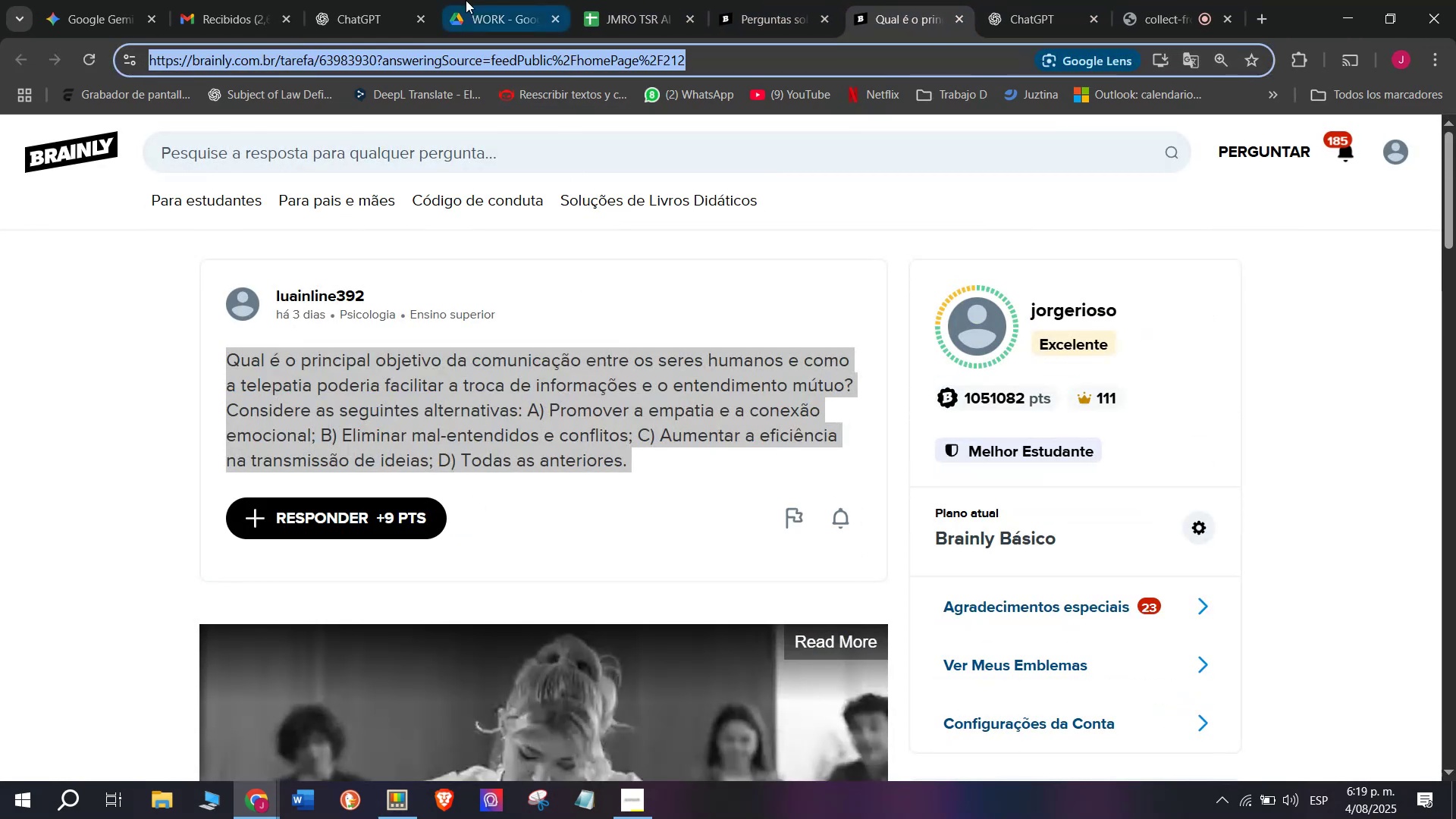 
key(Control+ControlLeft)
 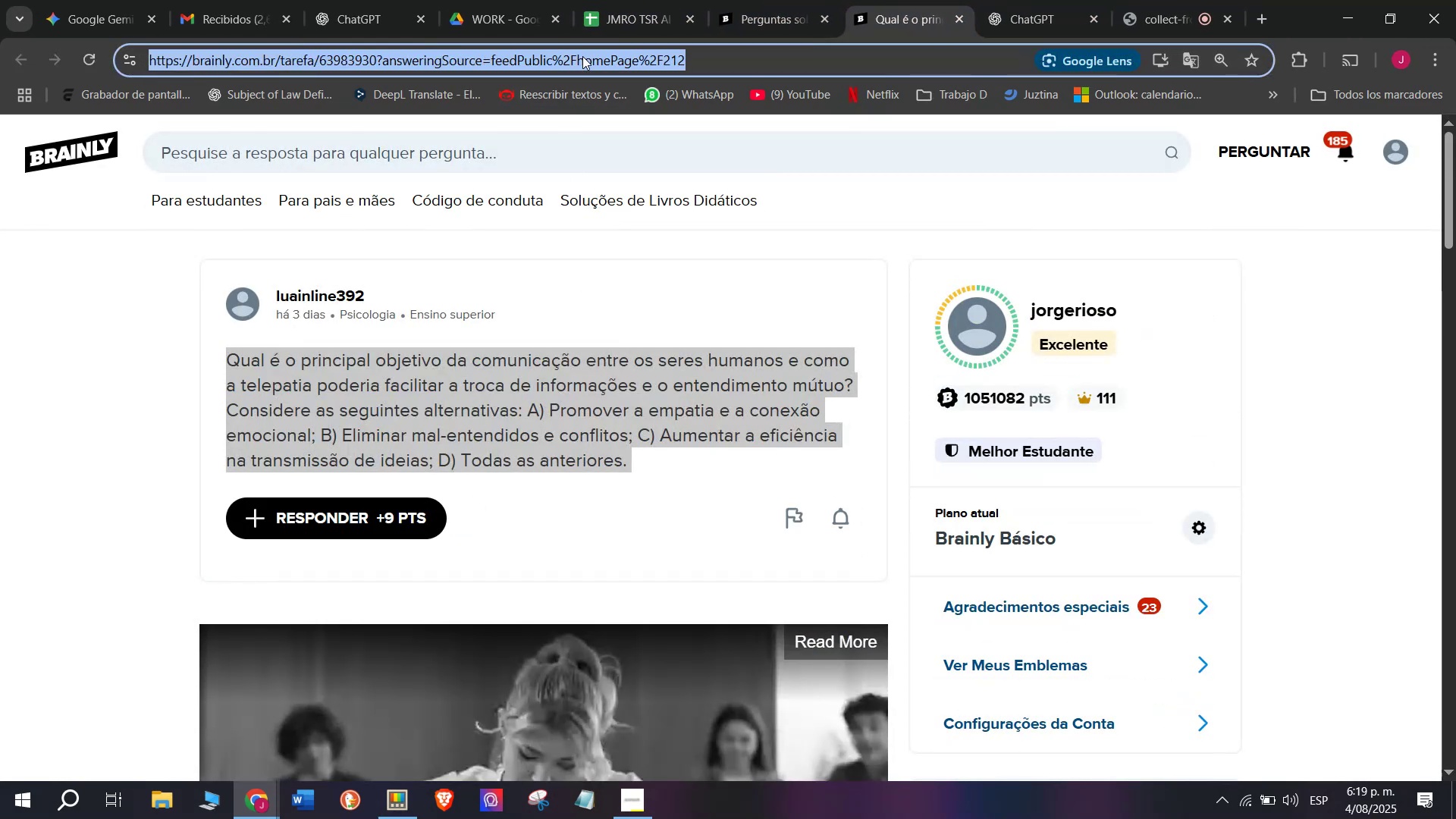 
key(Control+C)
 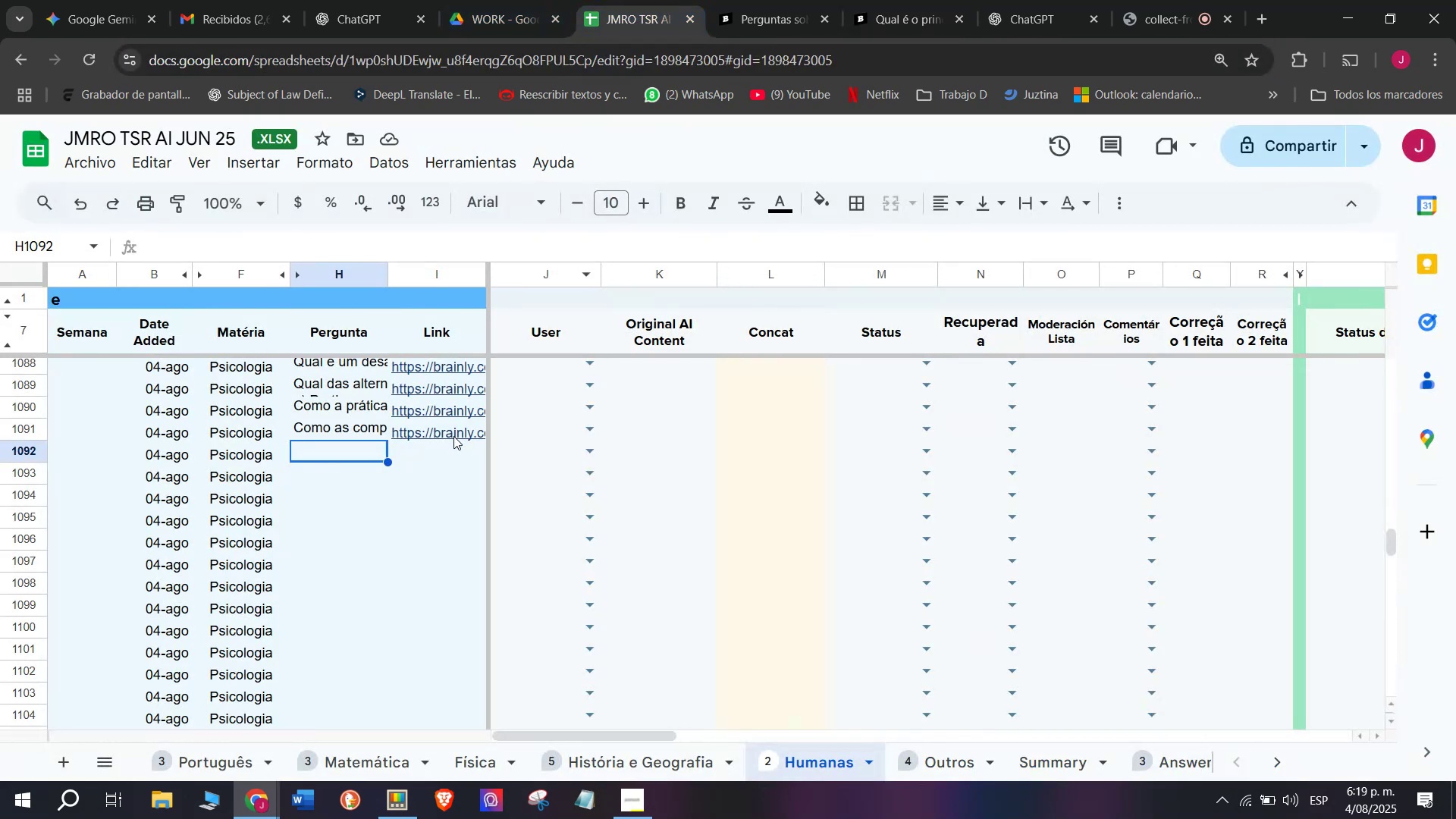 
left_click([377, 232])
 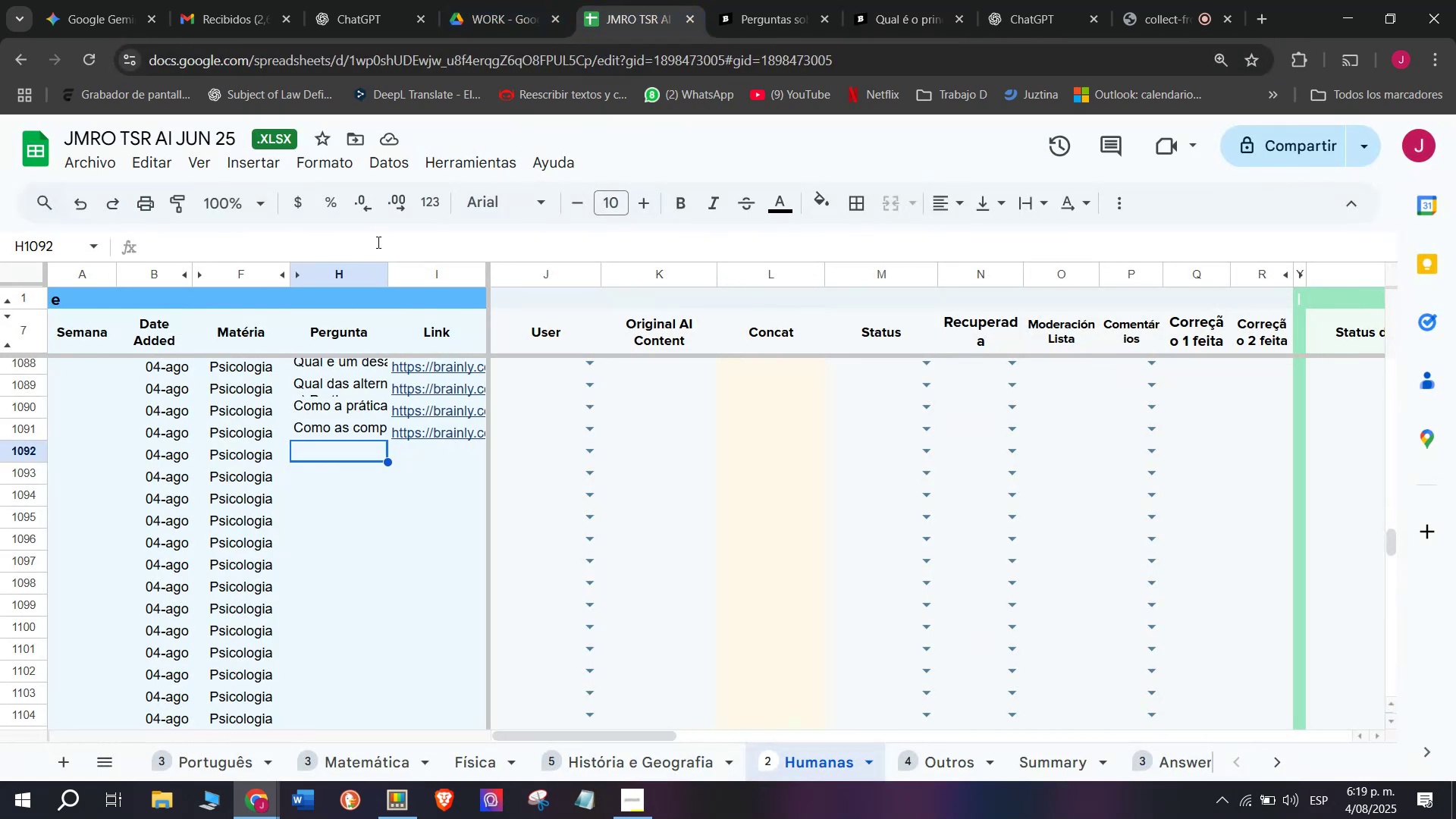 
left_click([377, 243])
 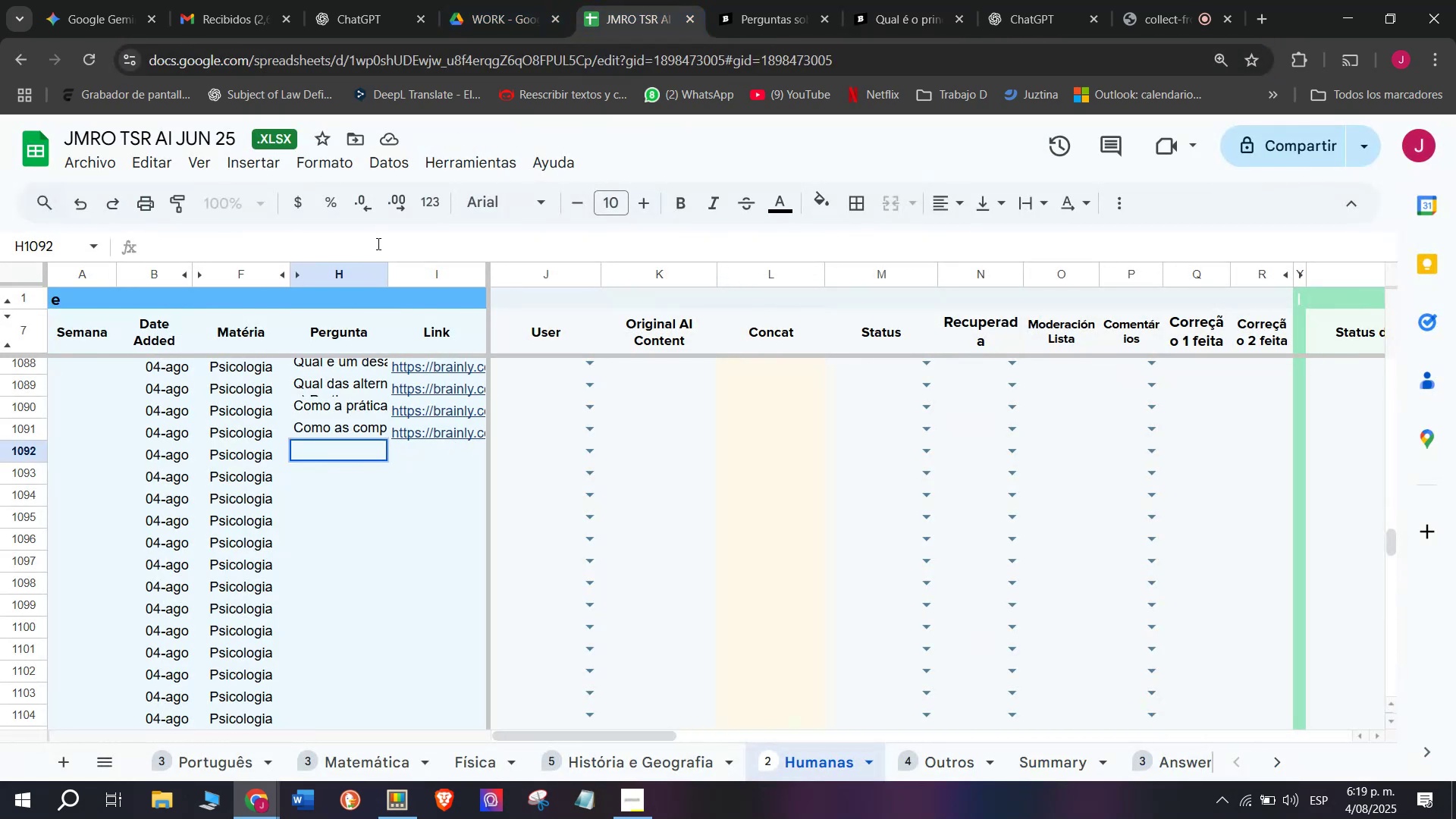 
key(C)
 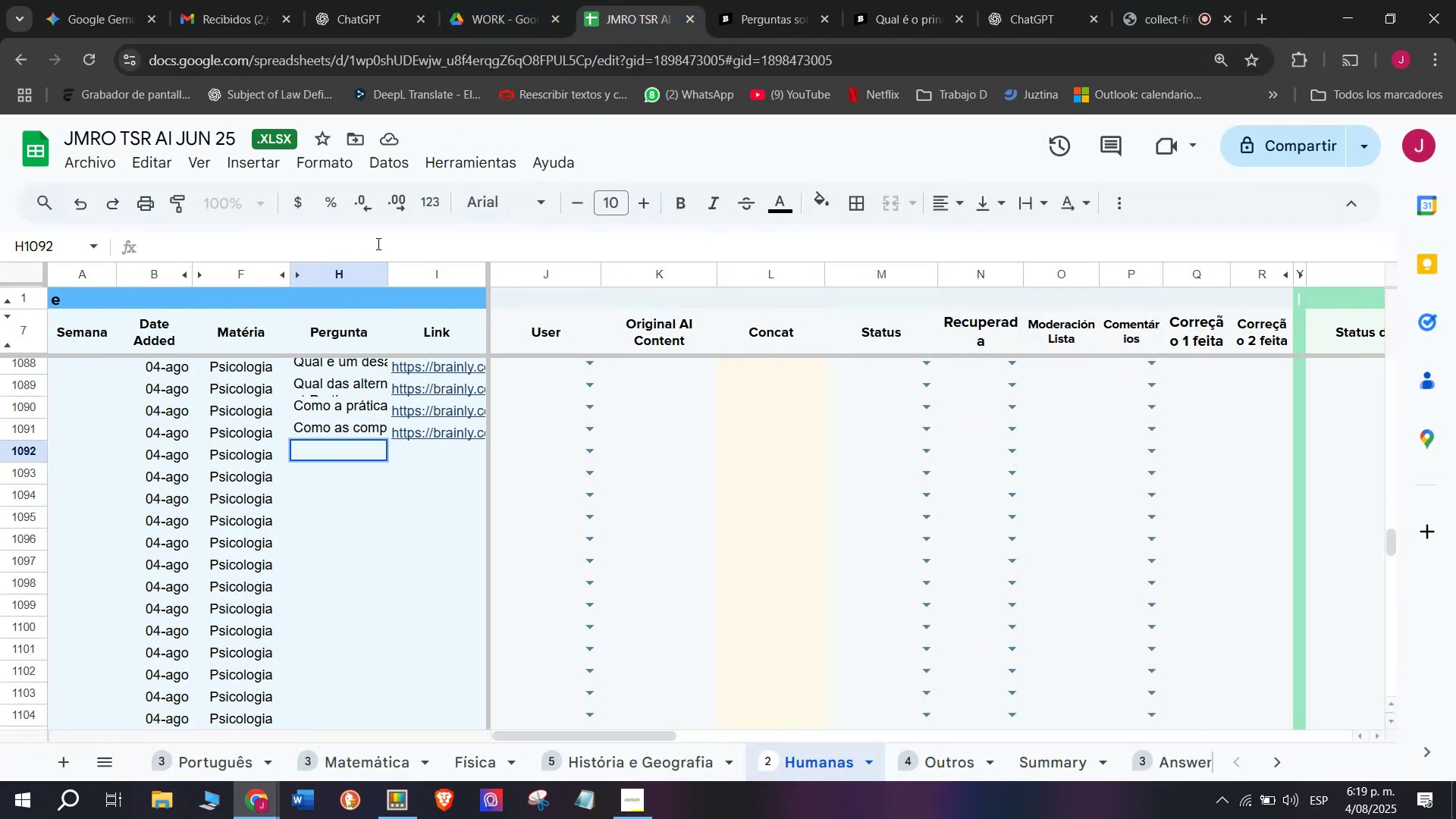 
key(Meta+MetaLeft)
 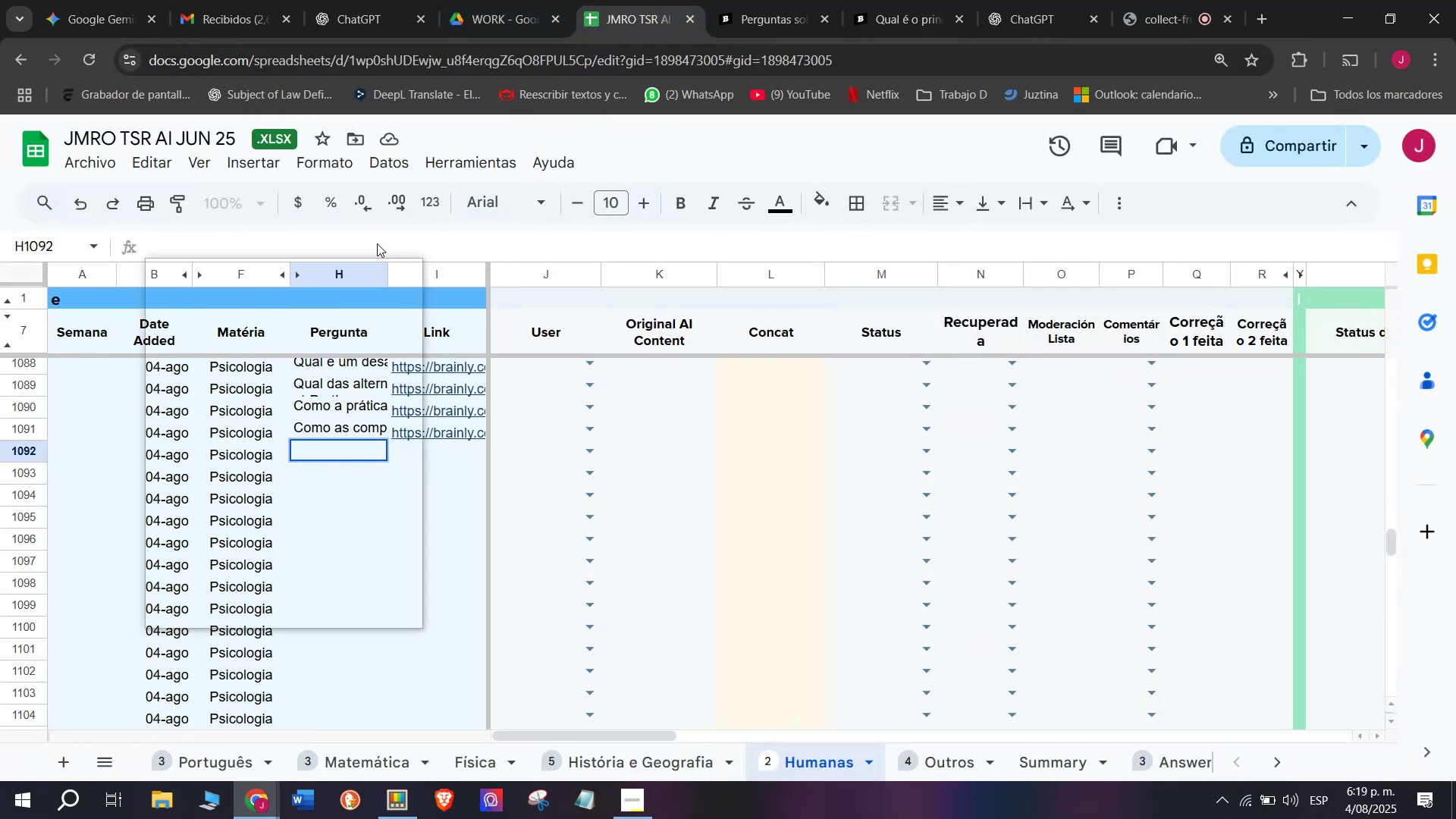 
key(Meta+V)
 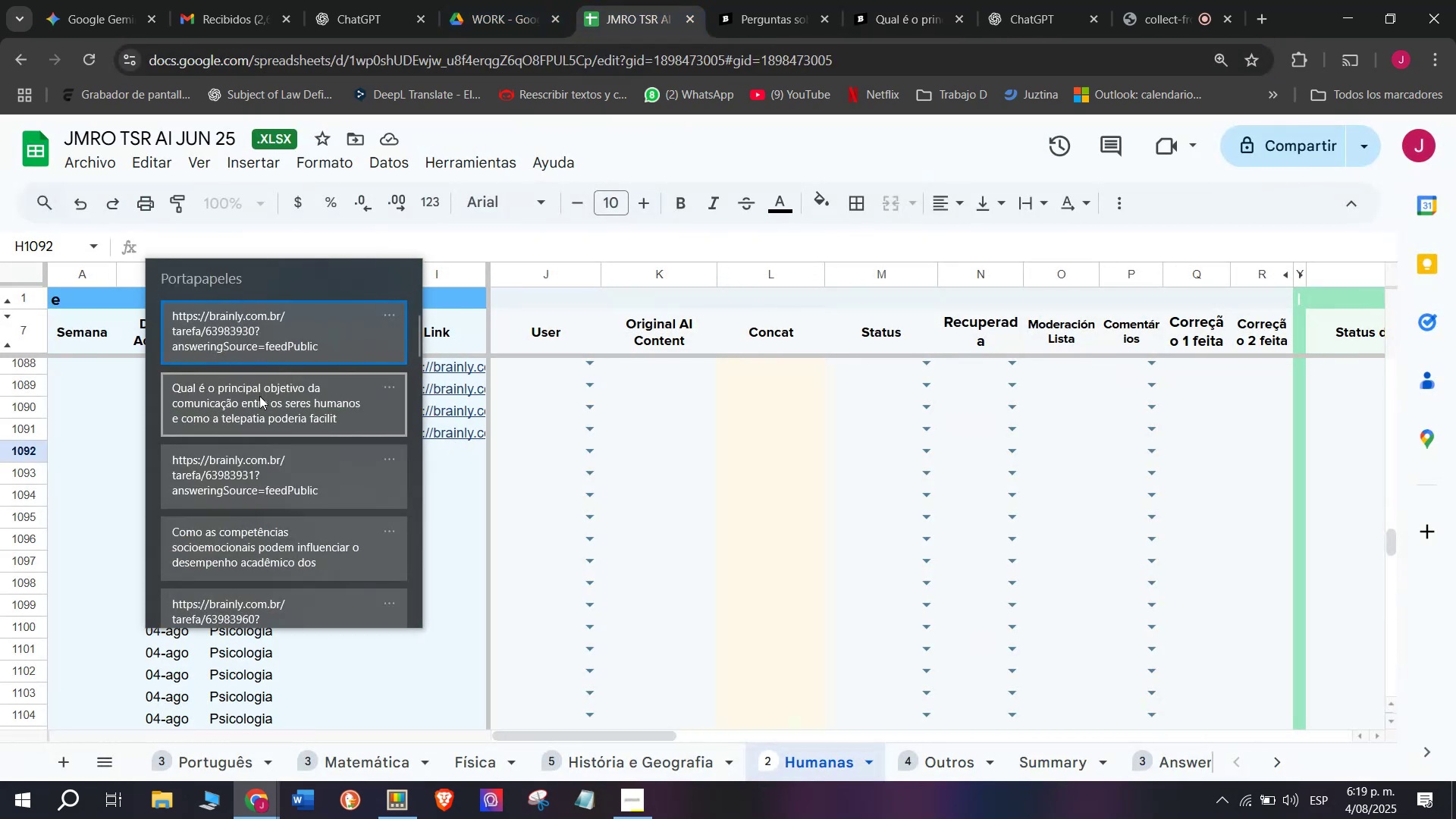 
left_click([259, 397])
 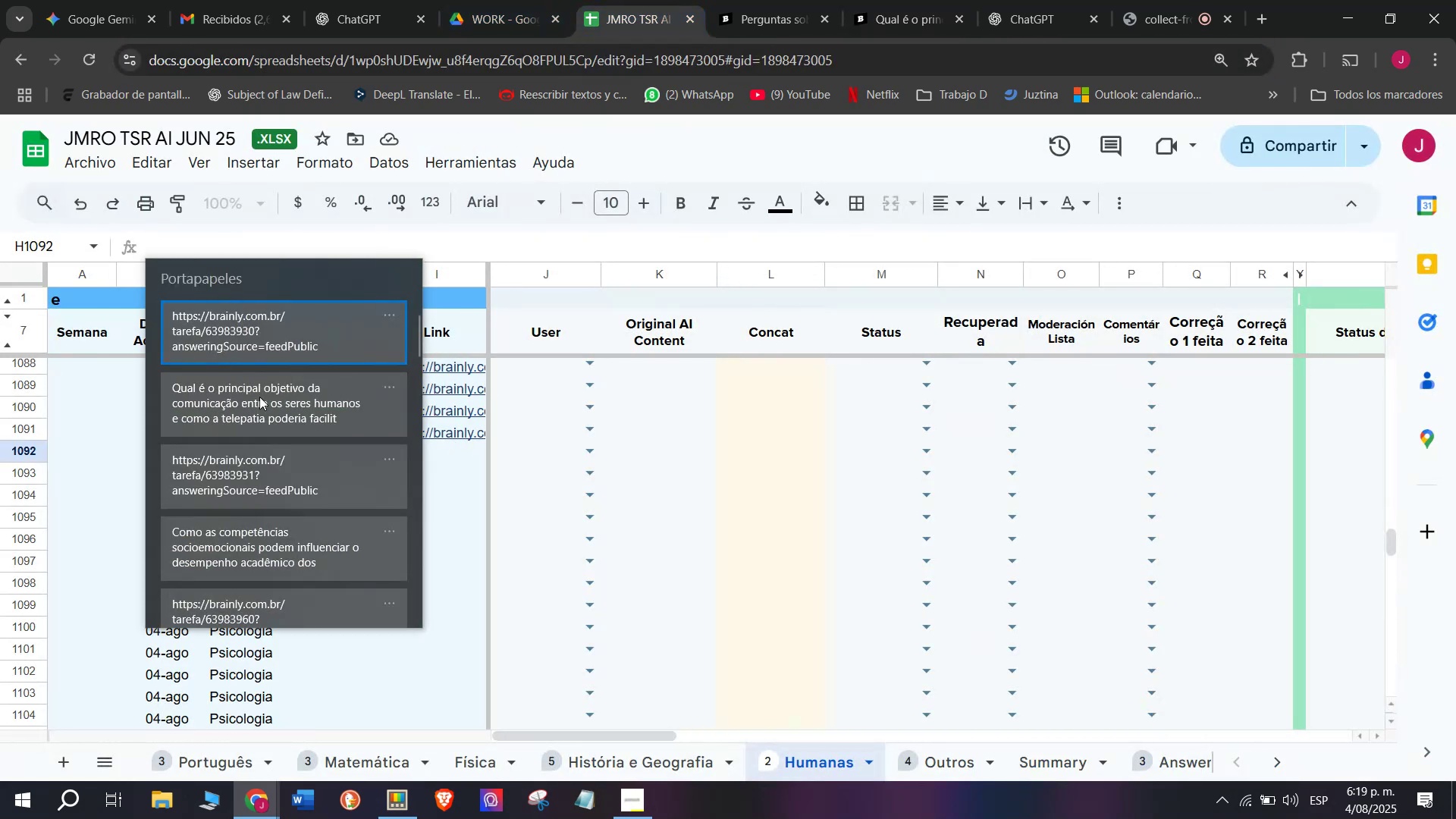 
key(Control+ControlLeft)
 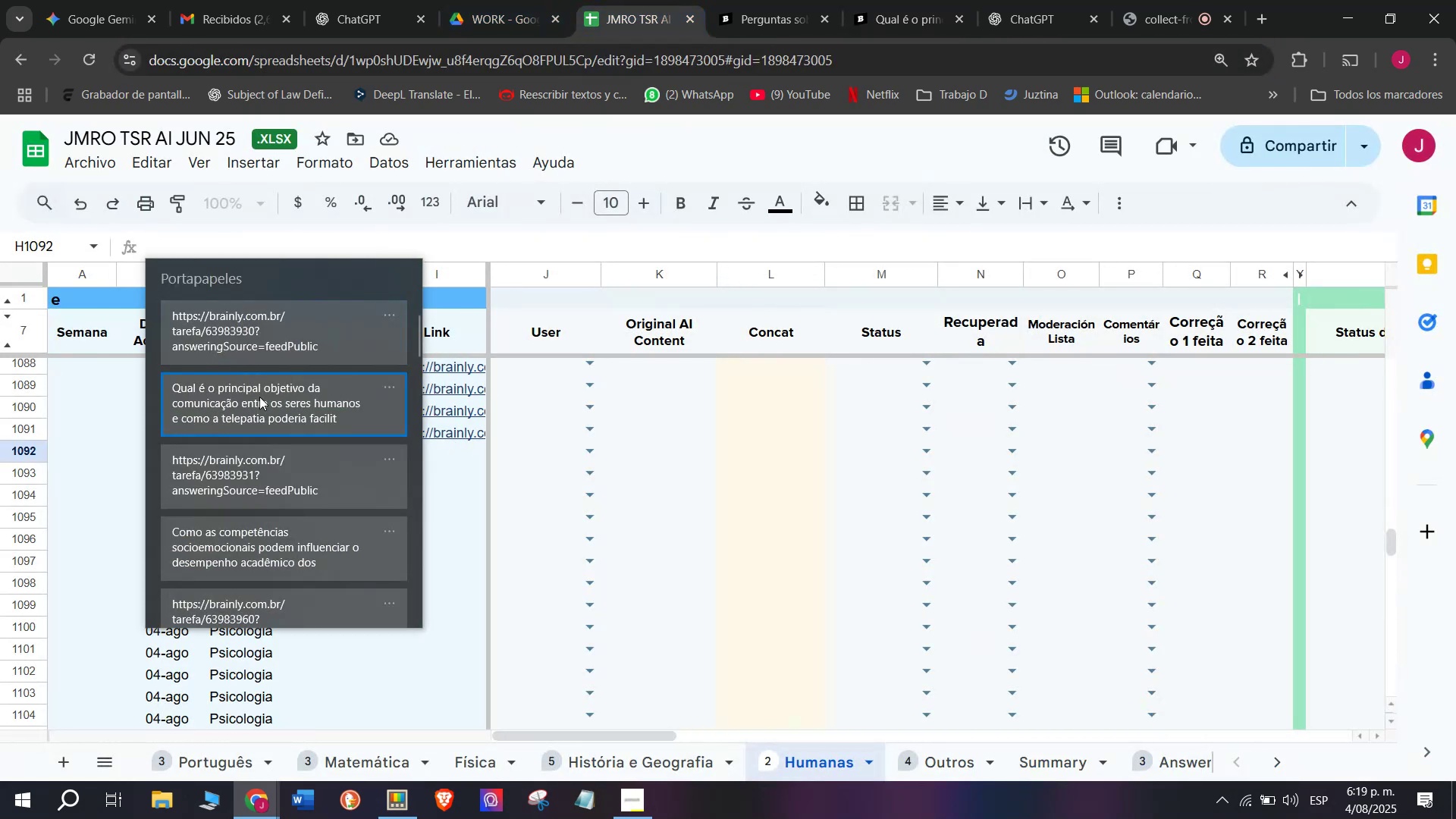 
key(Control+V)
 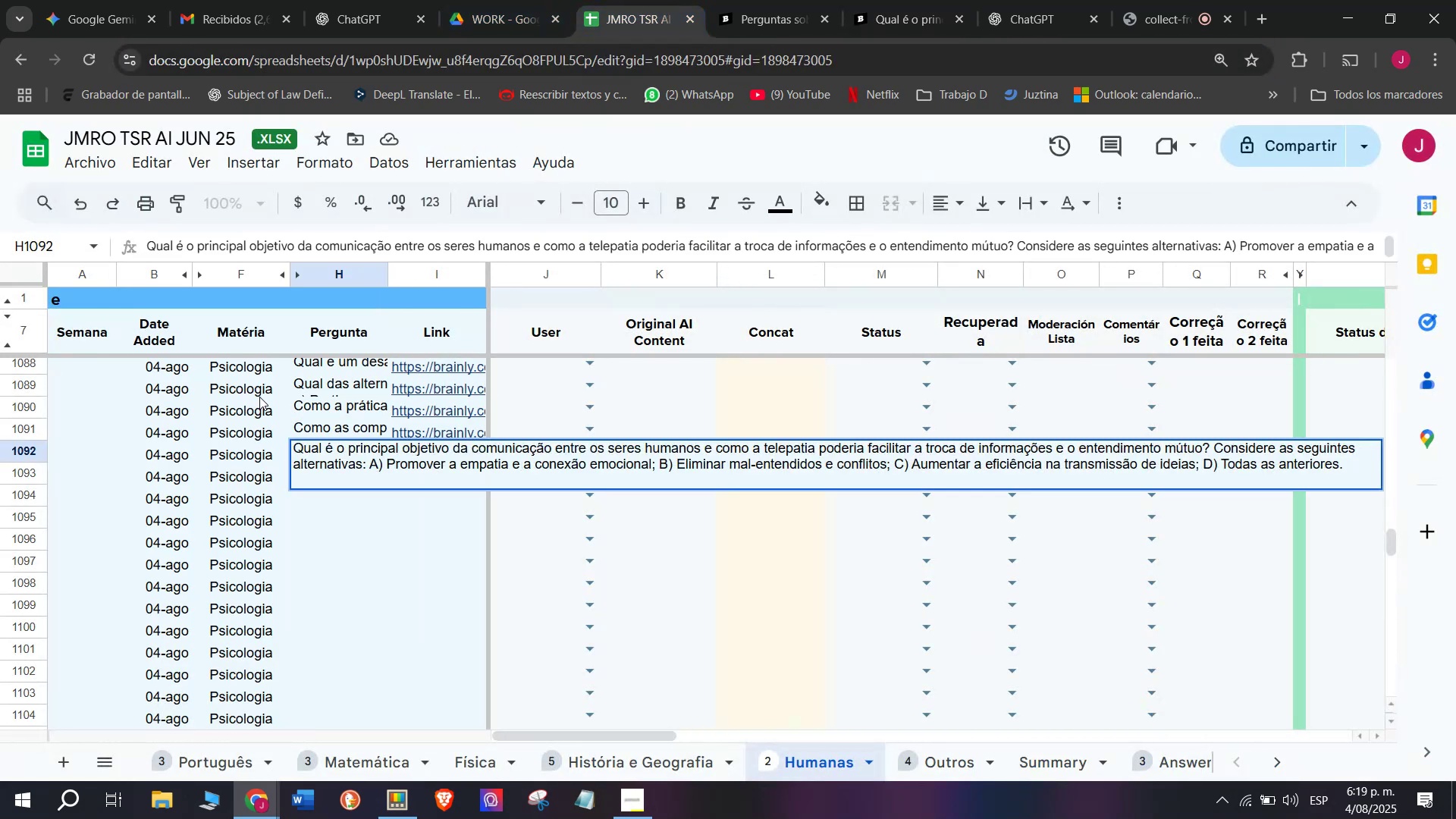 
key(Enter)
 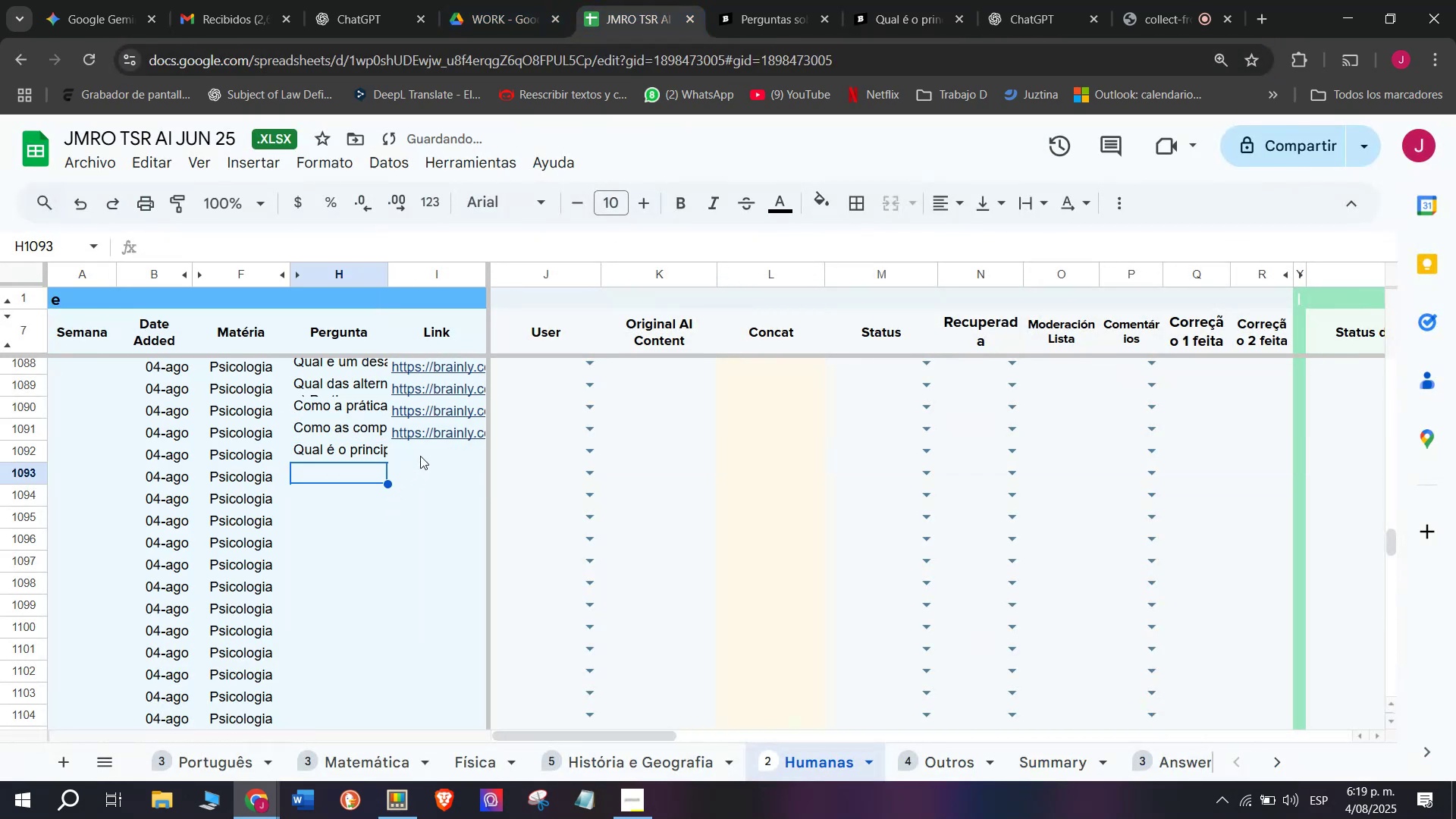 
double_click([420, 456])
 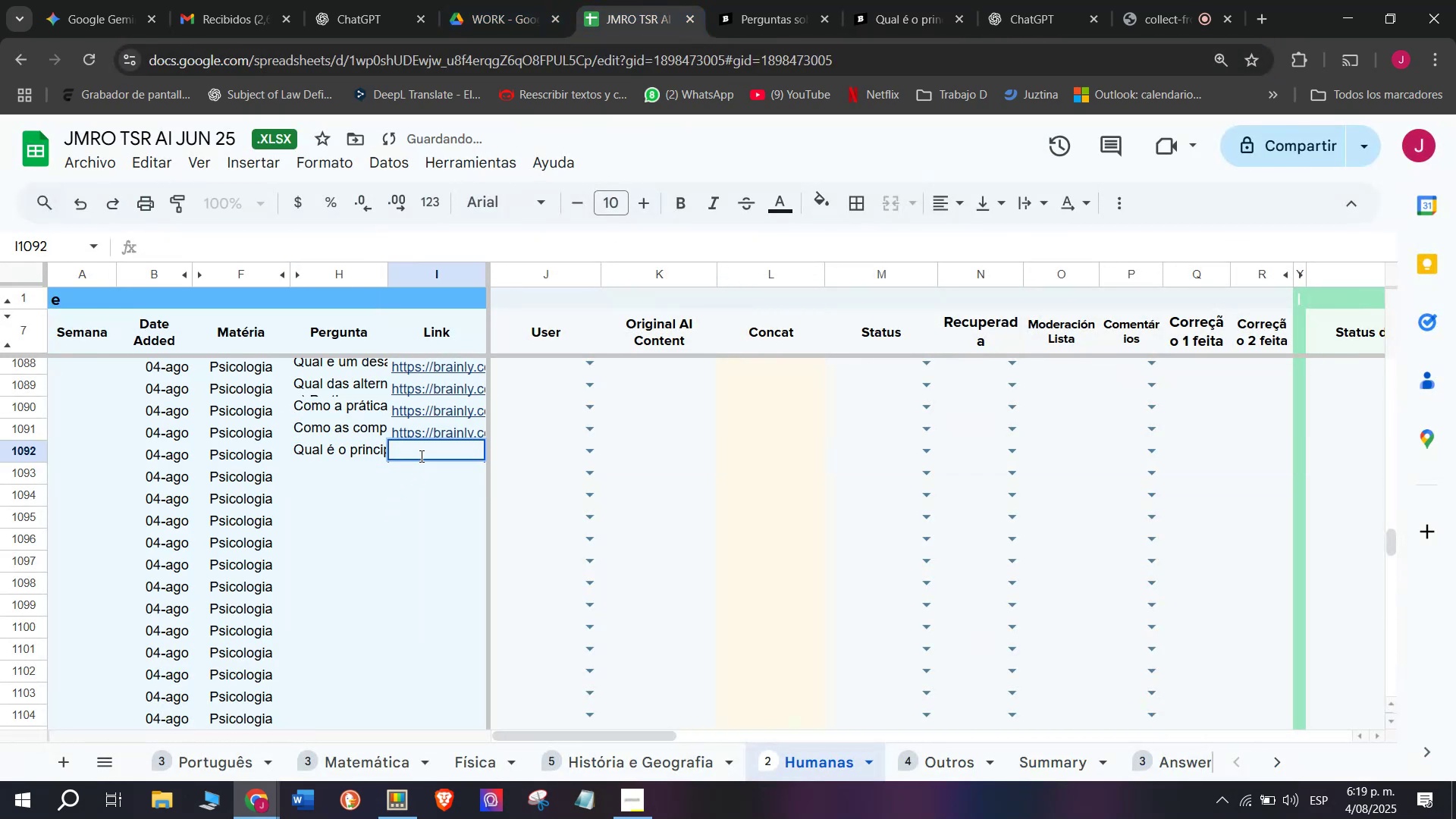 
key(Meta+MetaLeft)
 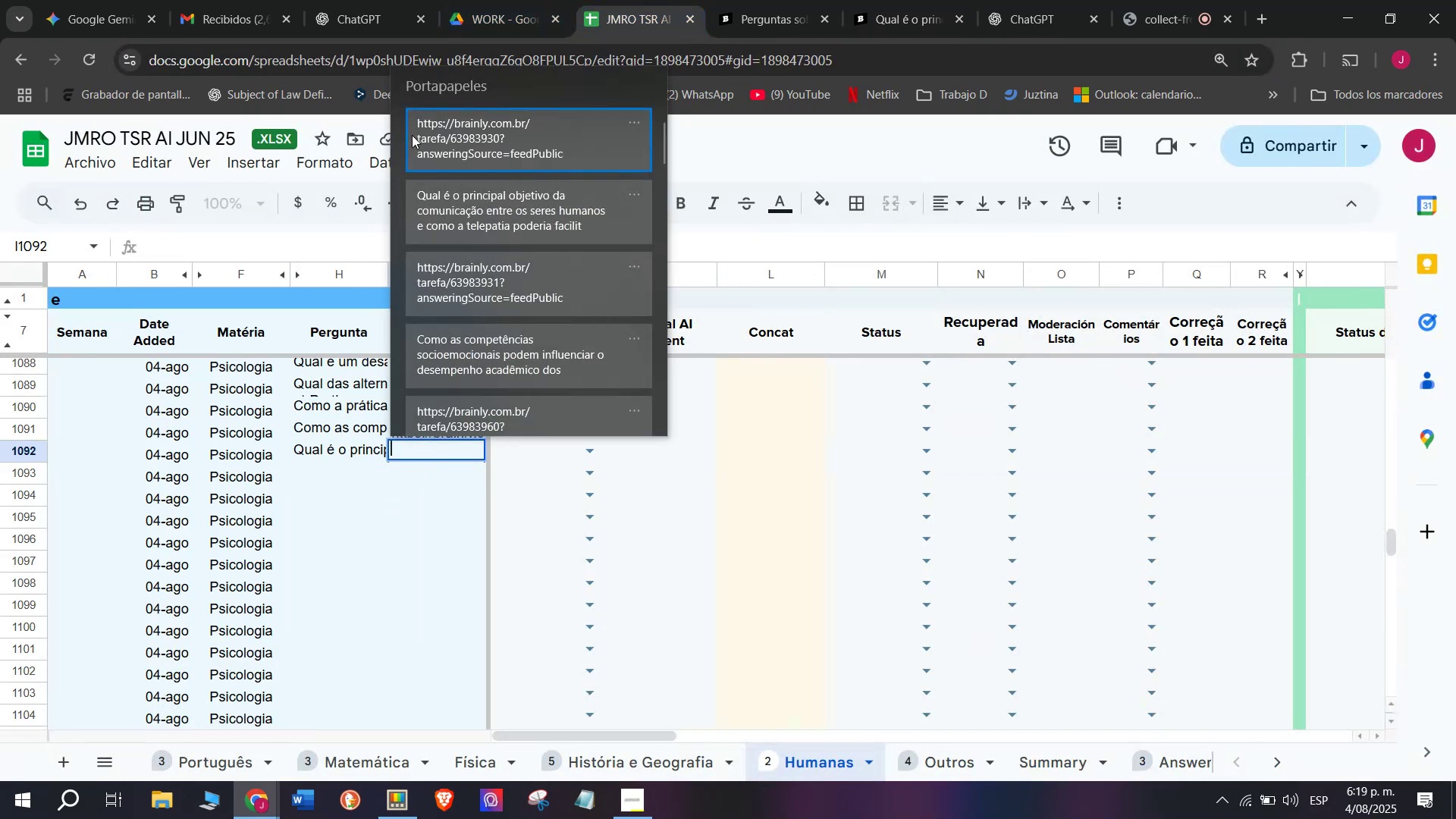 
key(C)
 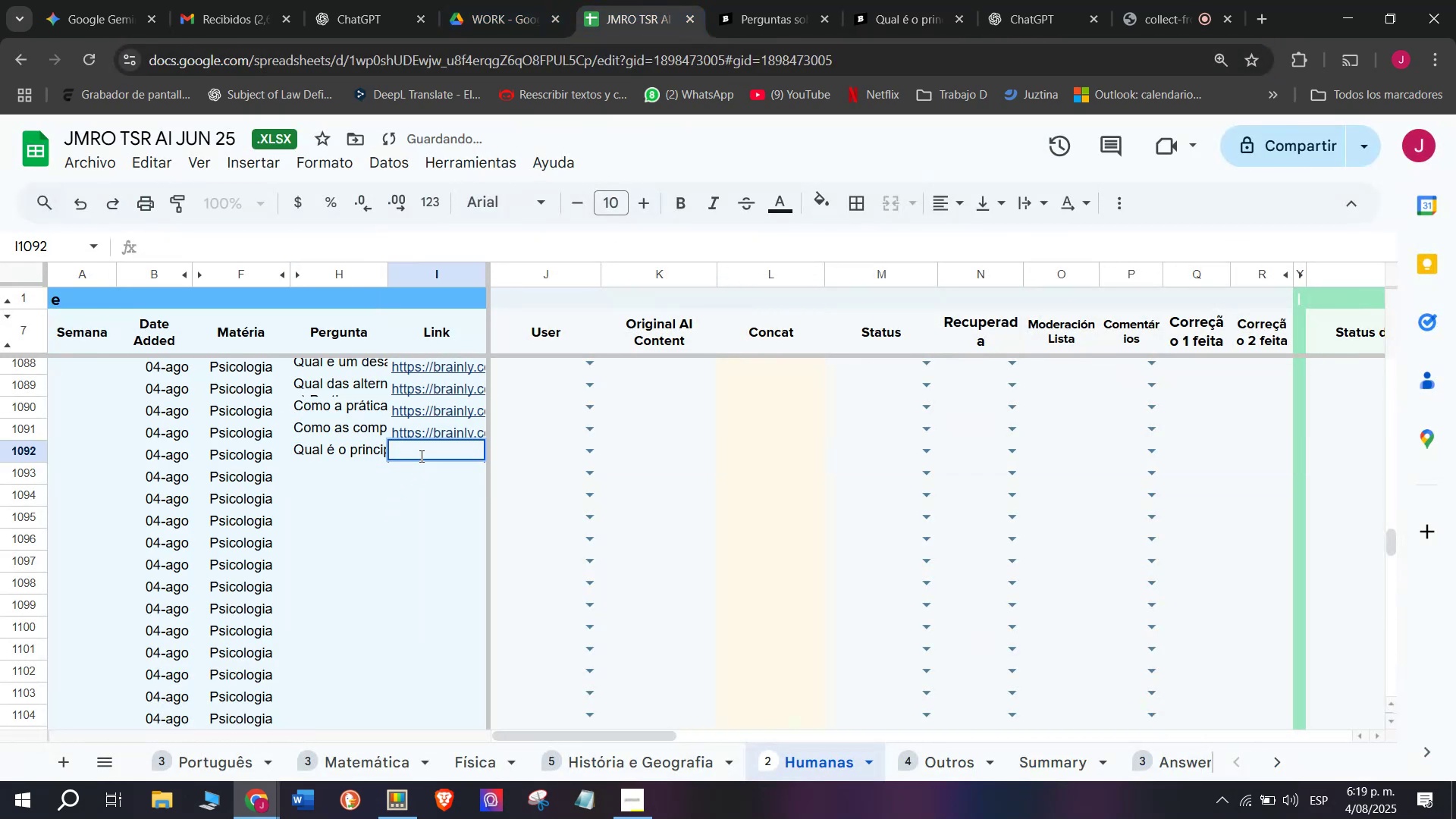 
key(Meta+V)
 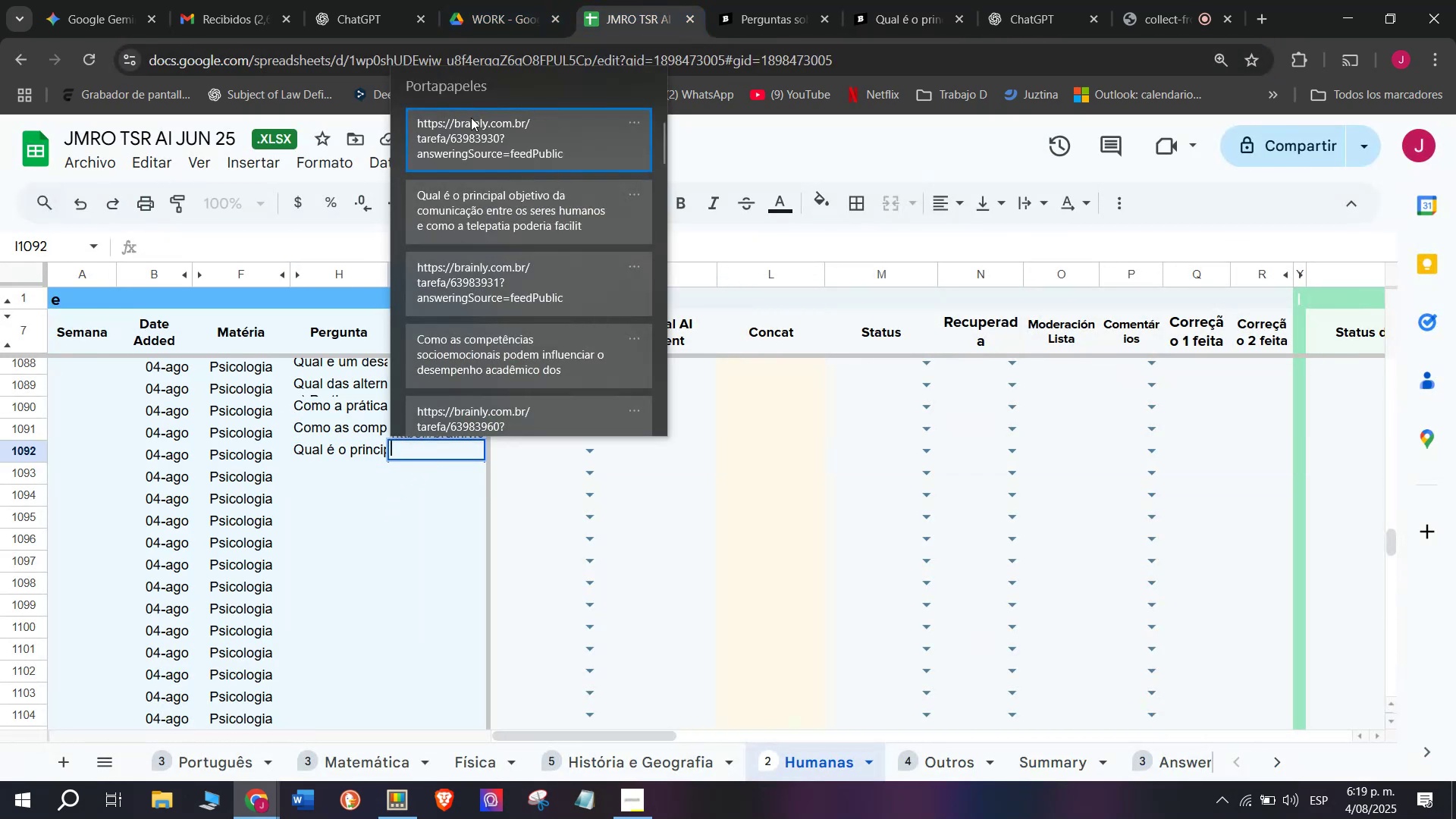 
left_click([484, 140])
 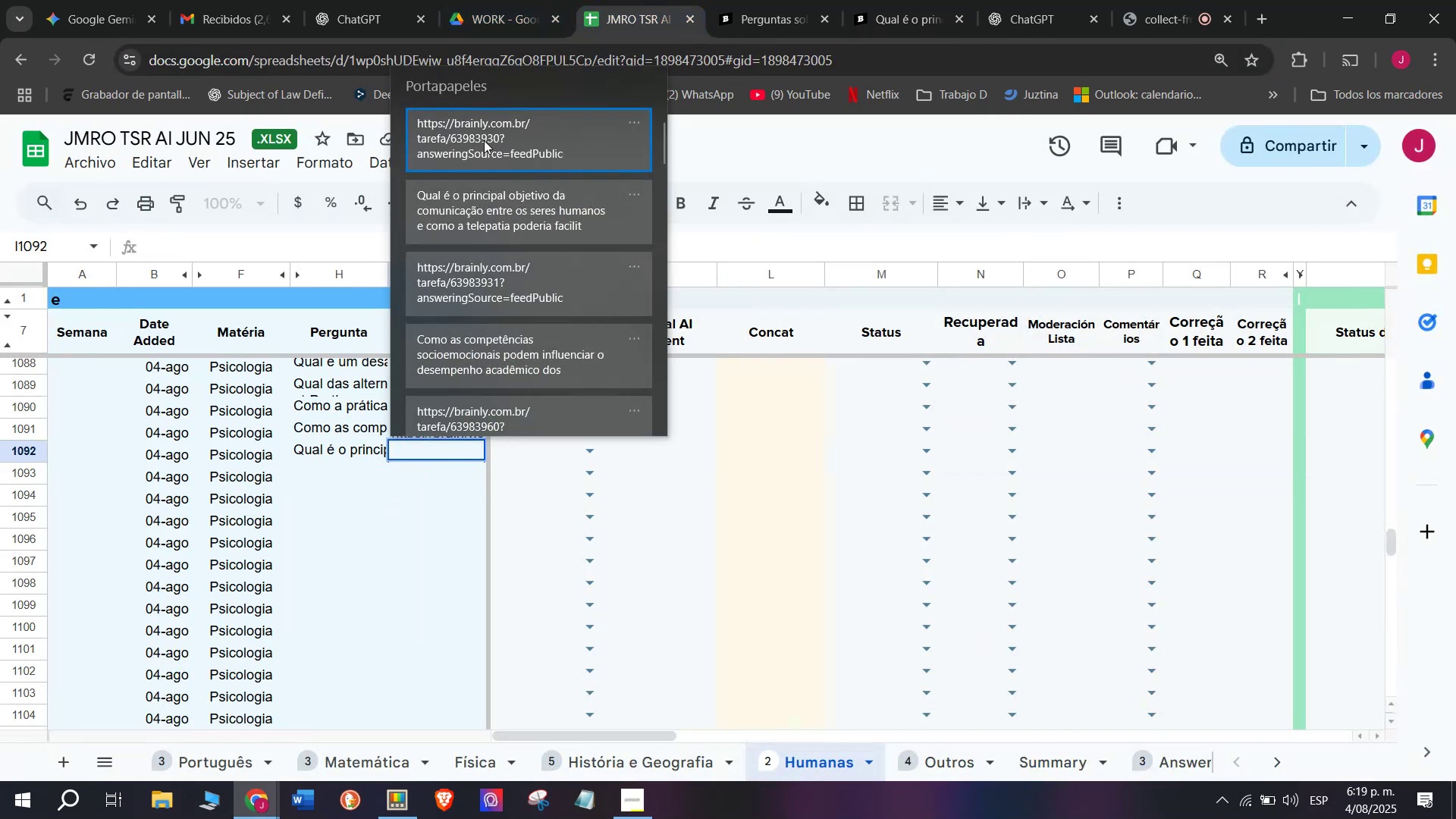 
key(Control+ControlLeft)
 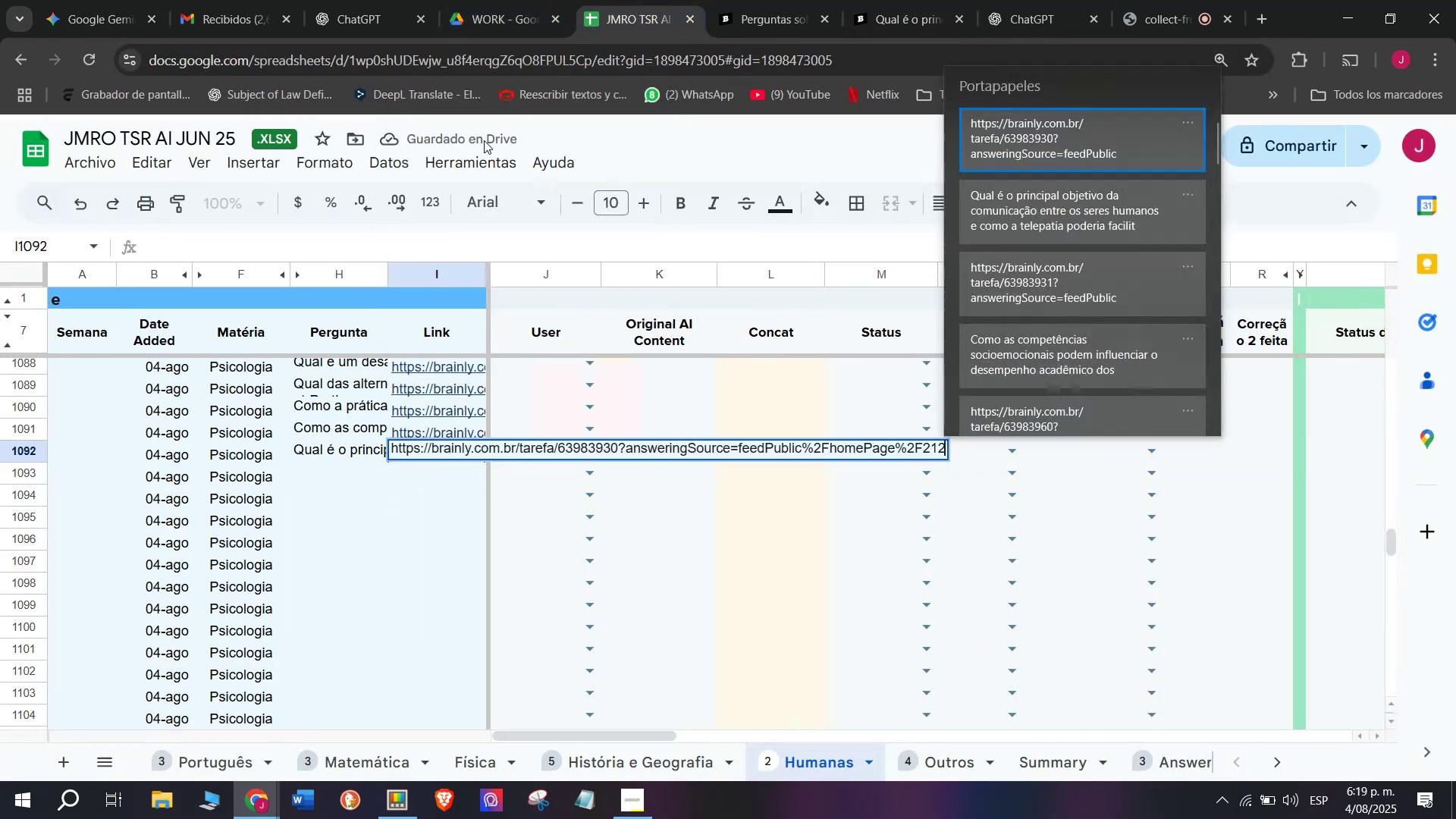 
key(Control+V)
 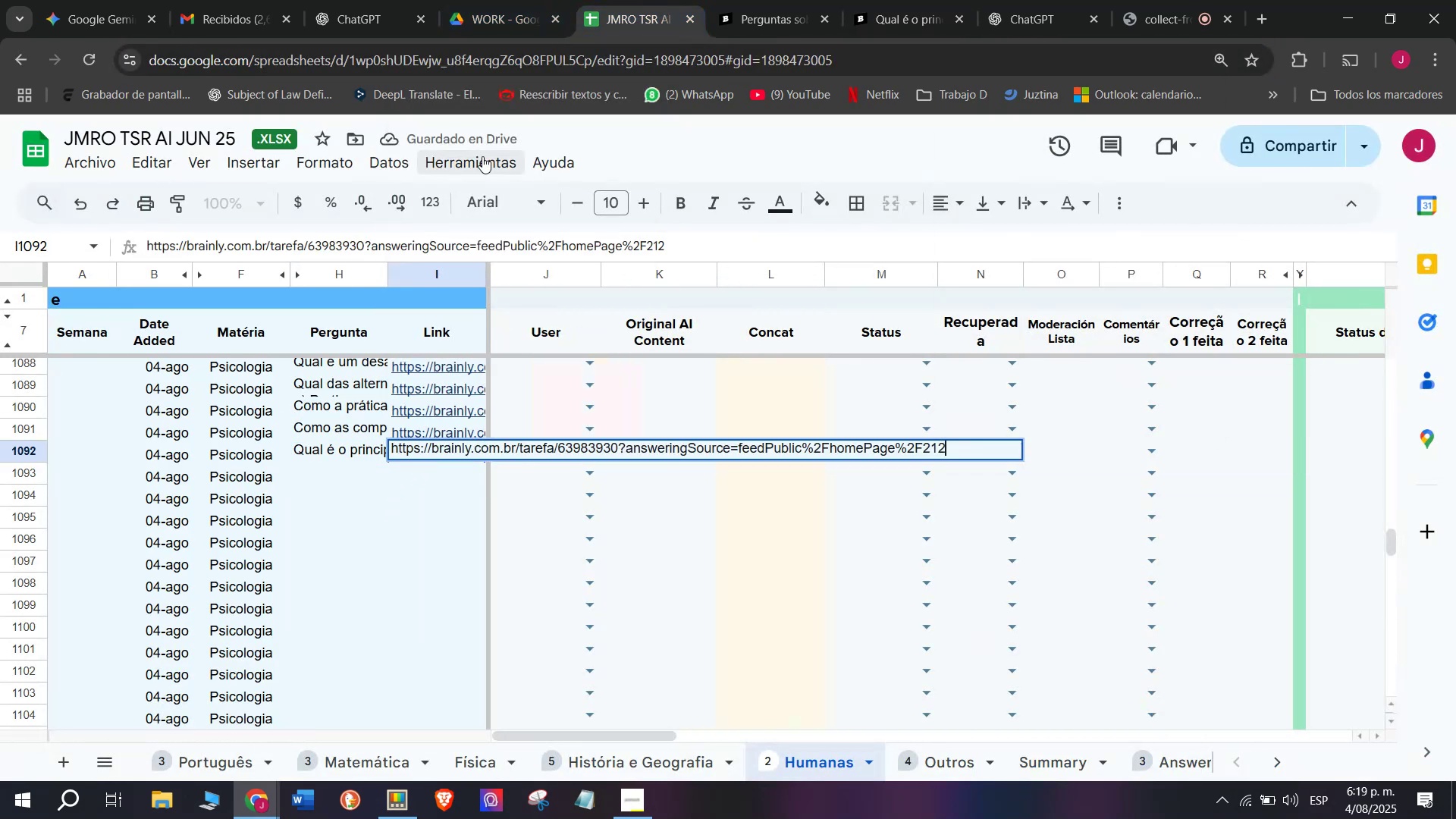 
key(Enter)
 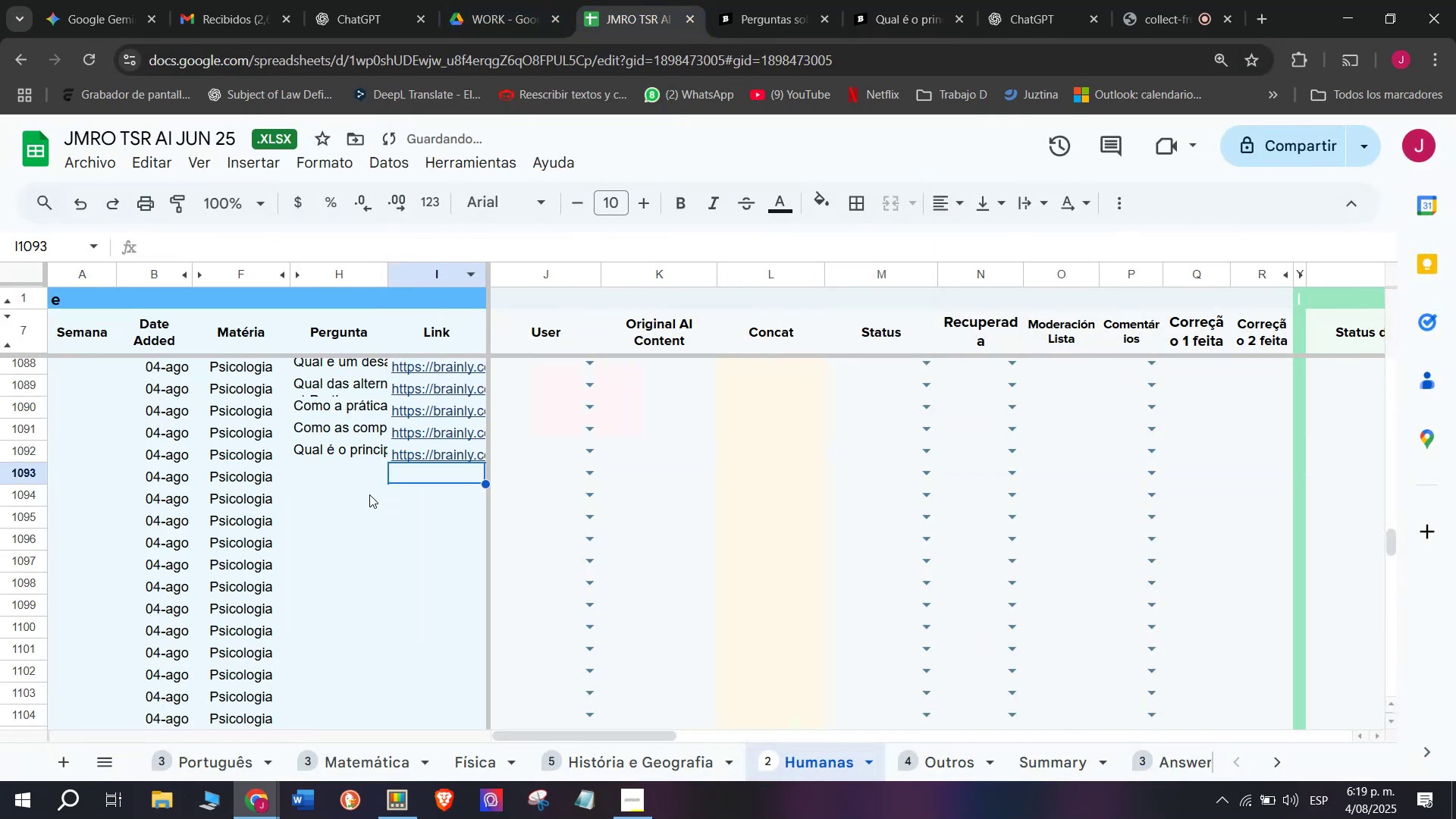 
left_click([344, 483])
 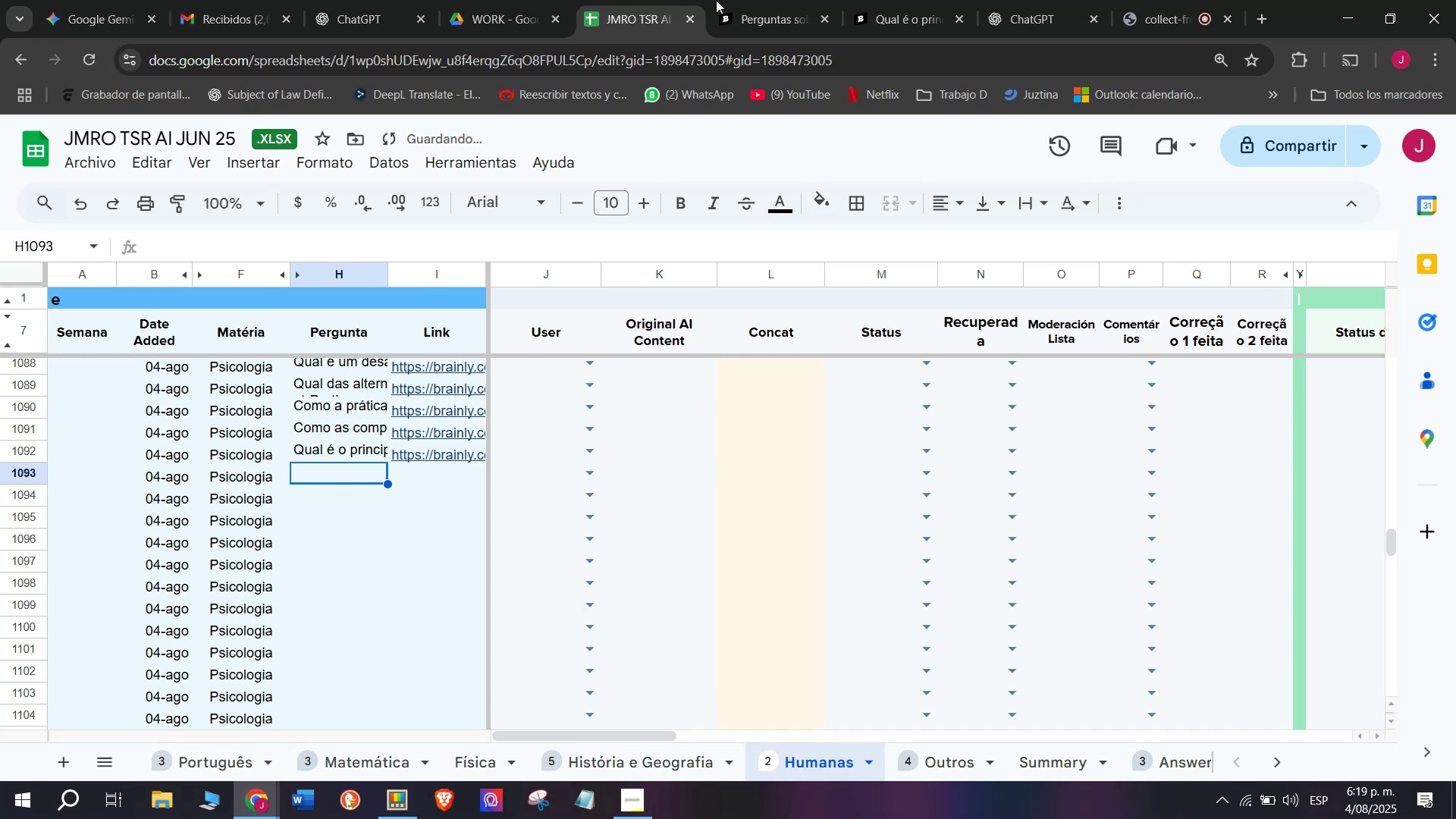 
left_click([777, 0])
 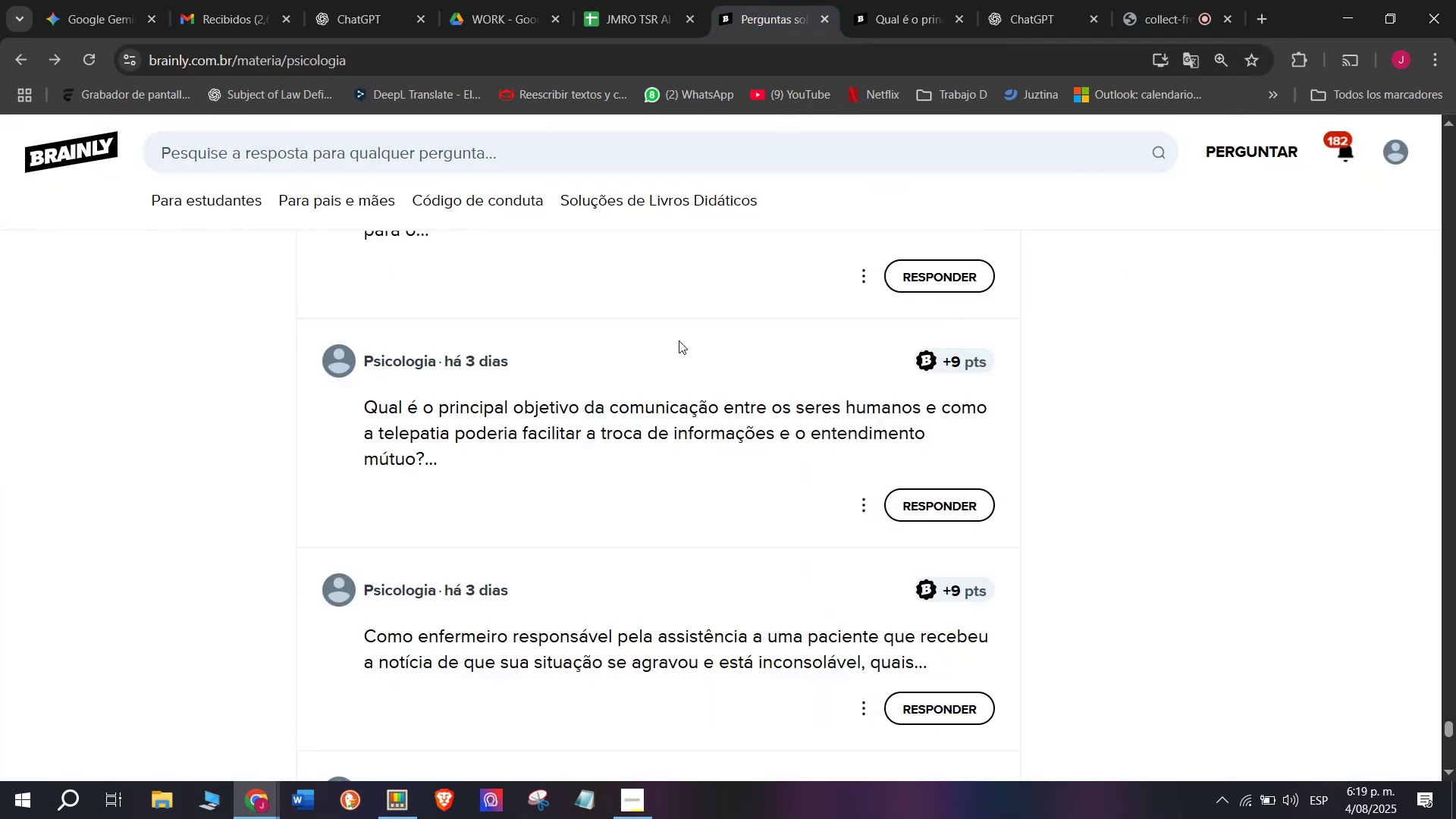 
scroll: coordinate [561, 406], scroll_direction: down, amount: 1.0
 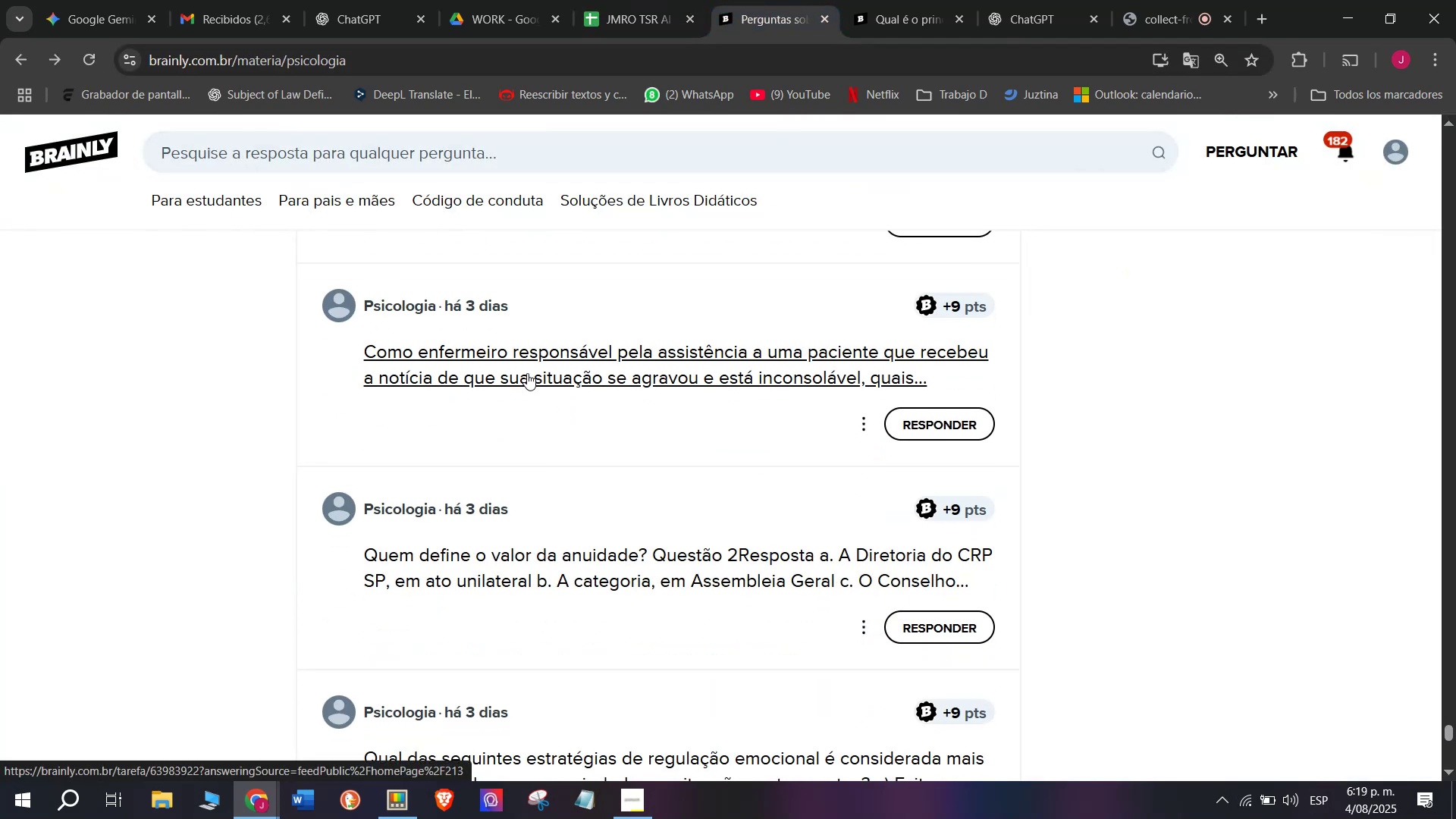 
right_click([527, 373])
 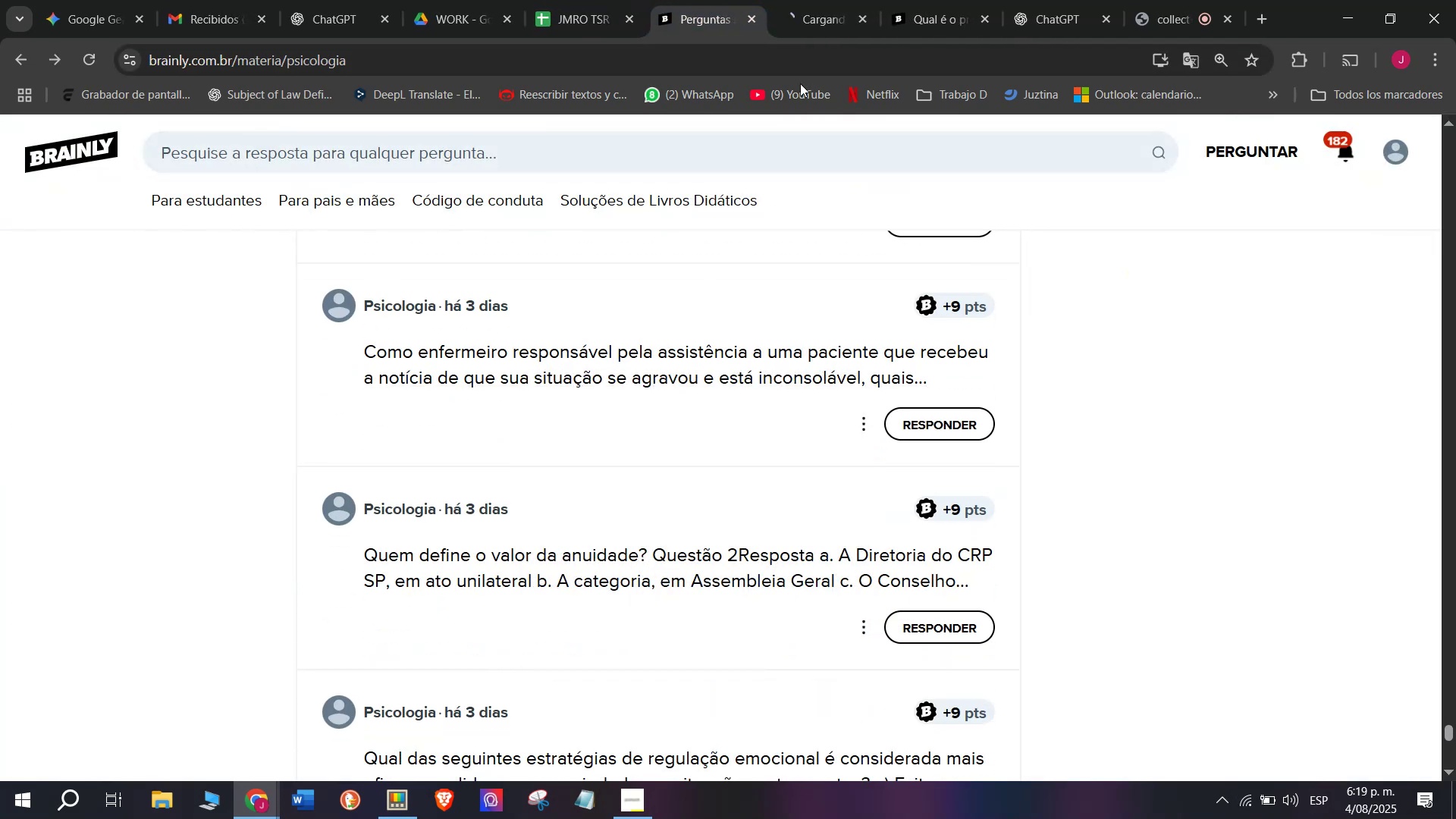 
left_click([916, 0])
 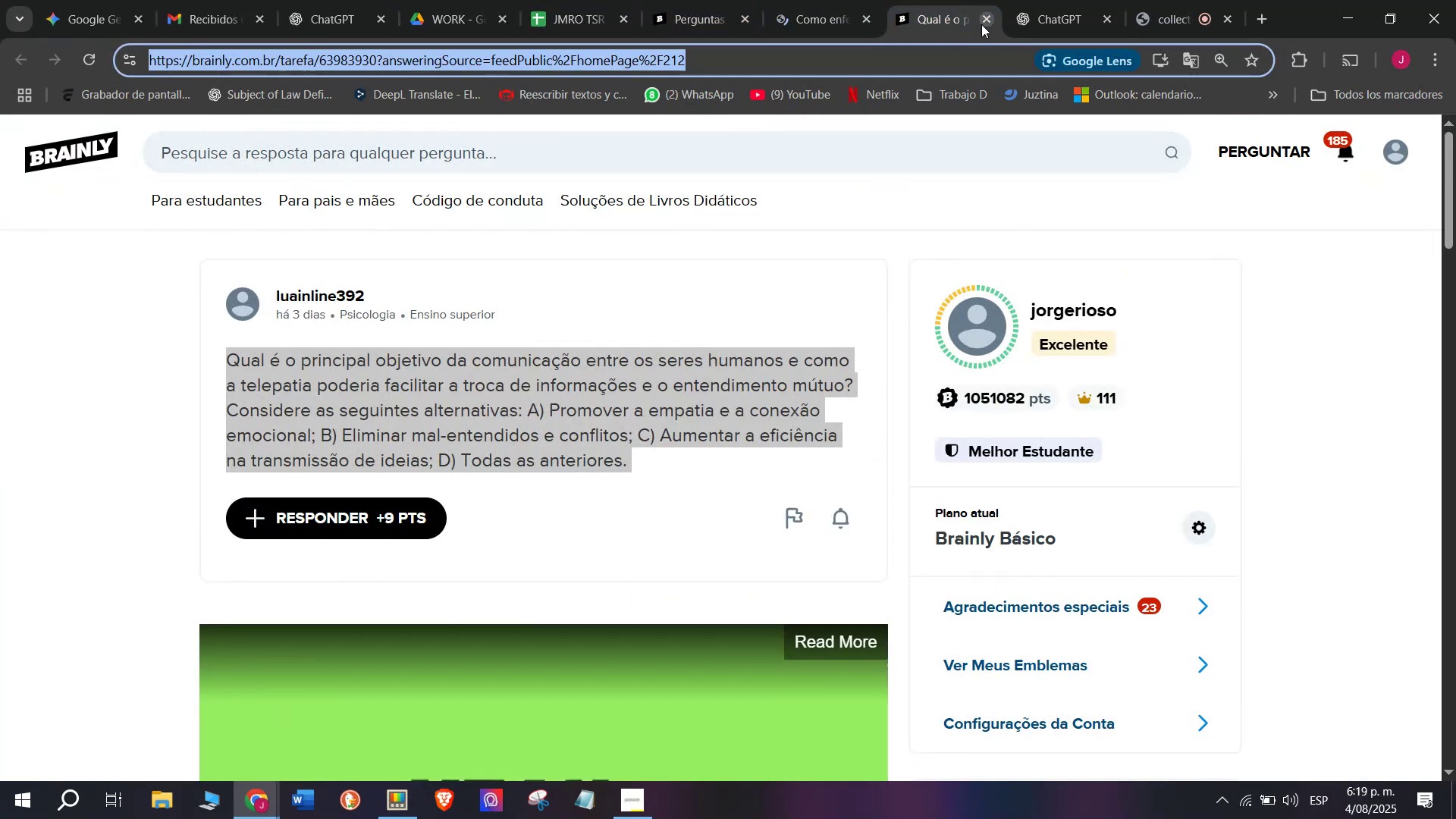 
left_click([981, 23])
 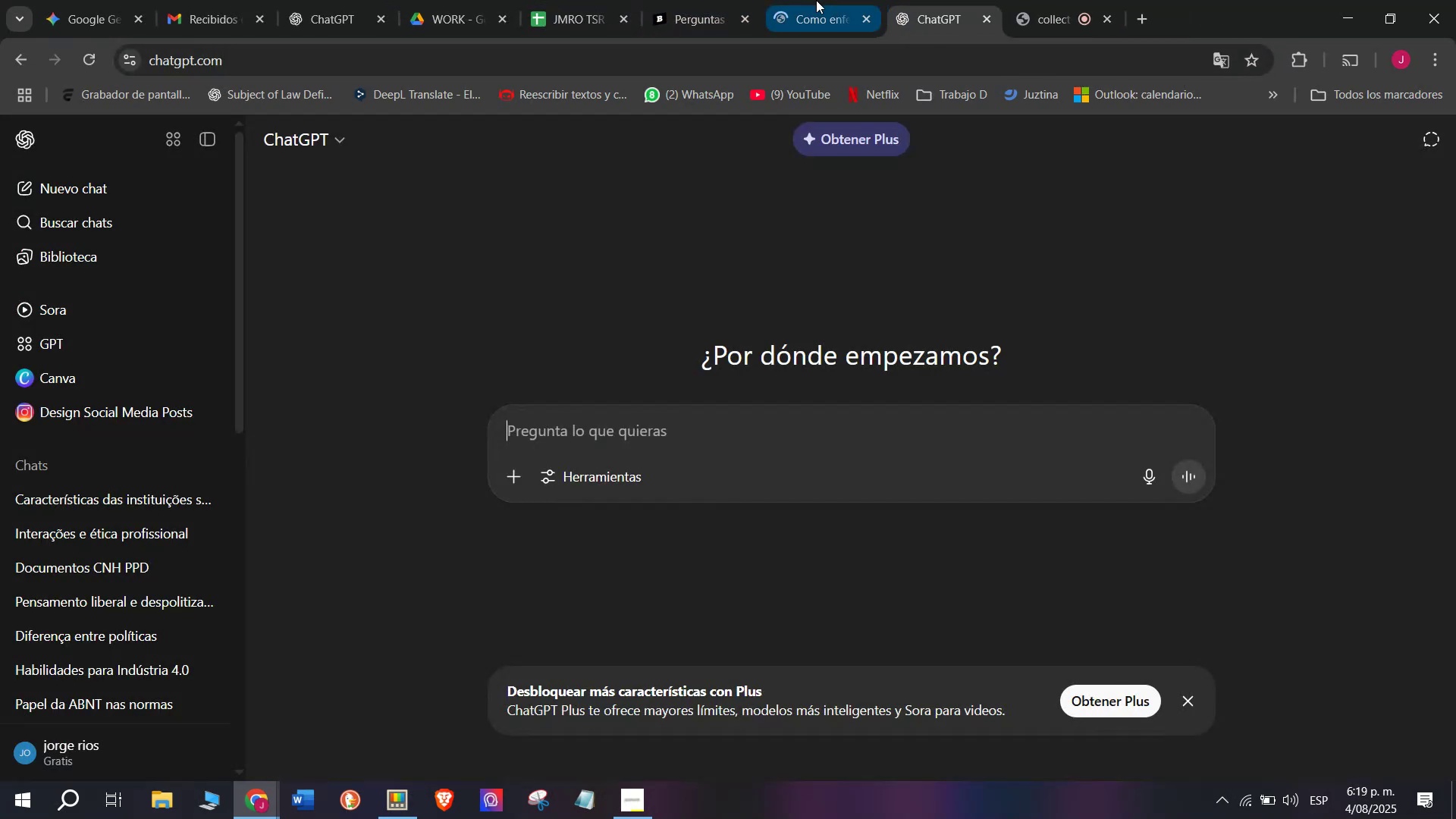 
left_click([816, 0])
 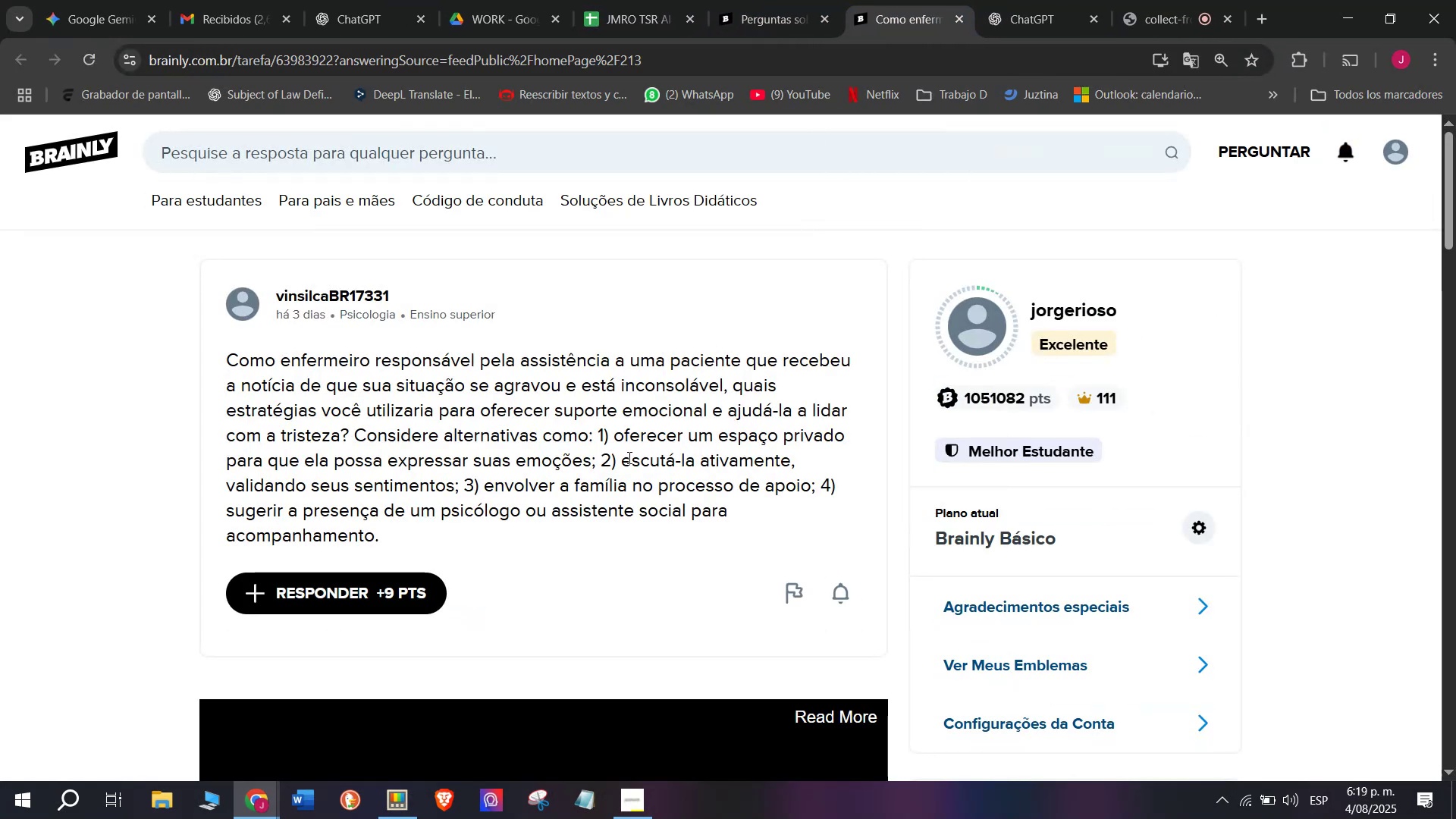 
double_click([628, 457])
 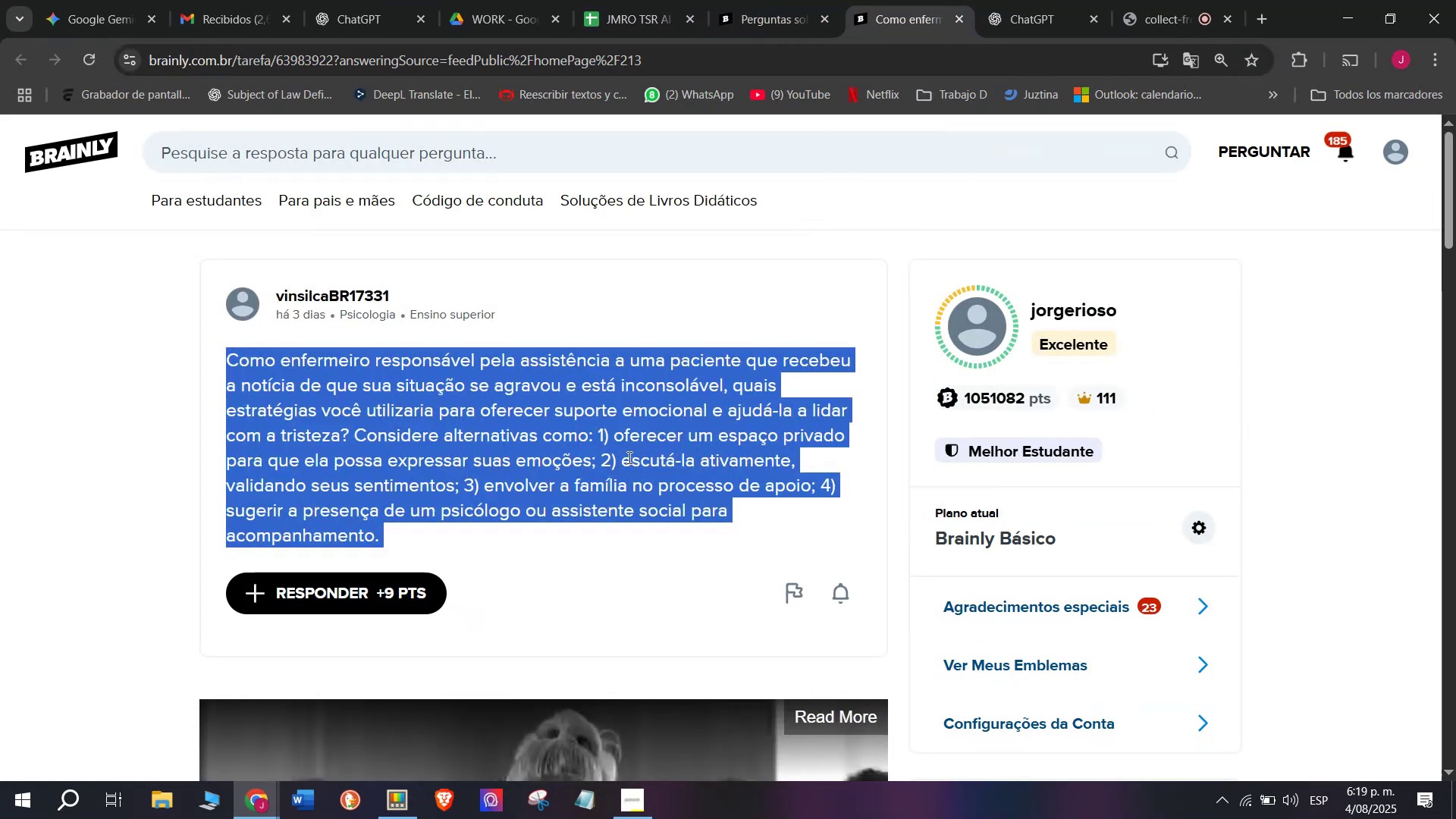 
triple_click([628, 457])
 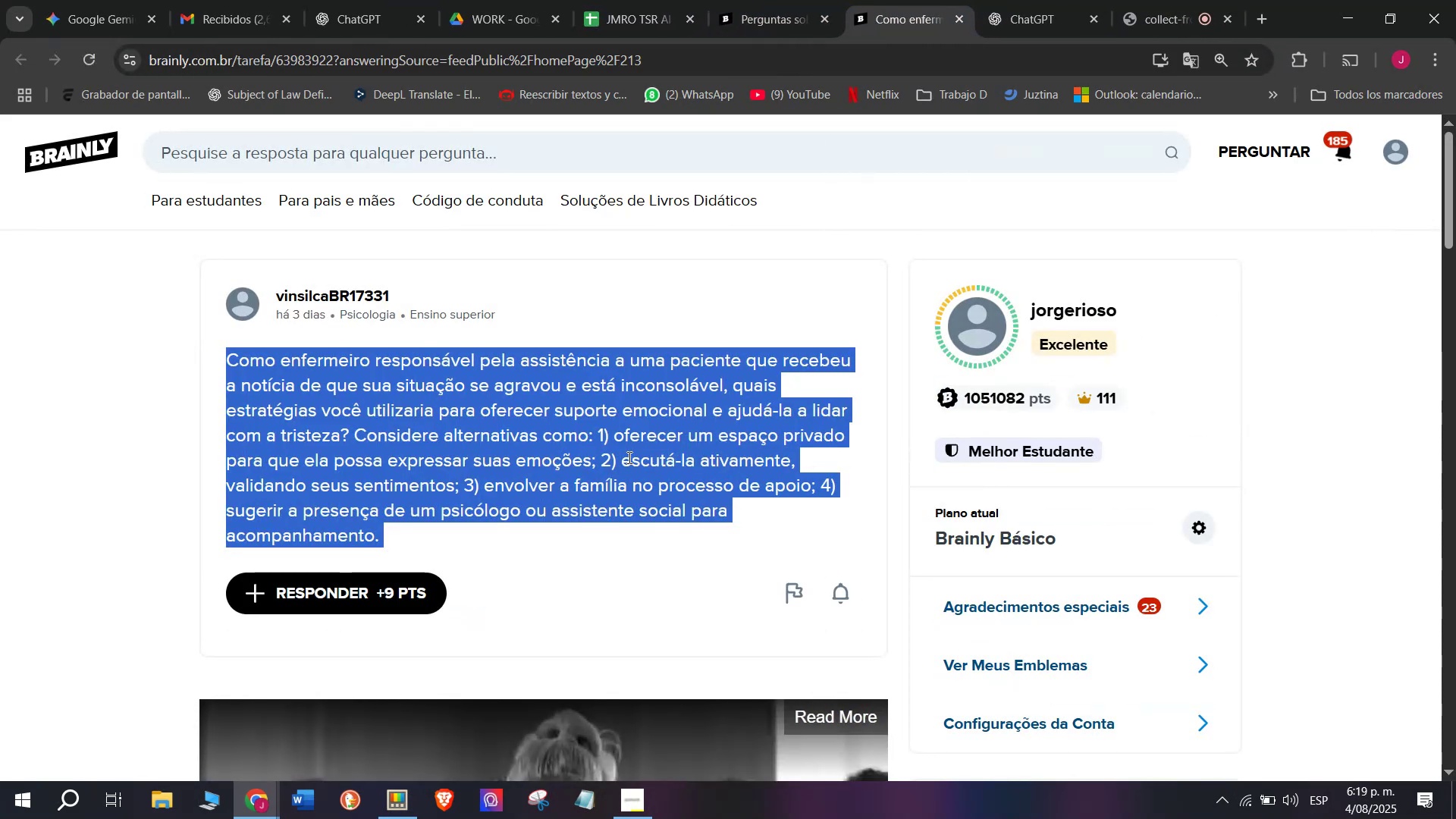 
key(Control+ControlLeft)
 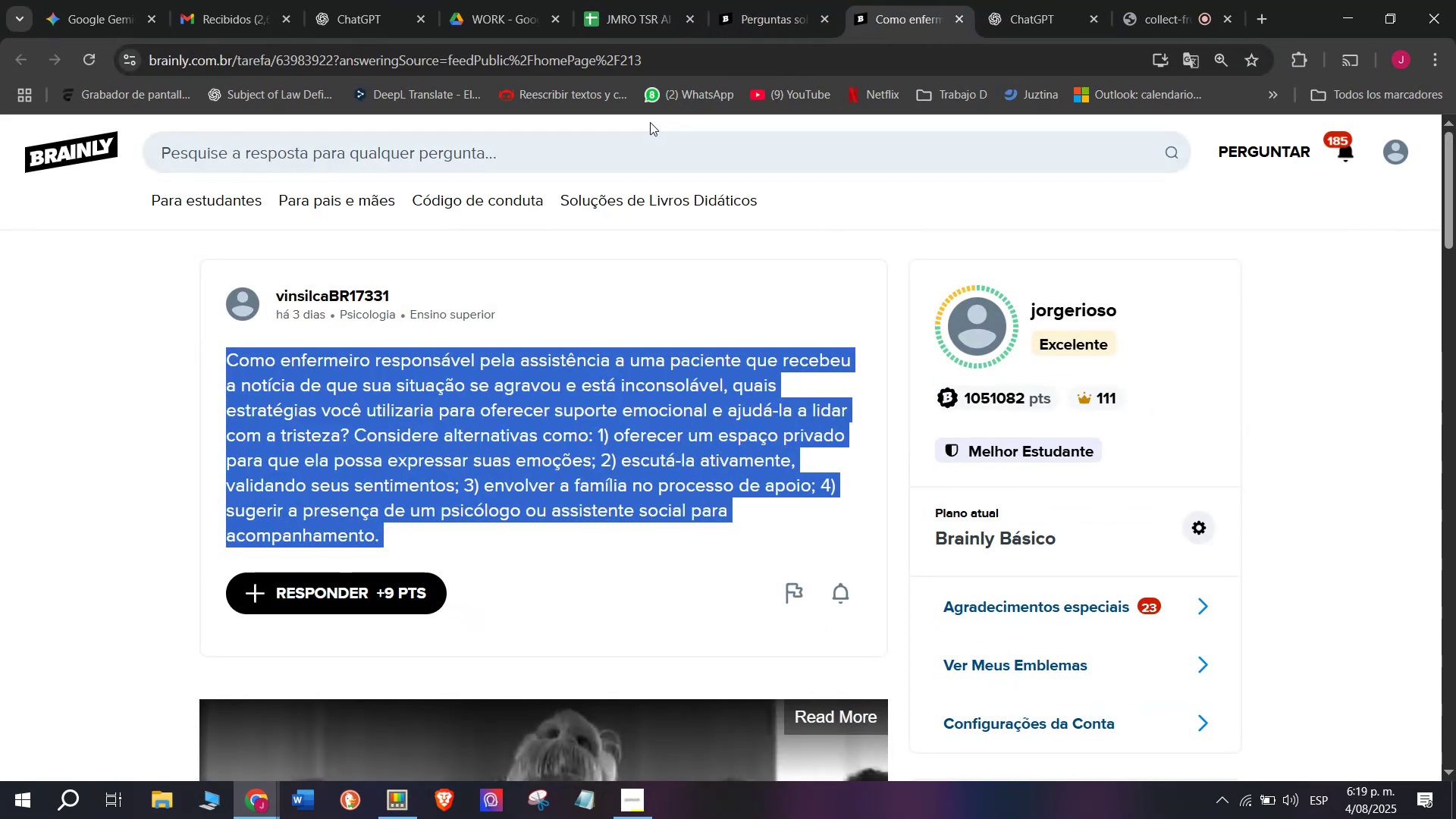 
key(Break)
 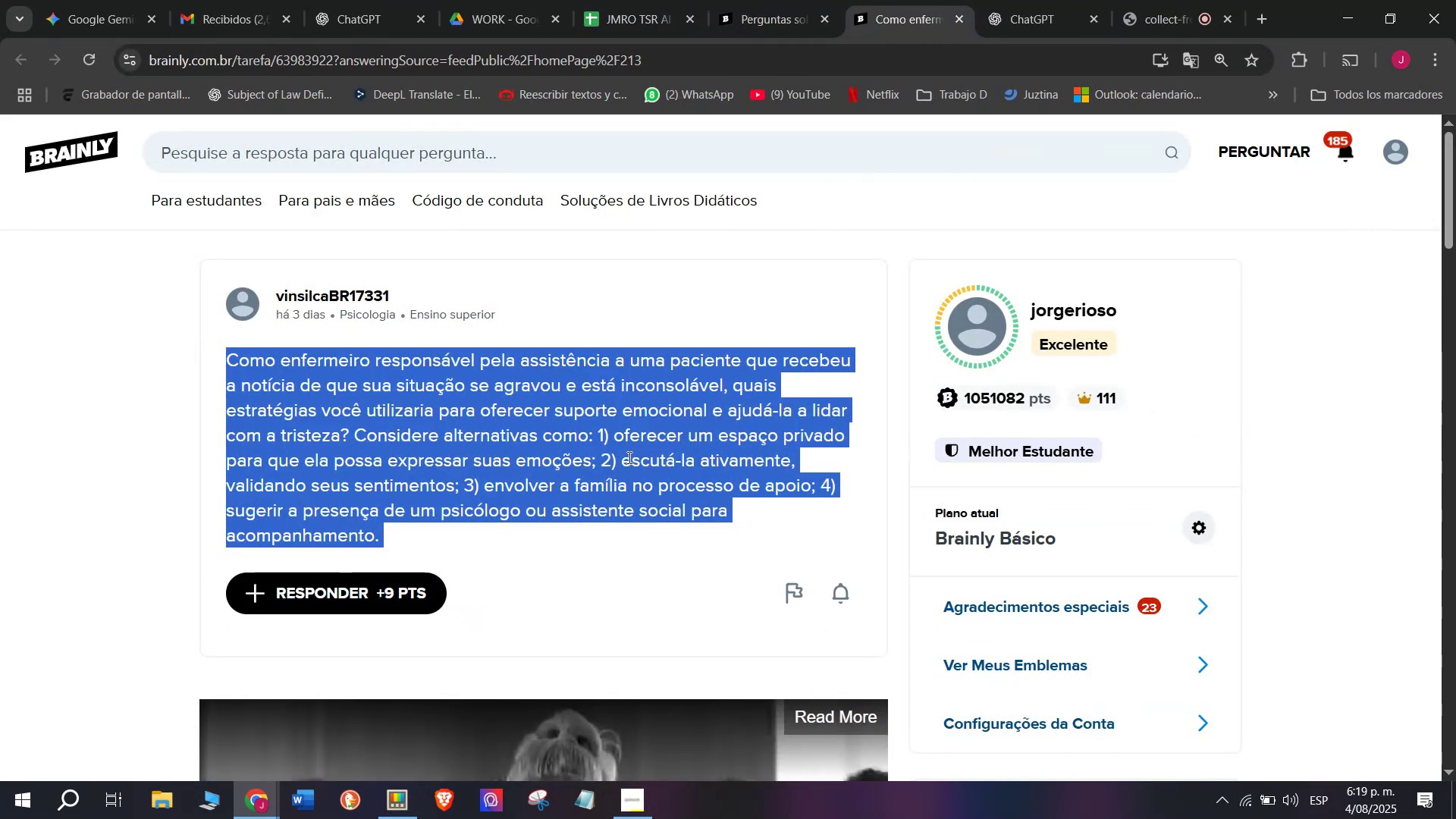 
key(Control+C)
 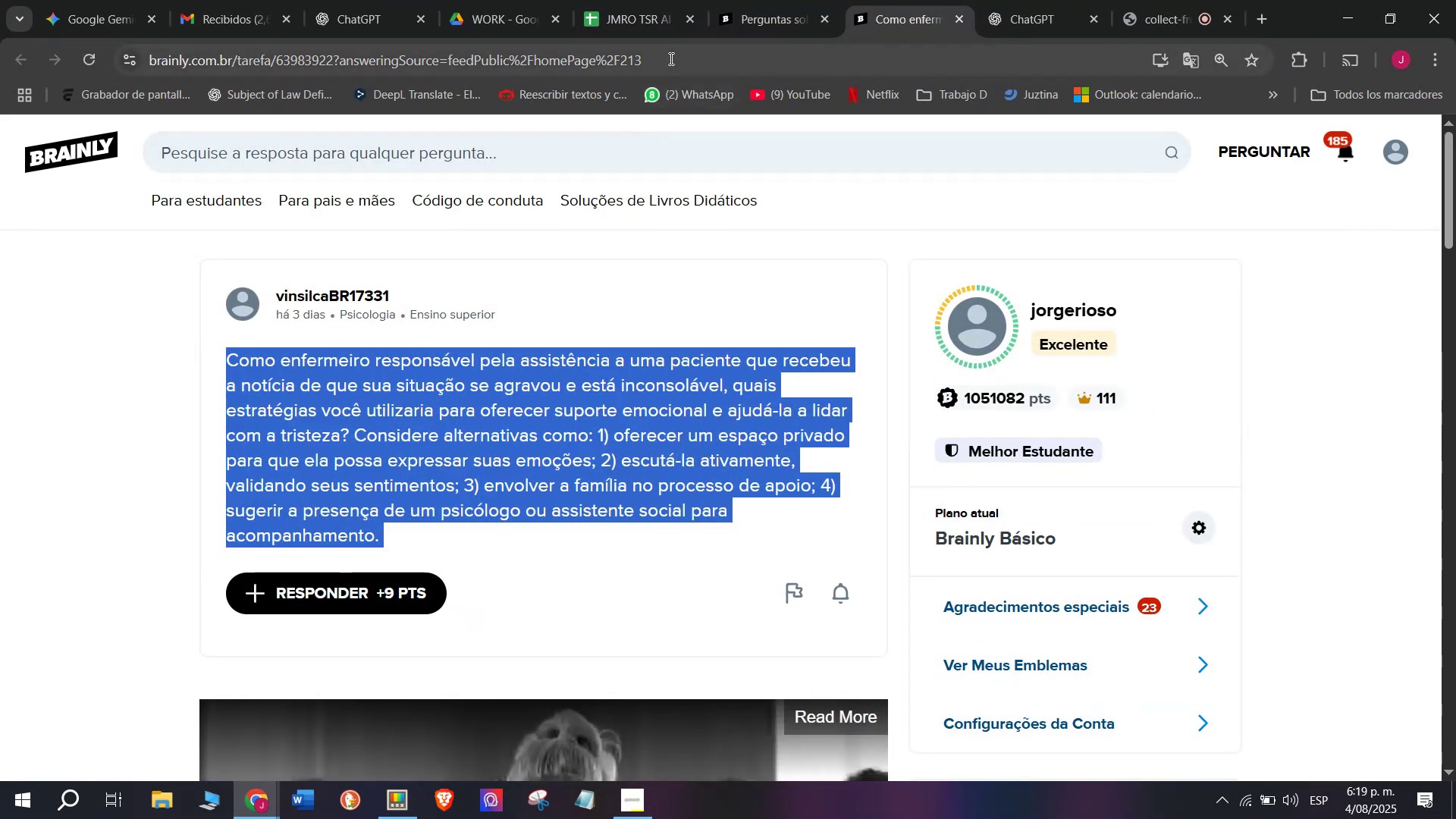 
double_click([671, 56])
 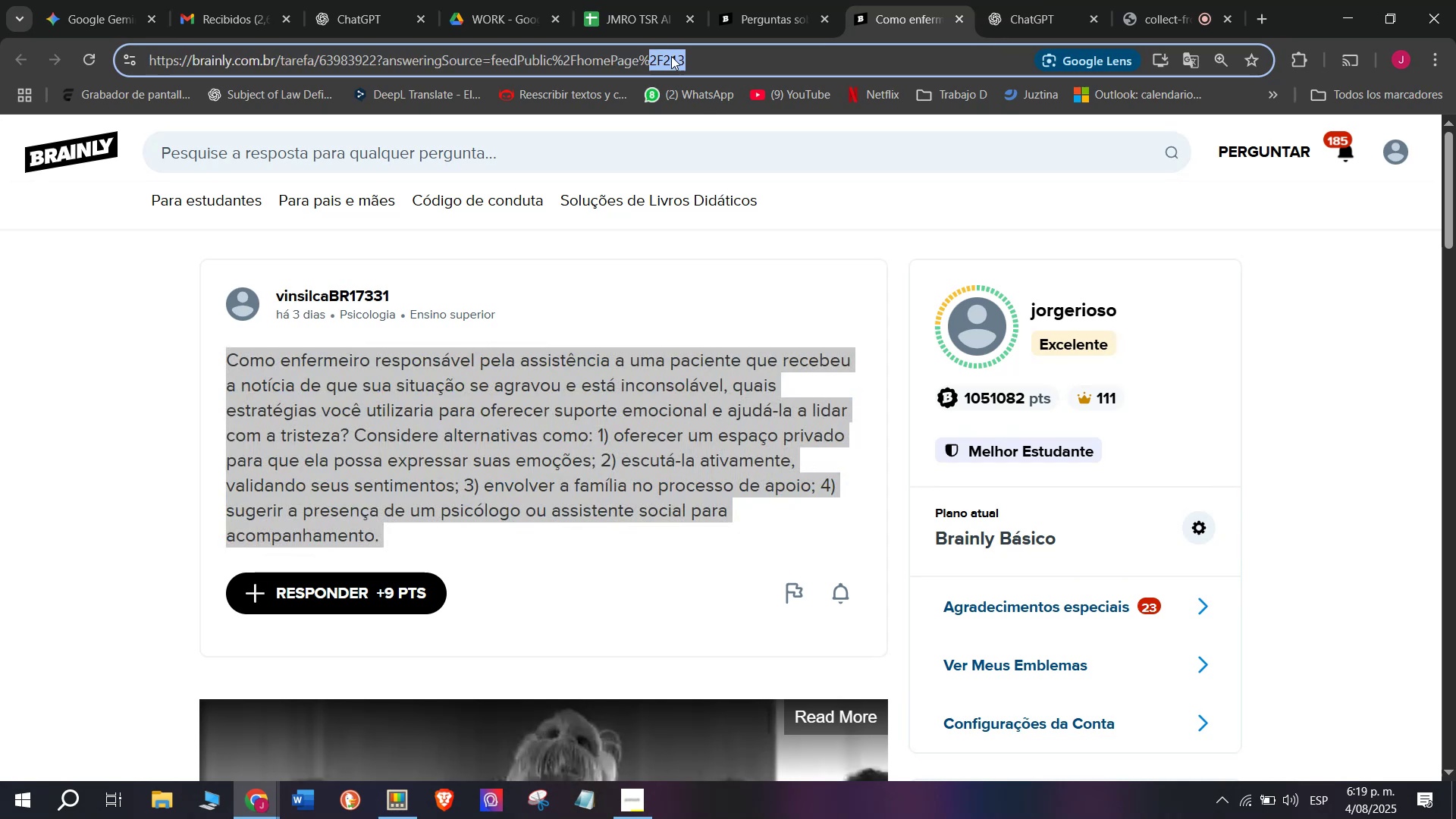 
triple_click([671, 56])
 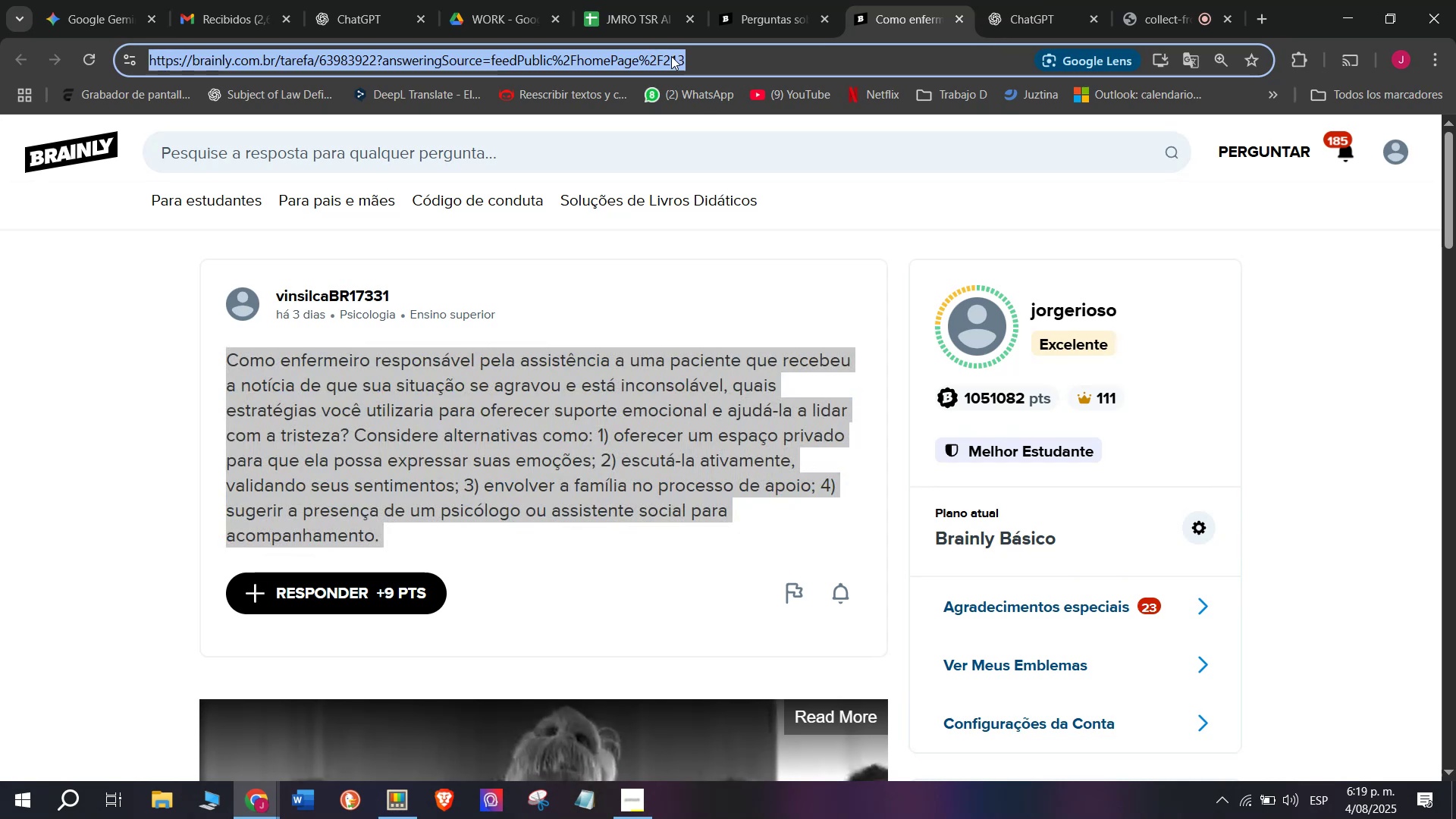 
key(Break)
 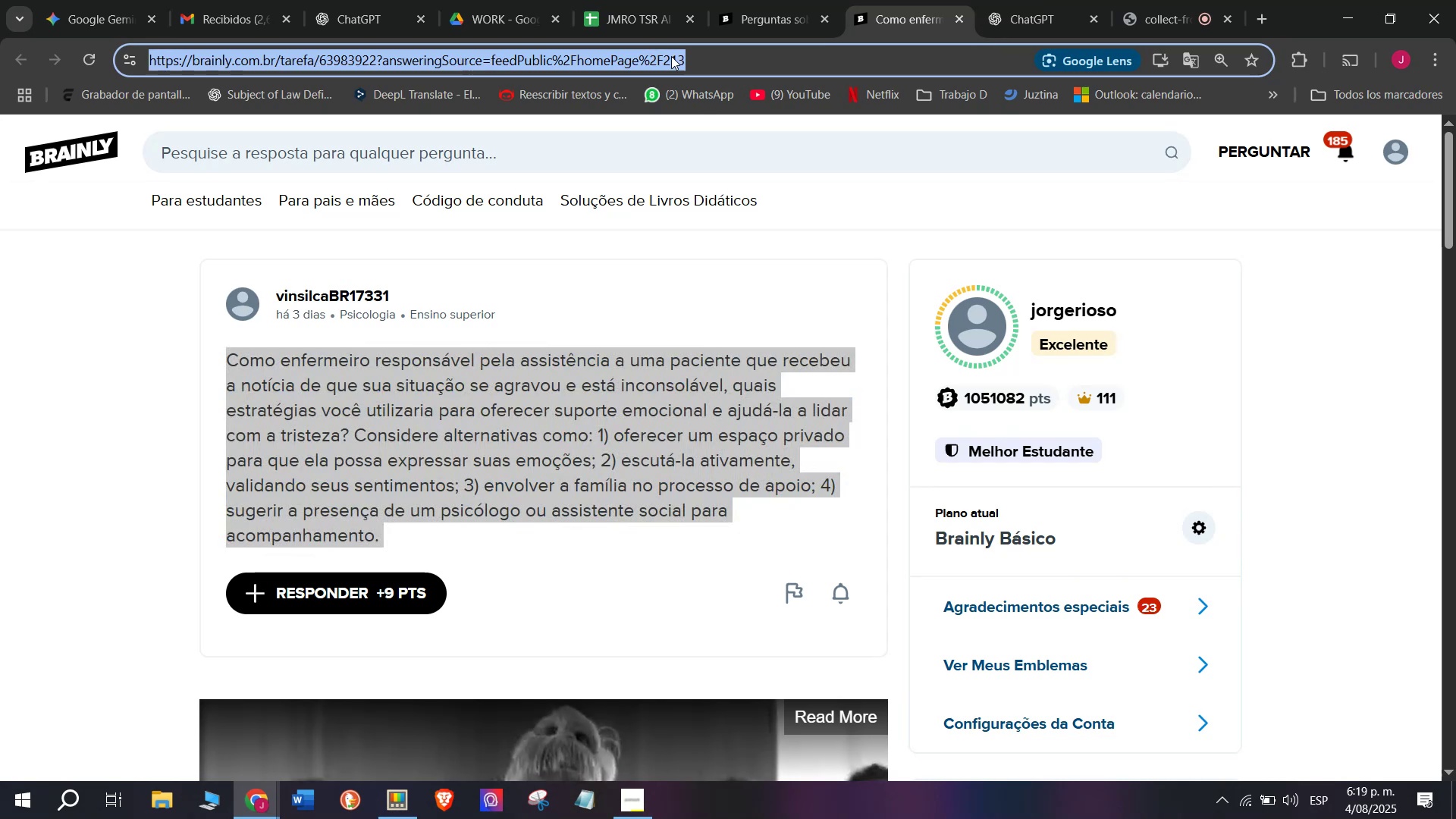 
key(Control+ControlLeft)
 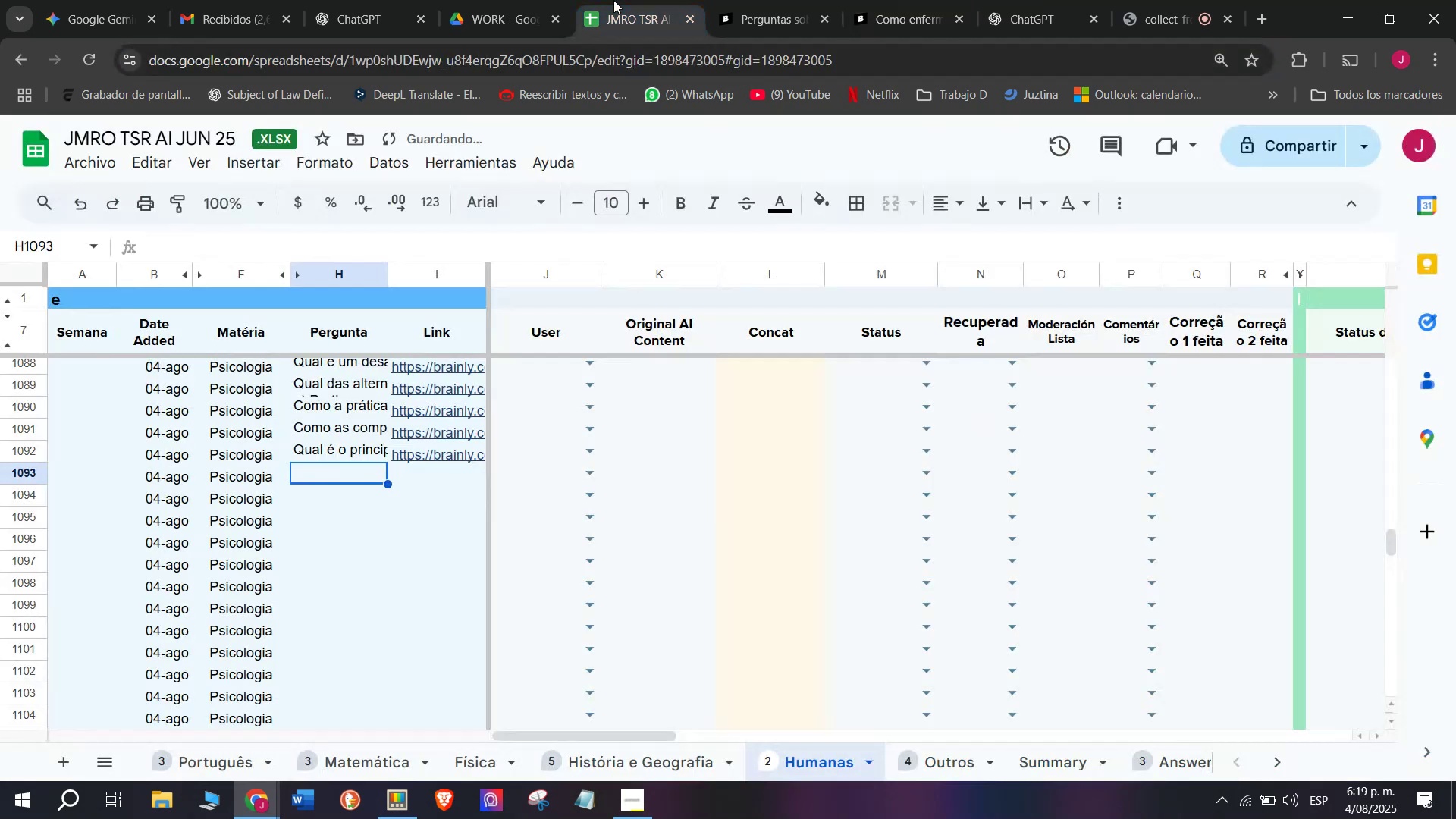 
key(Control+C)
 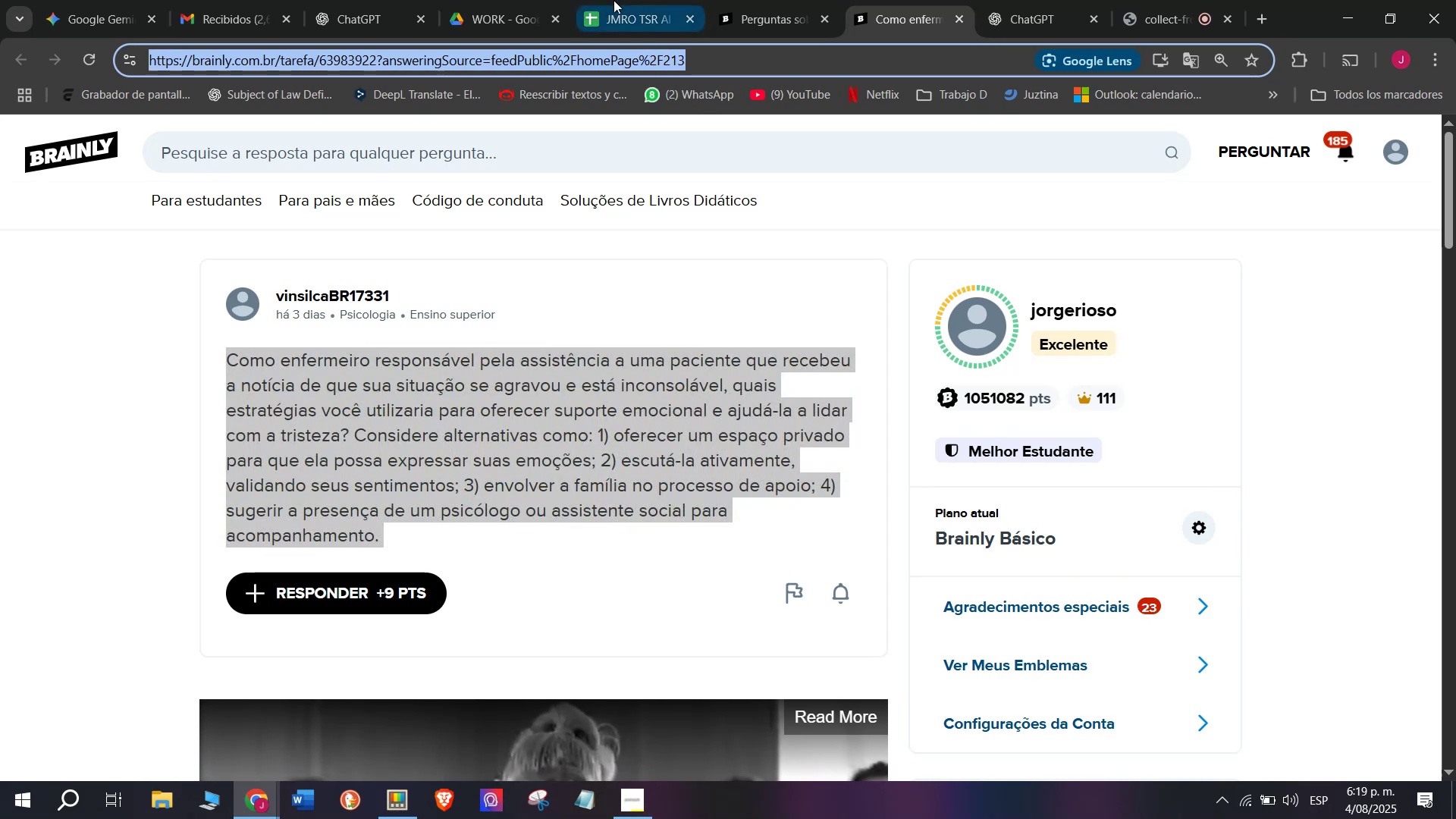 
left_click([613, 0])
 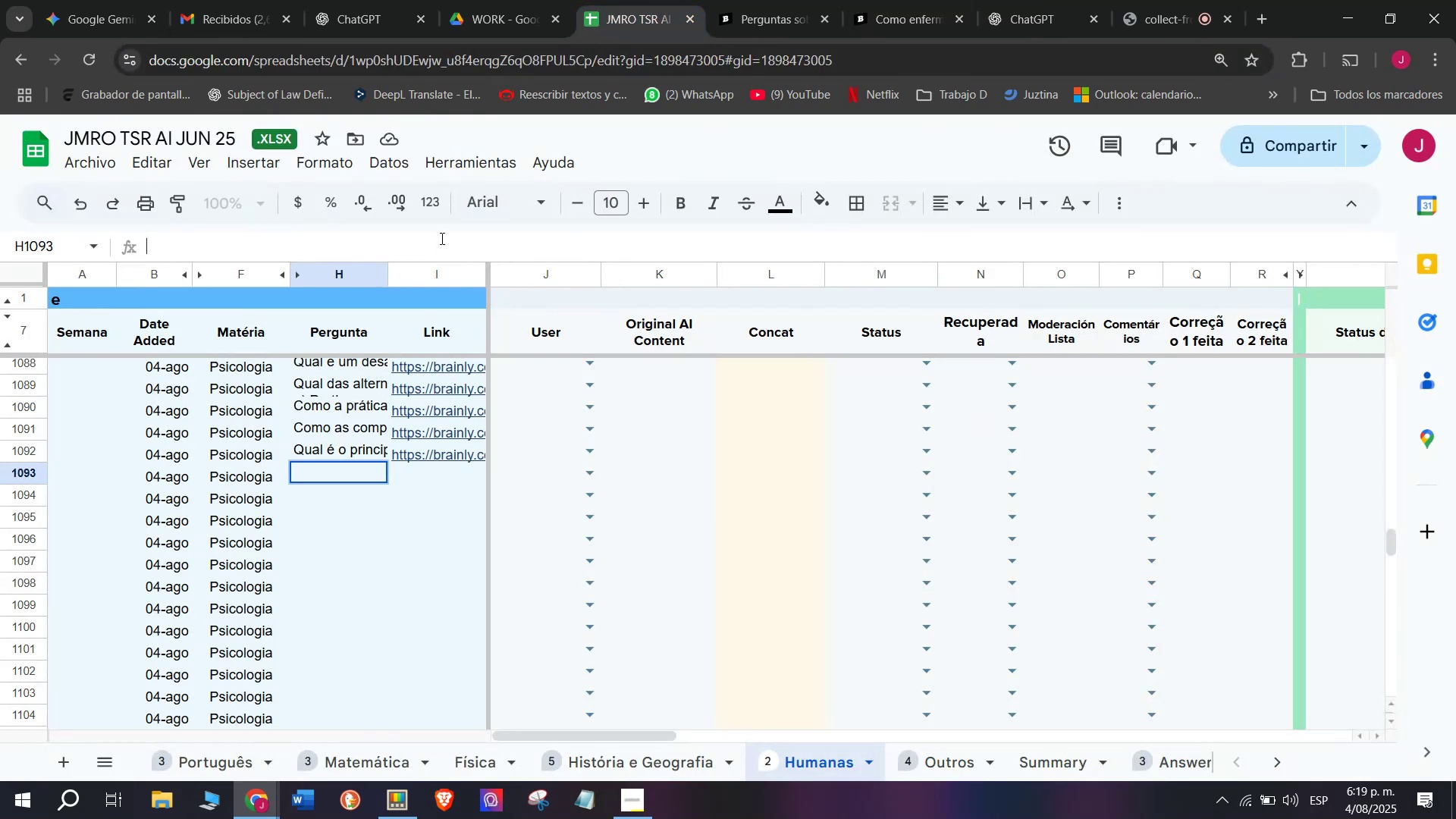 
key(Meta+MetaLeft)
 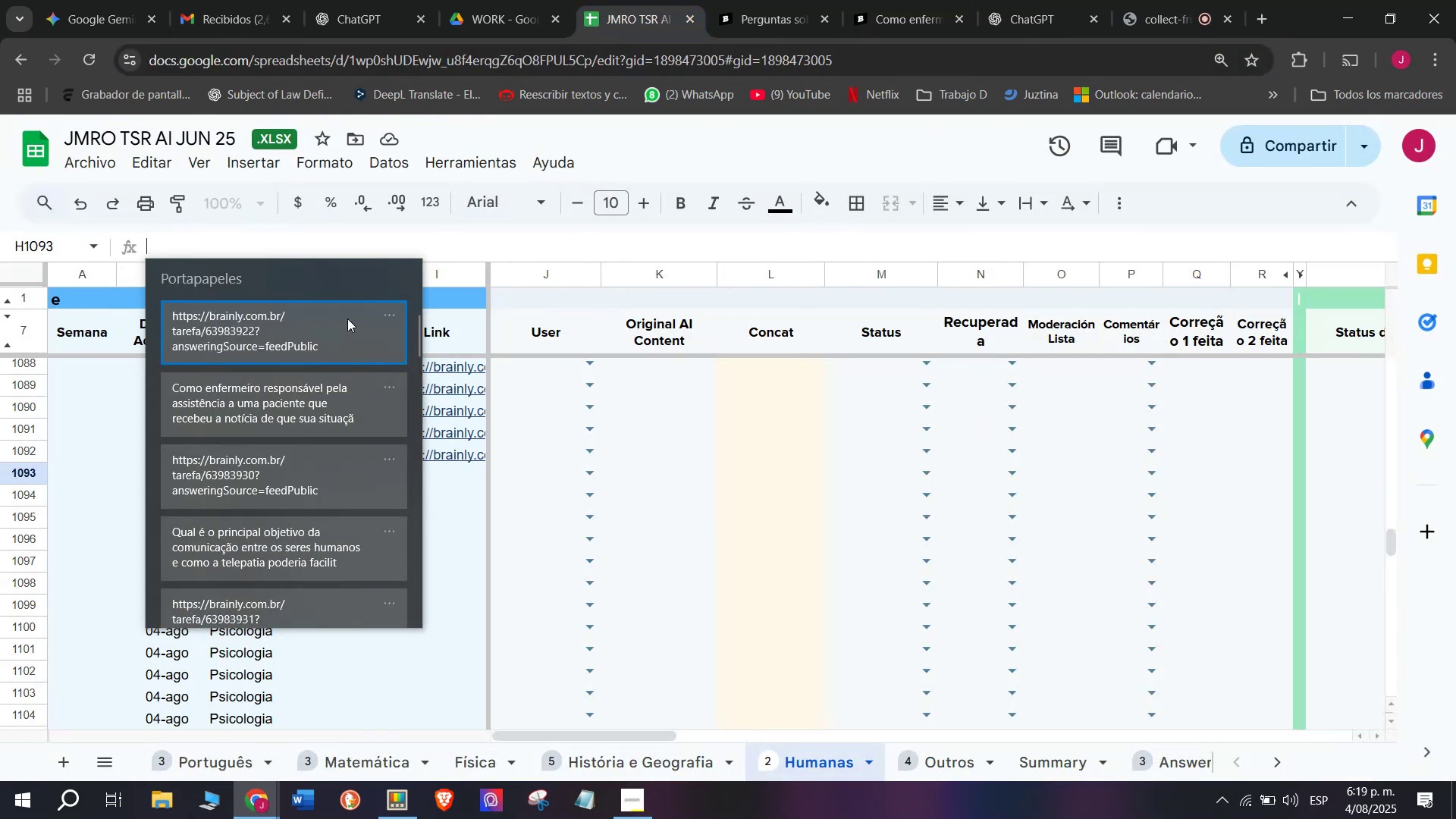 
key(C)
 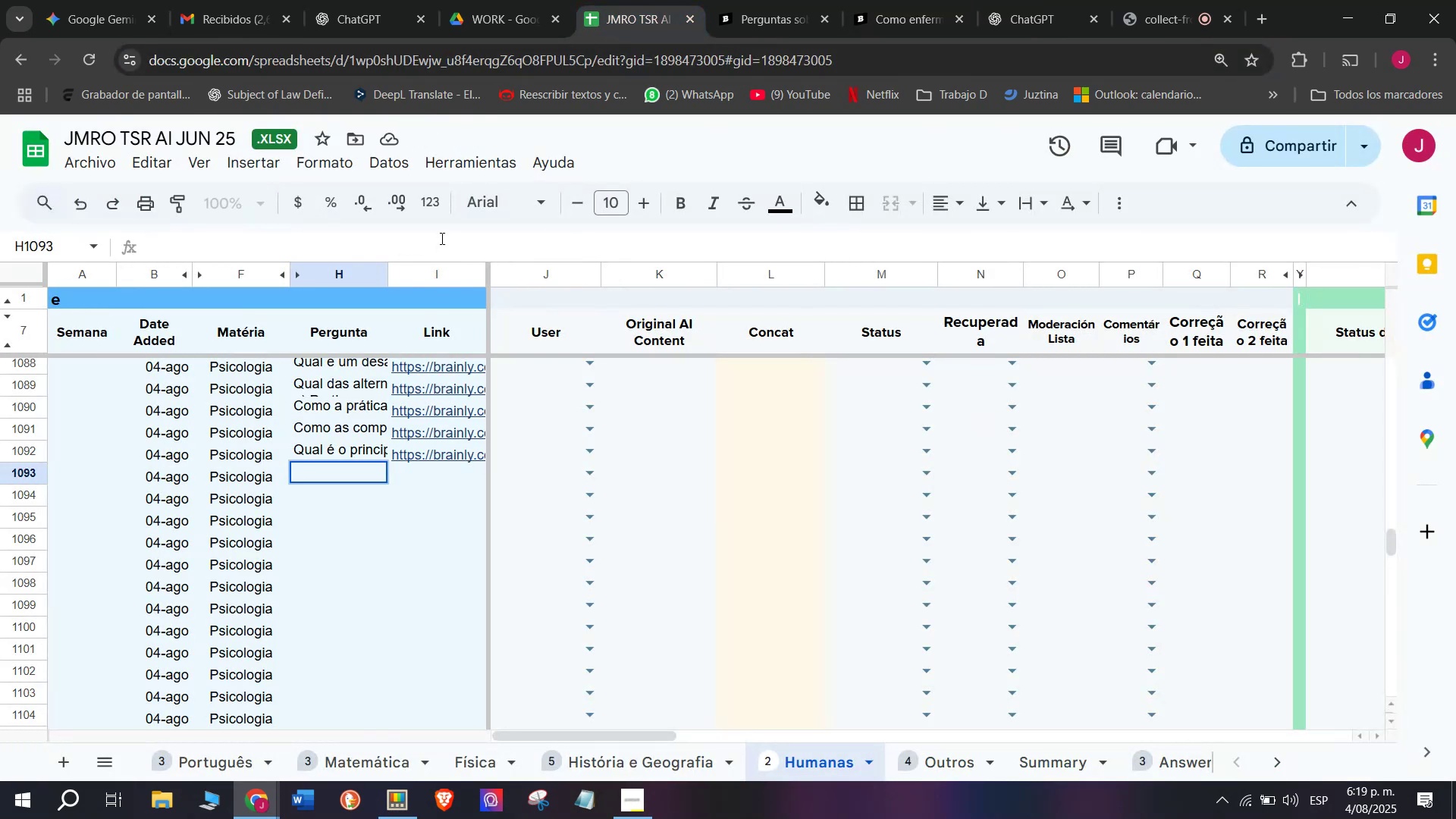 
key(Meta+V)
 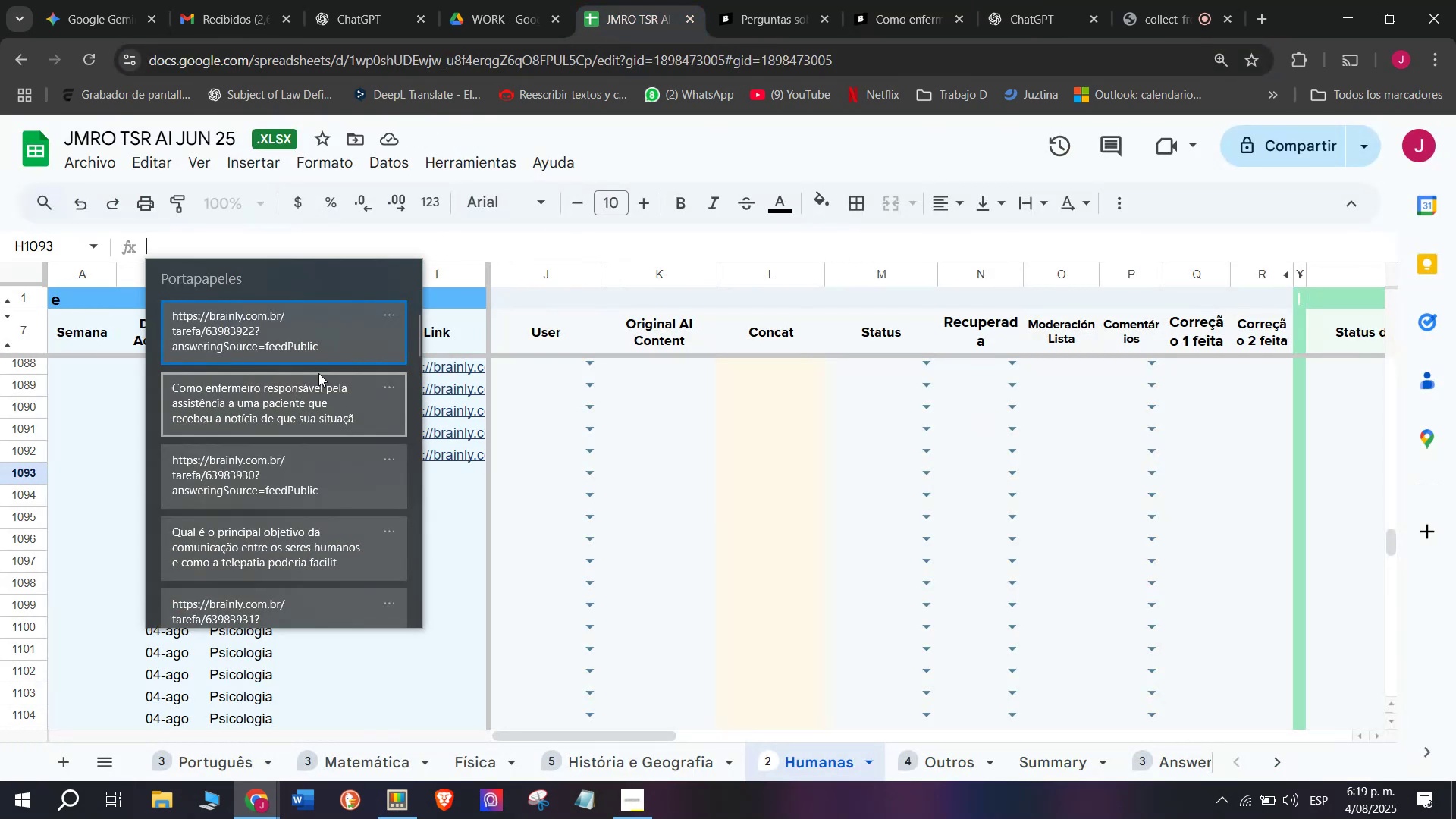 
left_click([312, 384])
 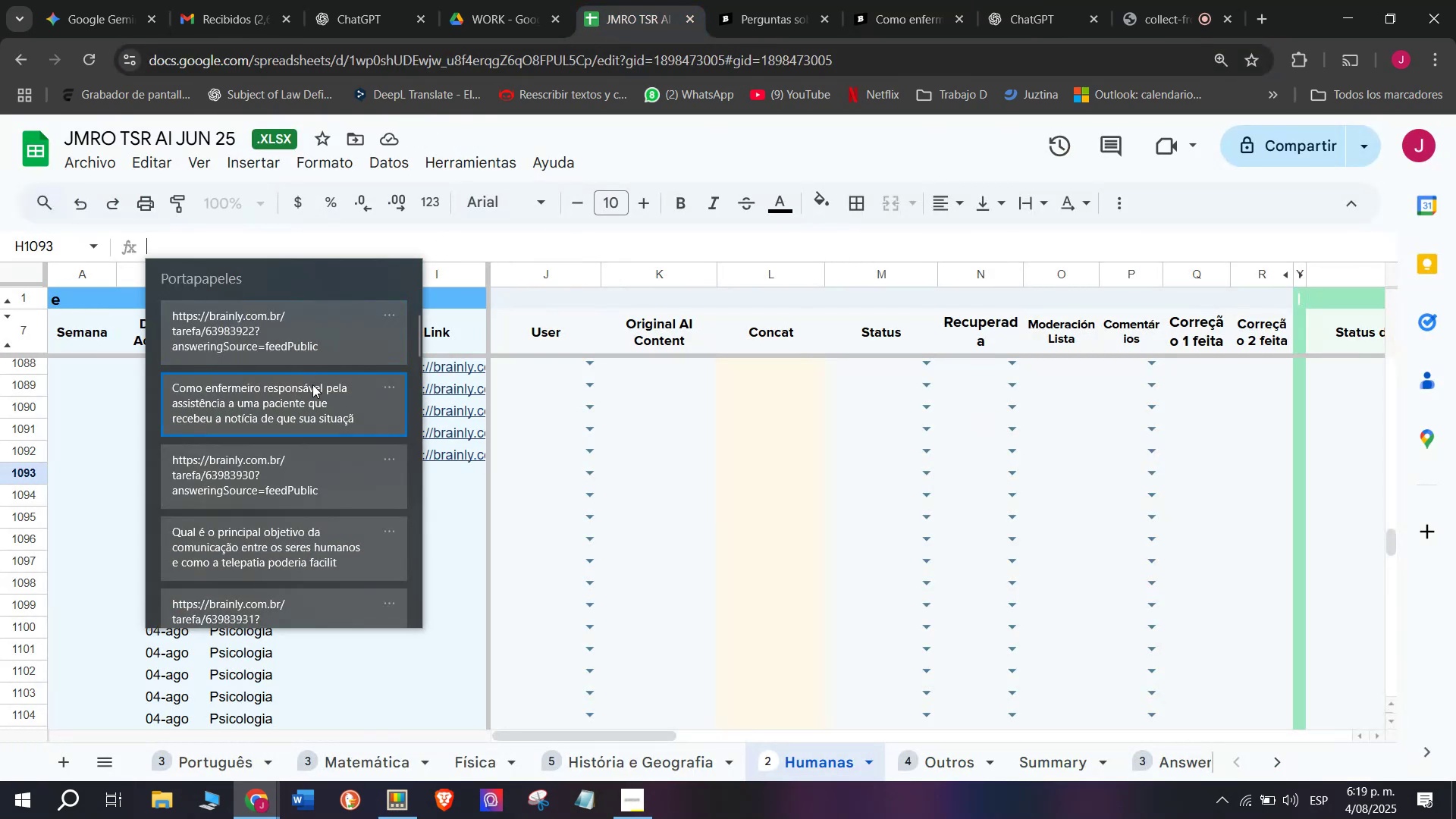 
key(Control+ControlLeft)
 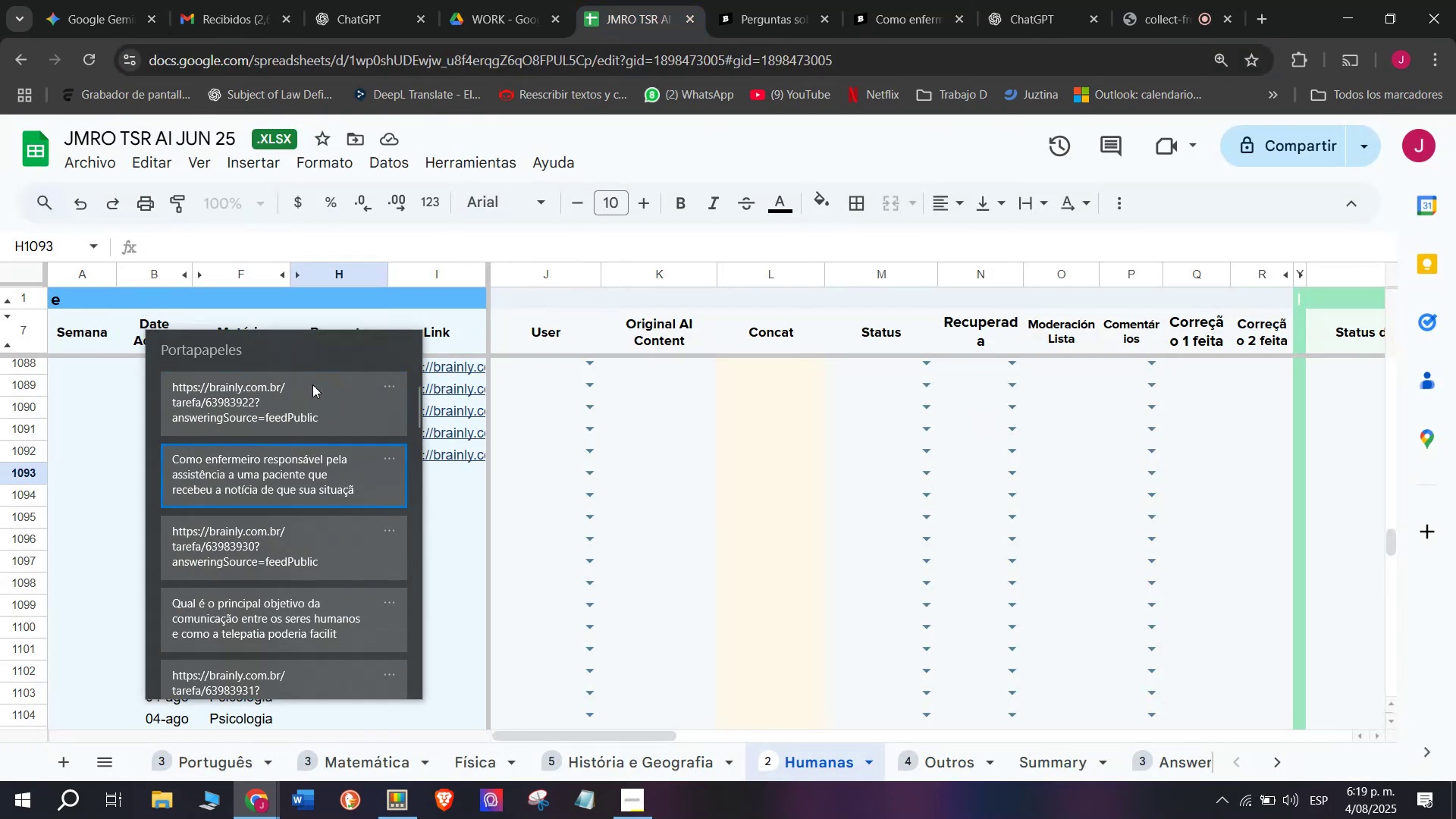 
key(Control+V)
 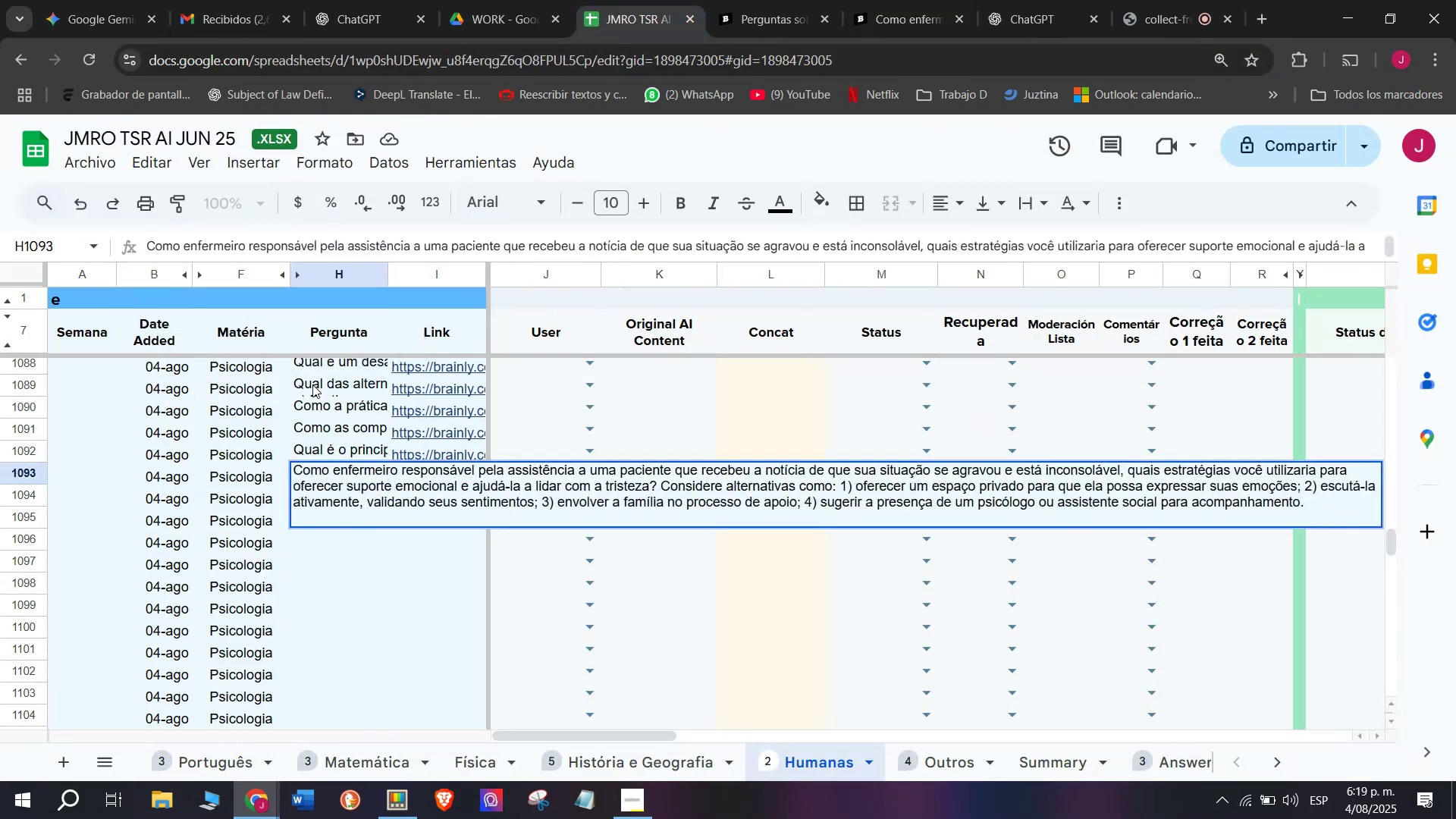 
key(Enter)
 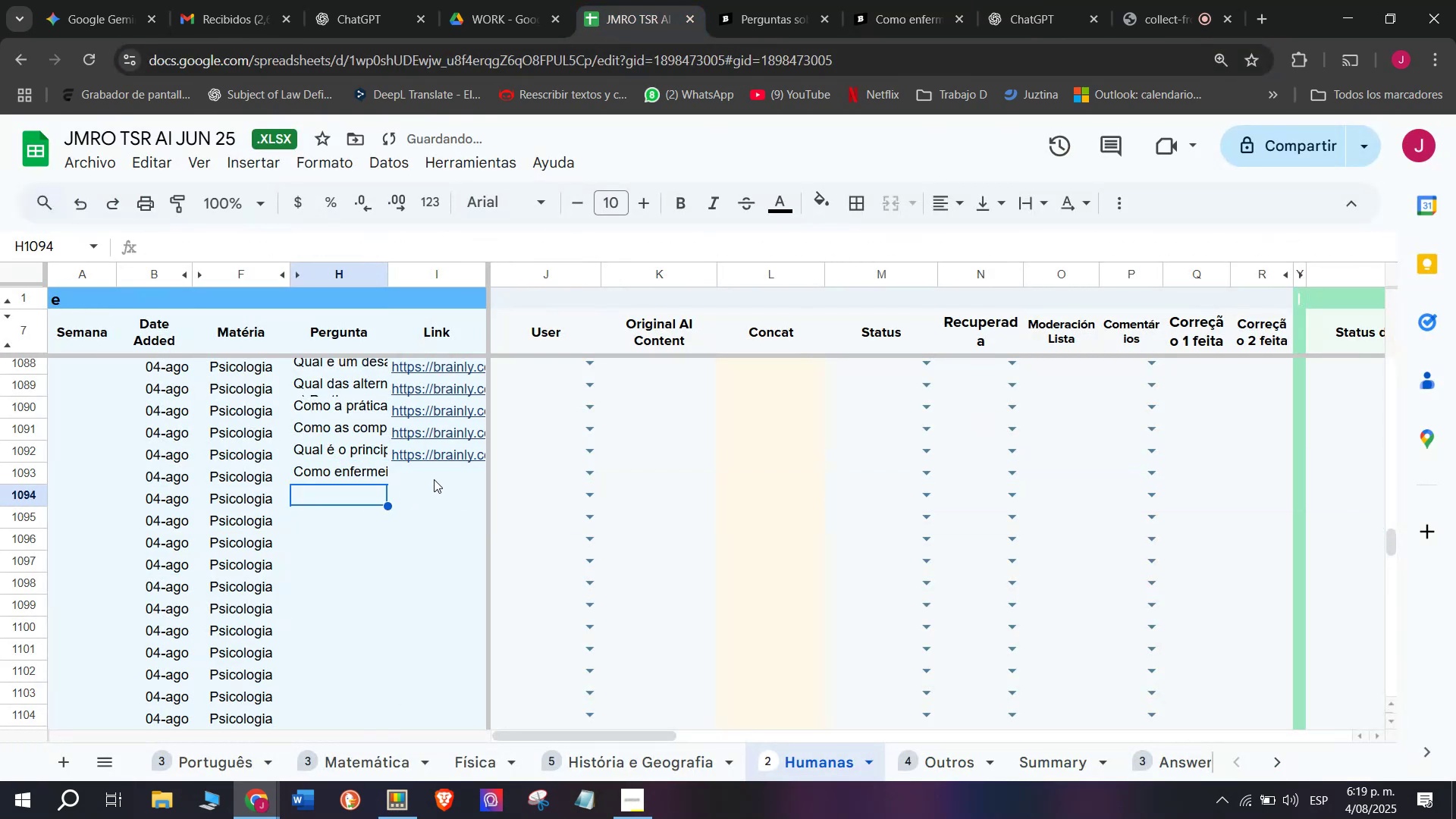 
double_click([434, 477])
 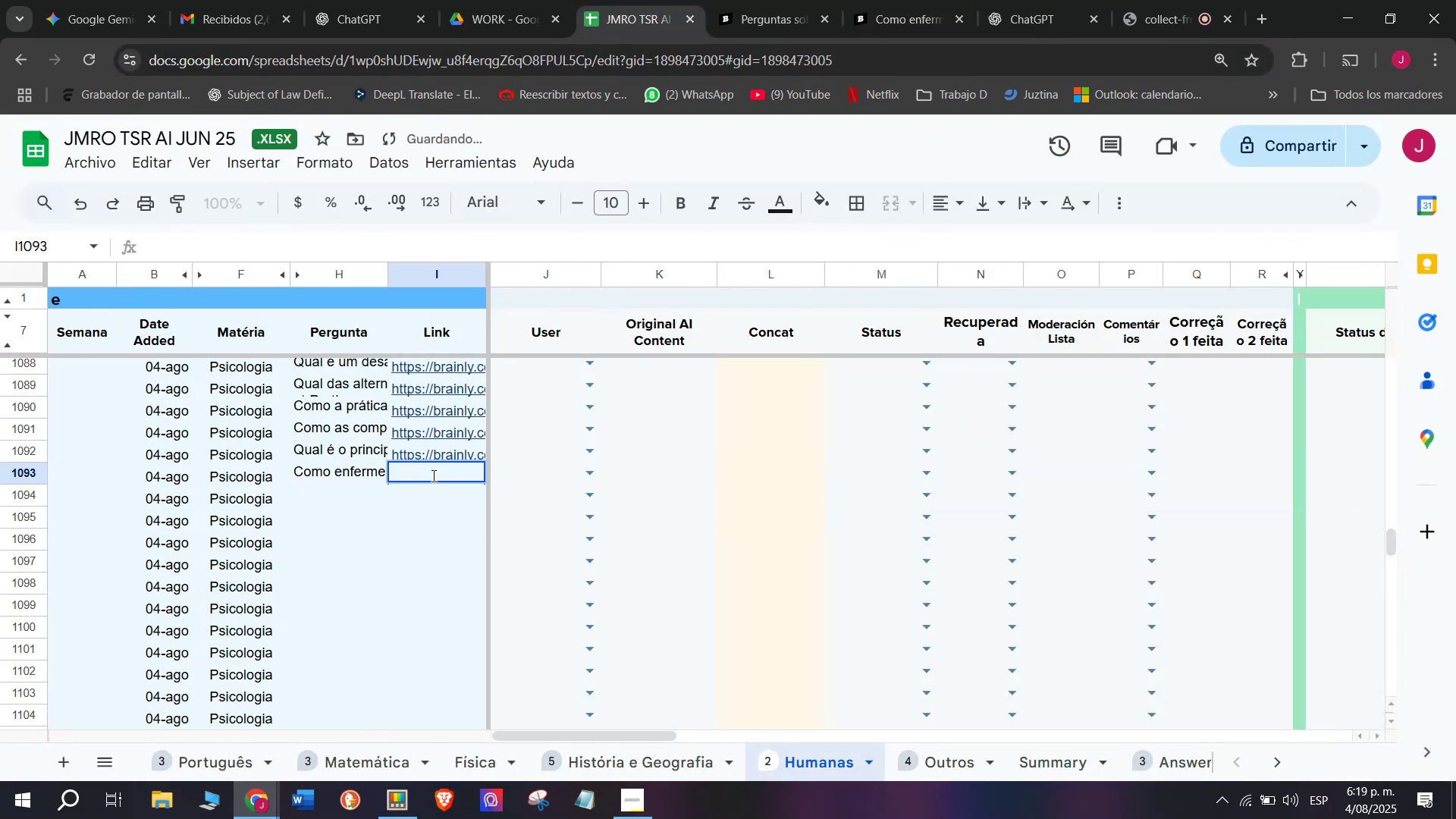 
key(Meta+MetaLeft)
 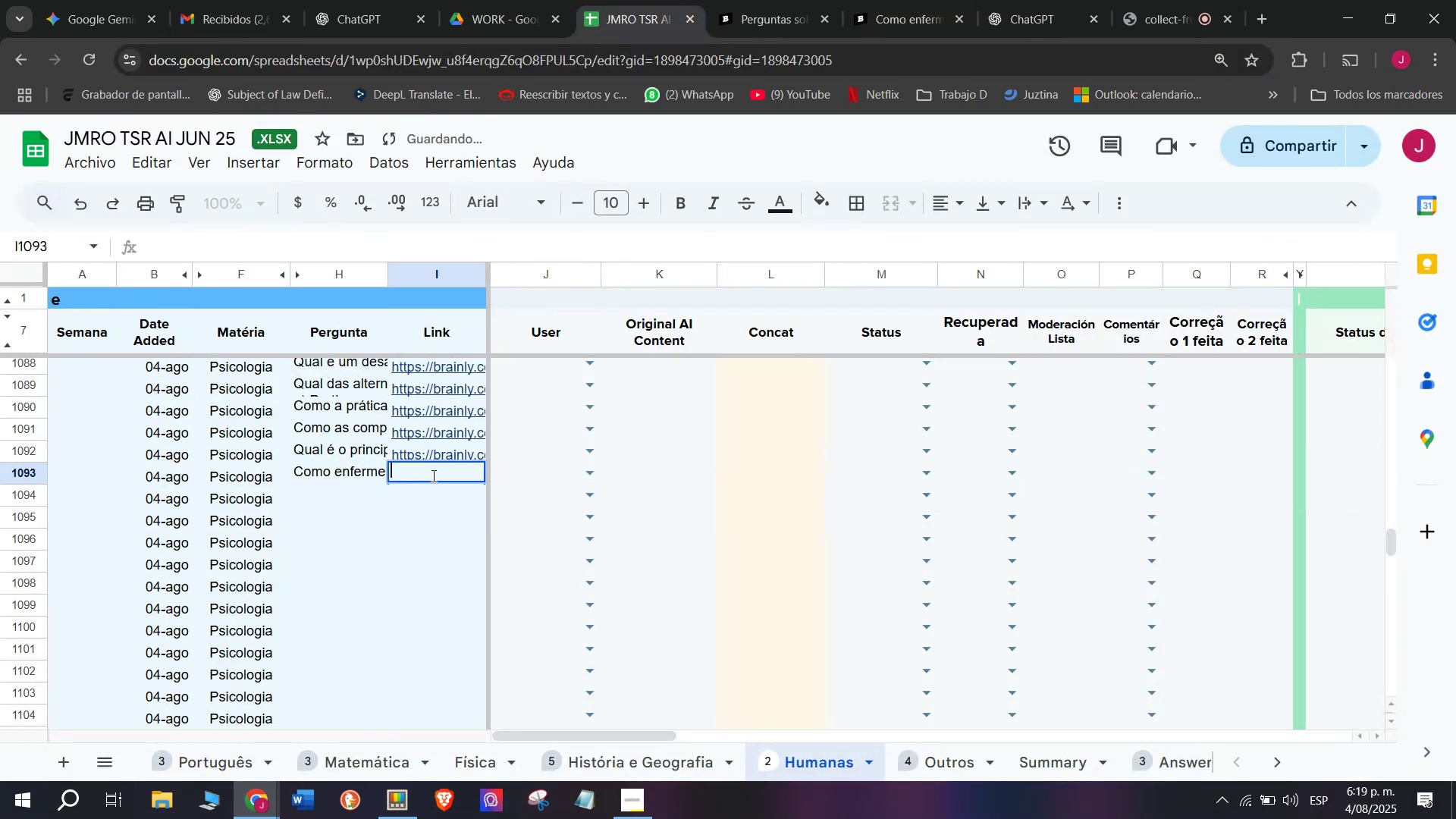 
key(C)
 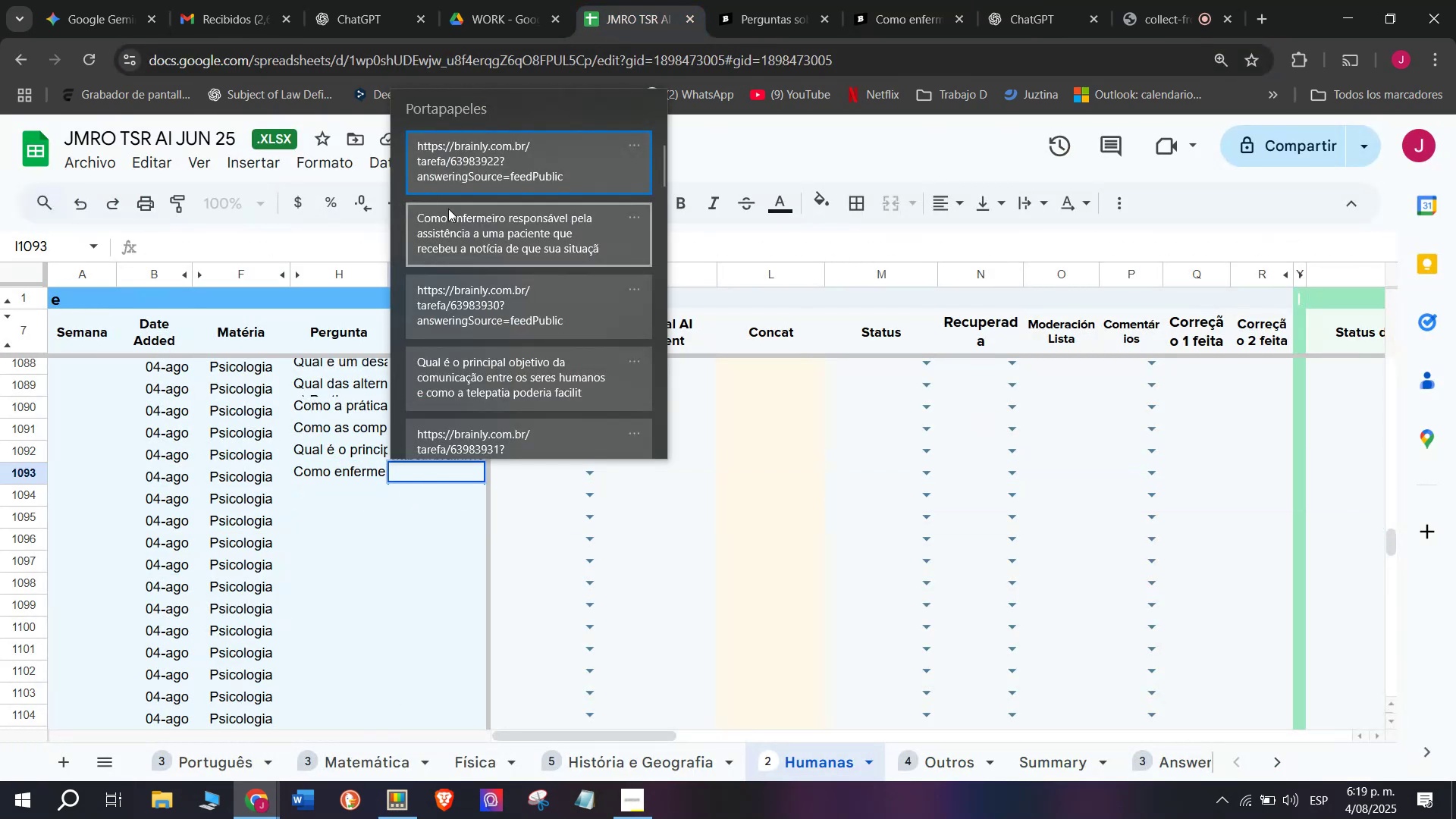 
key(Meta+V)
 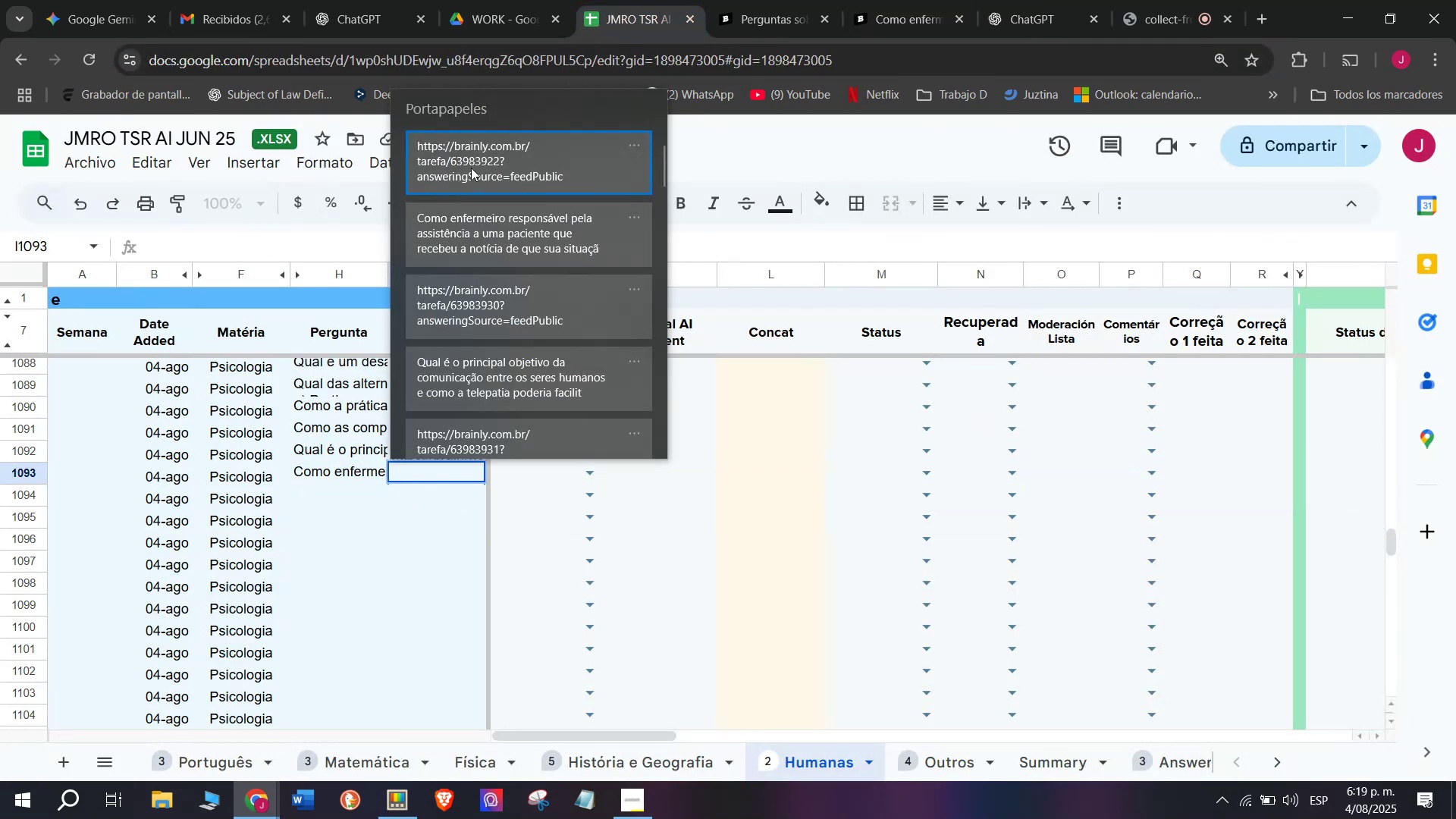 
left_click([474, 162])
 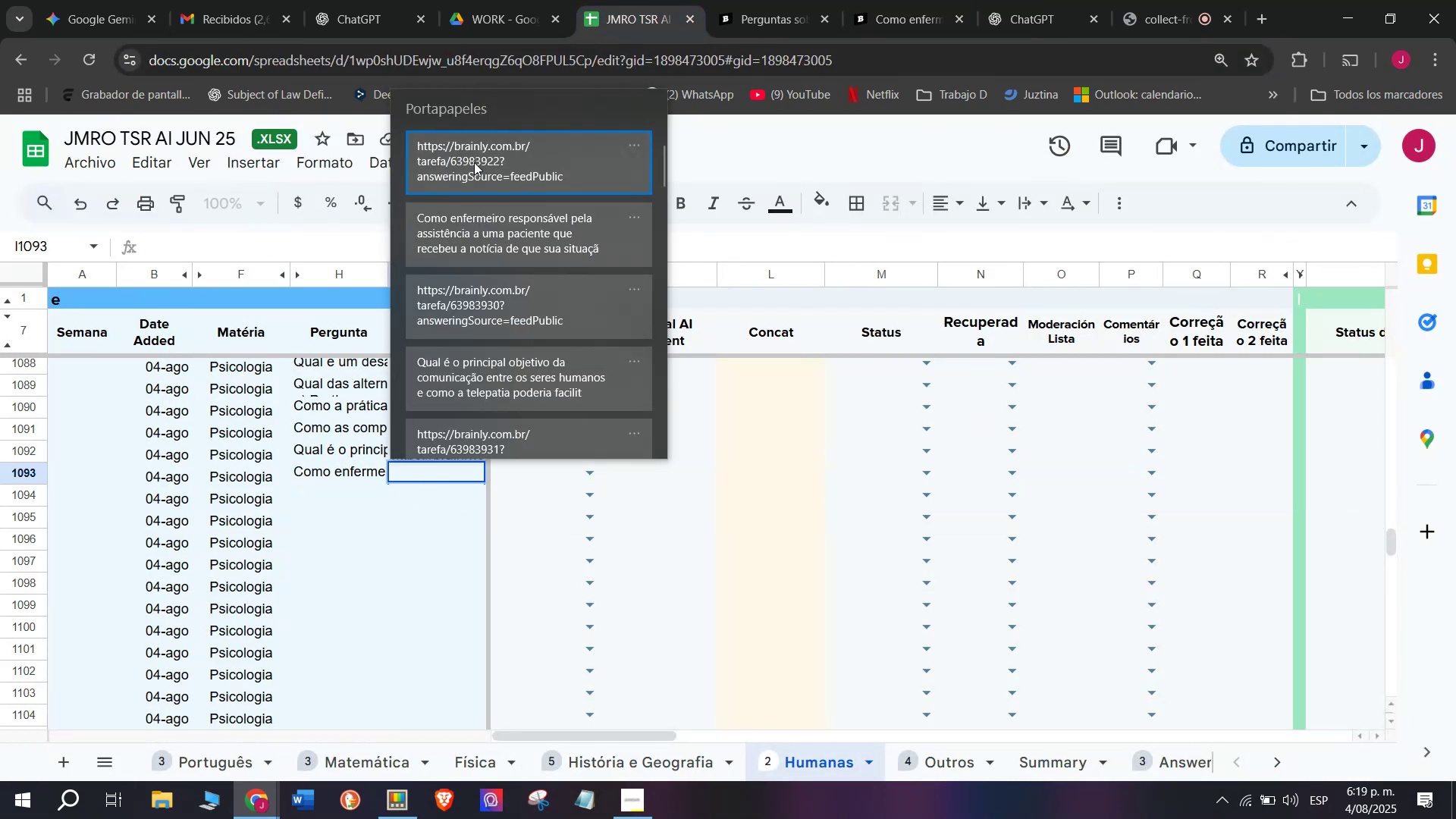 
key(Control+ControlLeft)
 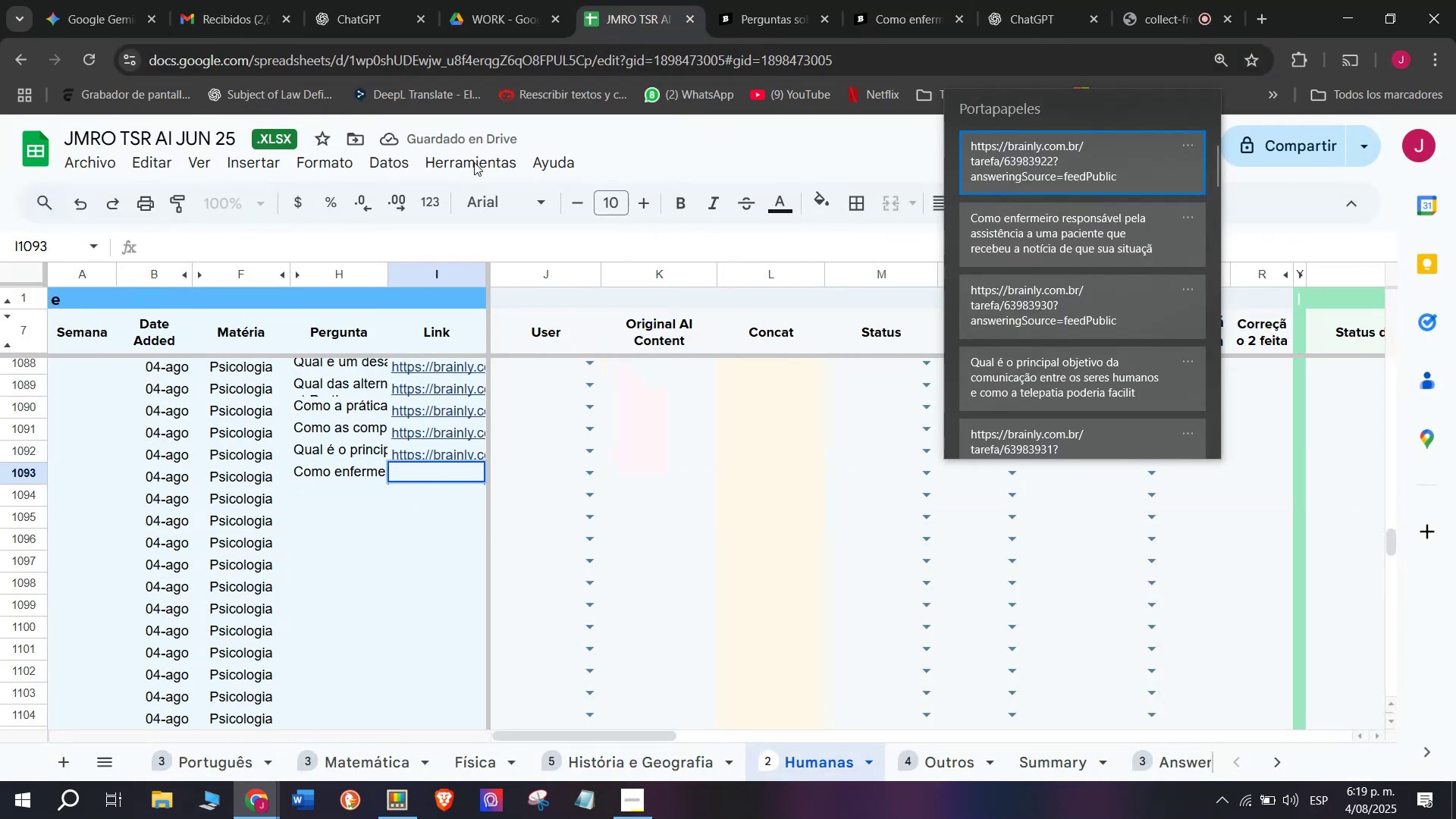 
key(Control+V)
 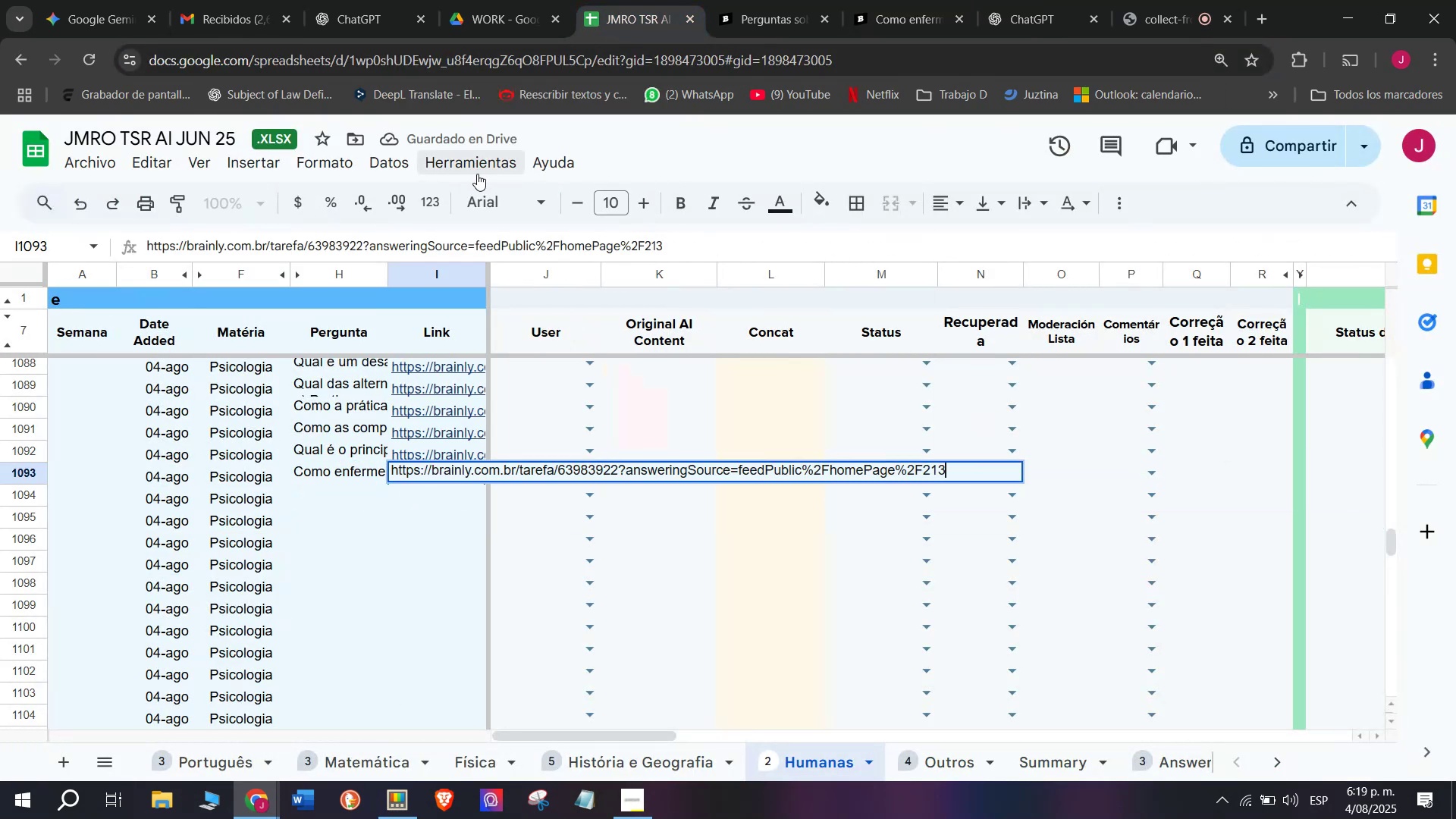 
key(Enter)
 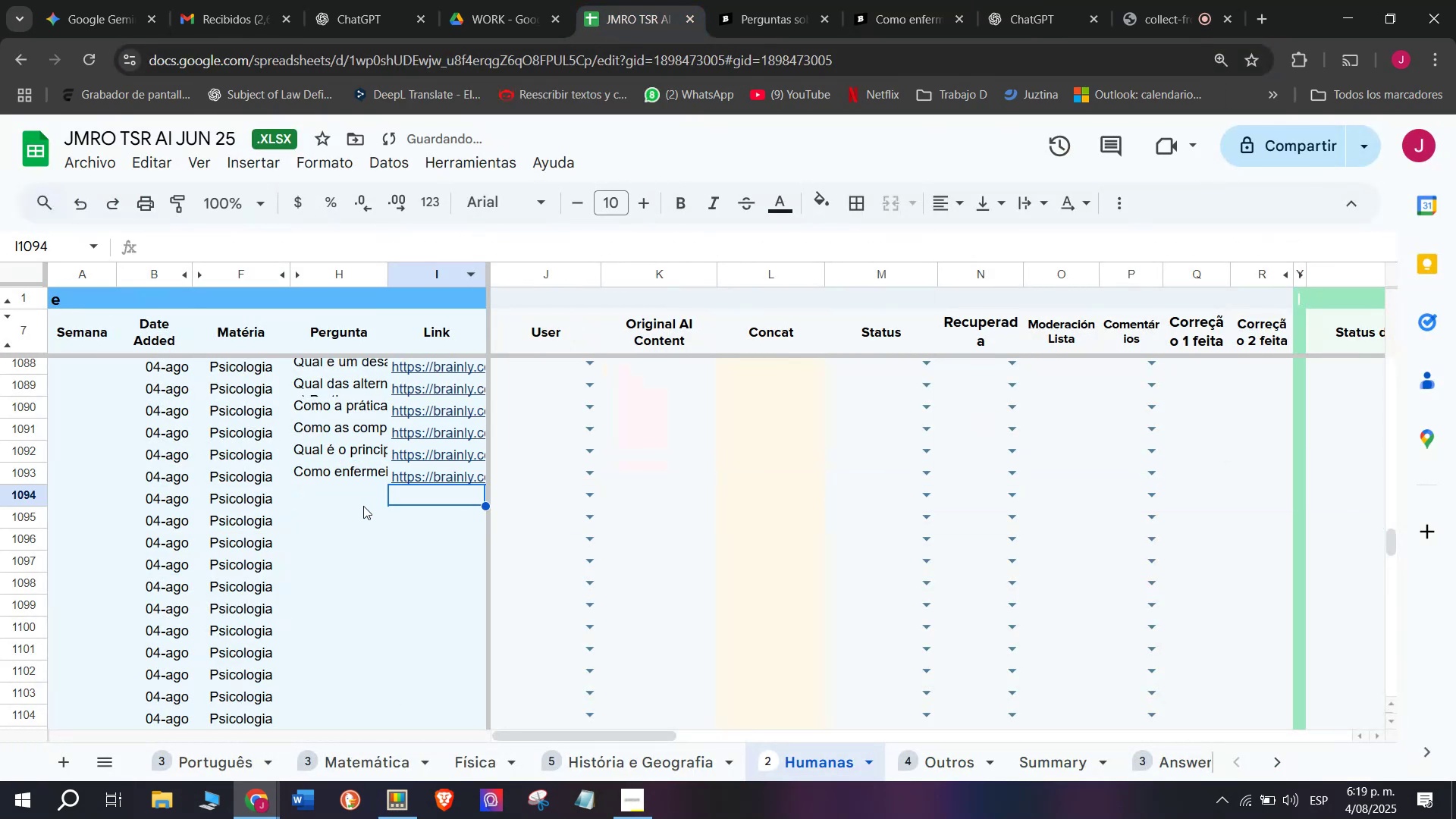 
left_click([353, 497])
 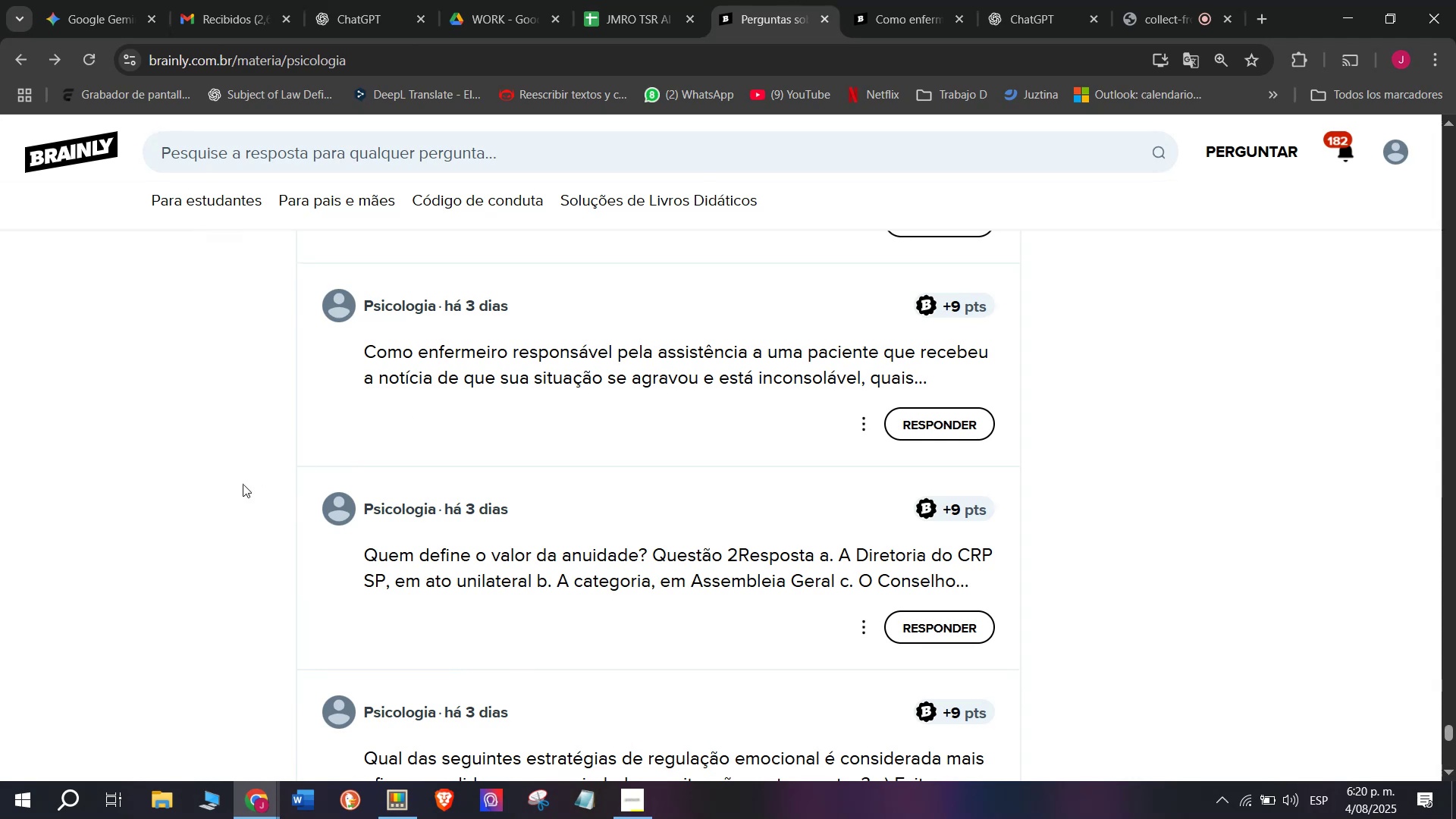 
right_click([446, 549])
 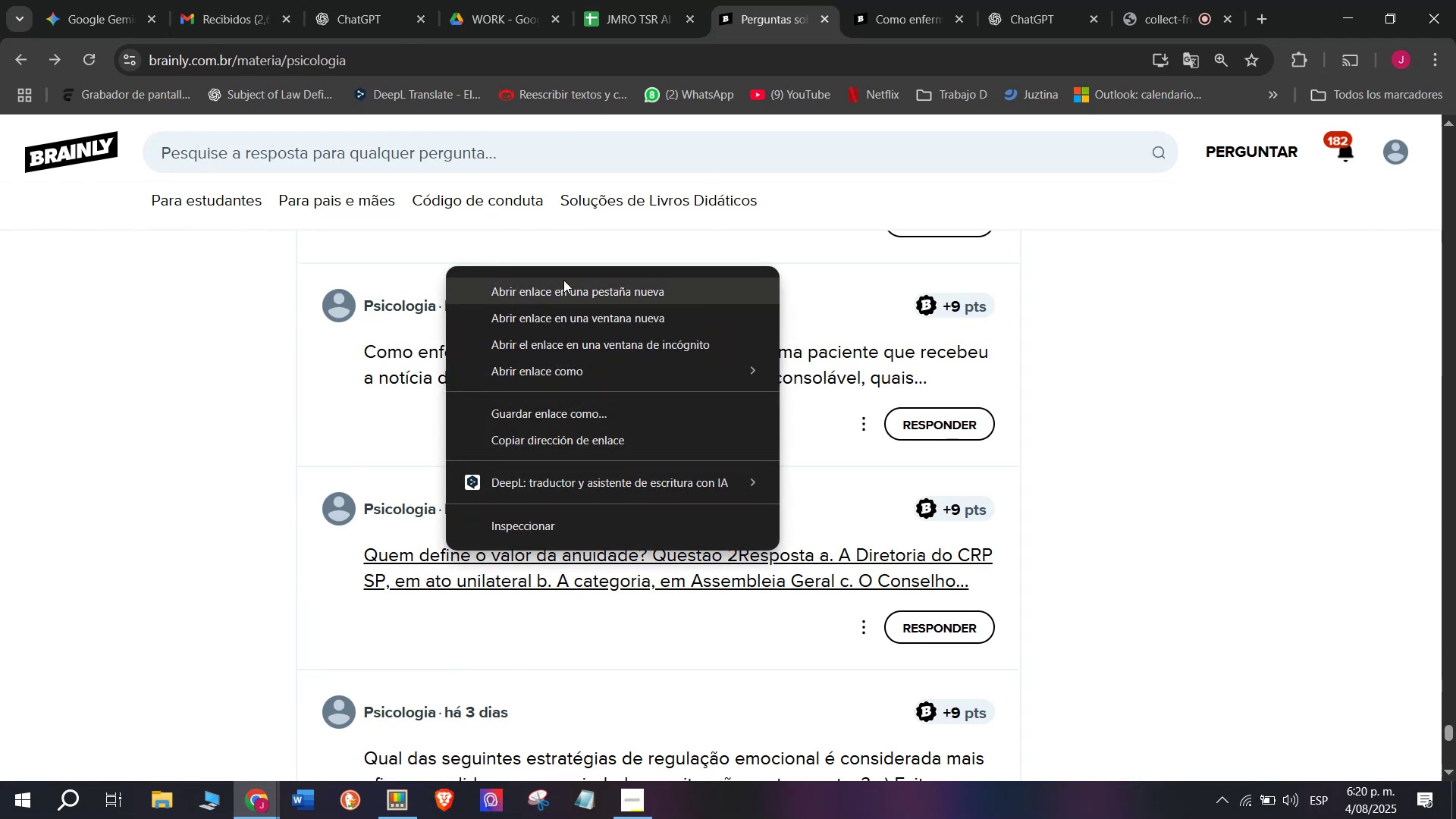 
left_click([564, 286])
 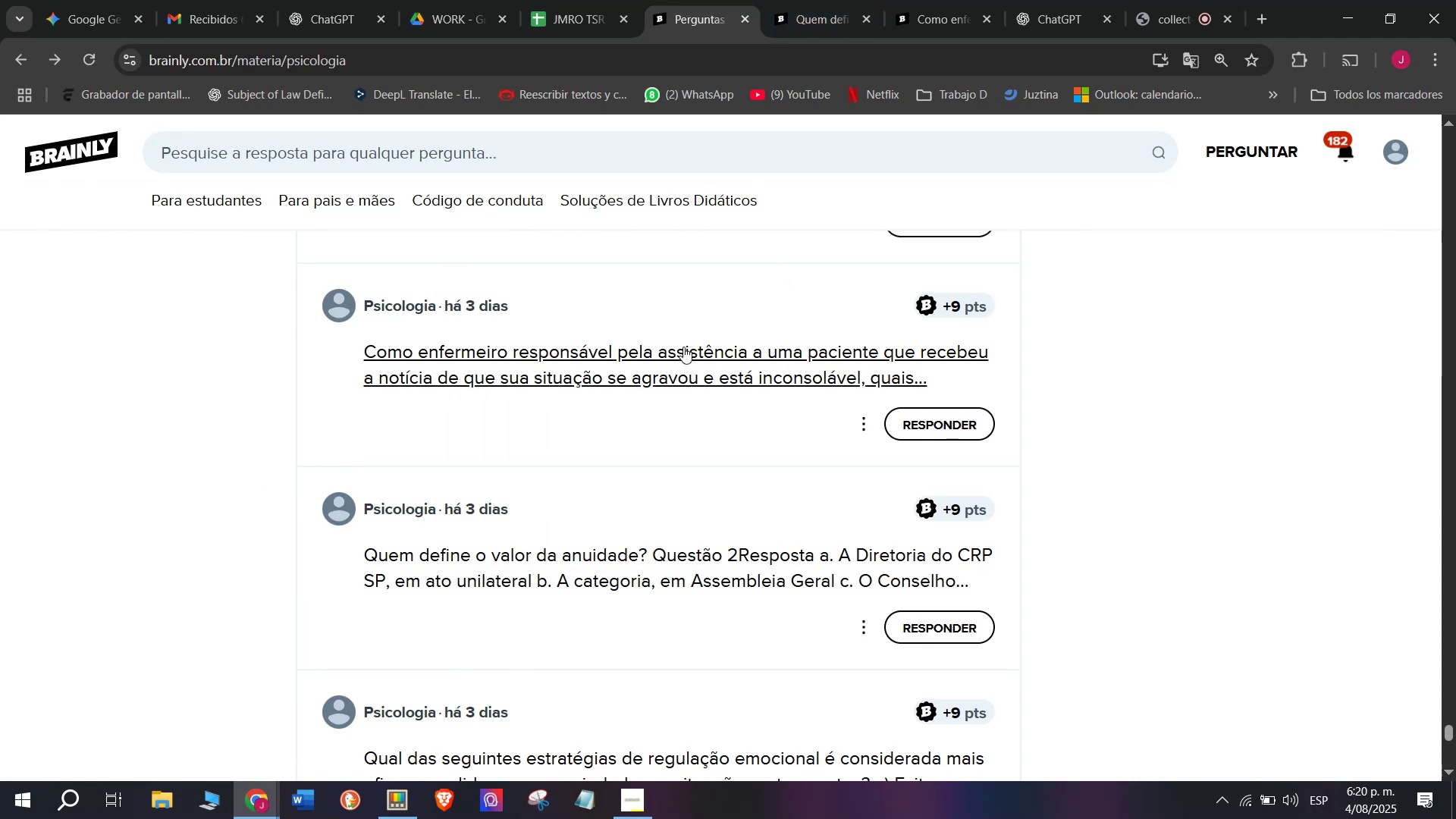 
wait(7.59)
 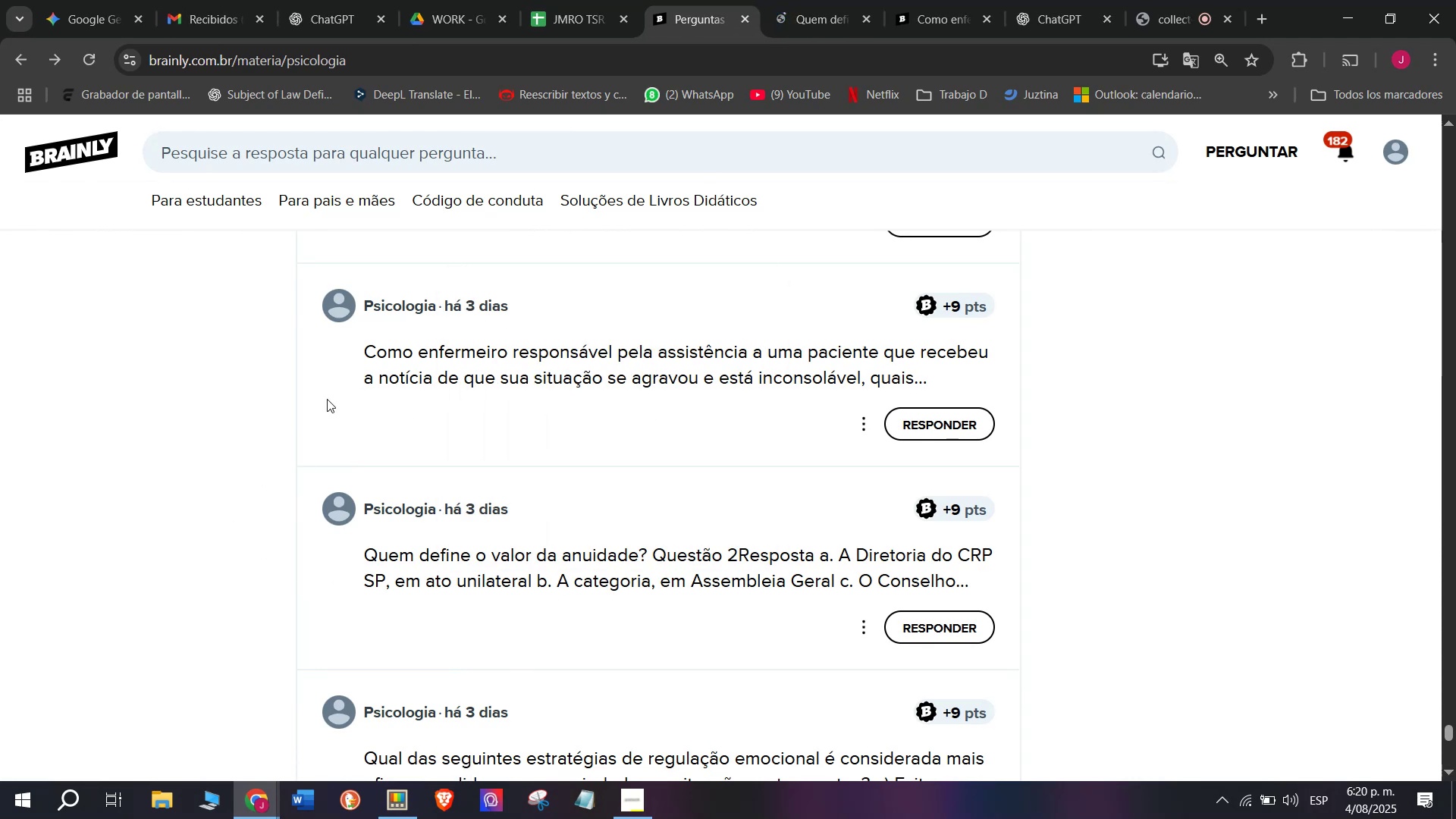 
left_click([599, 0])
 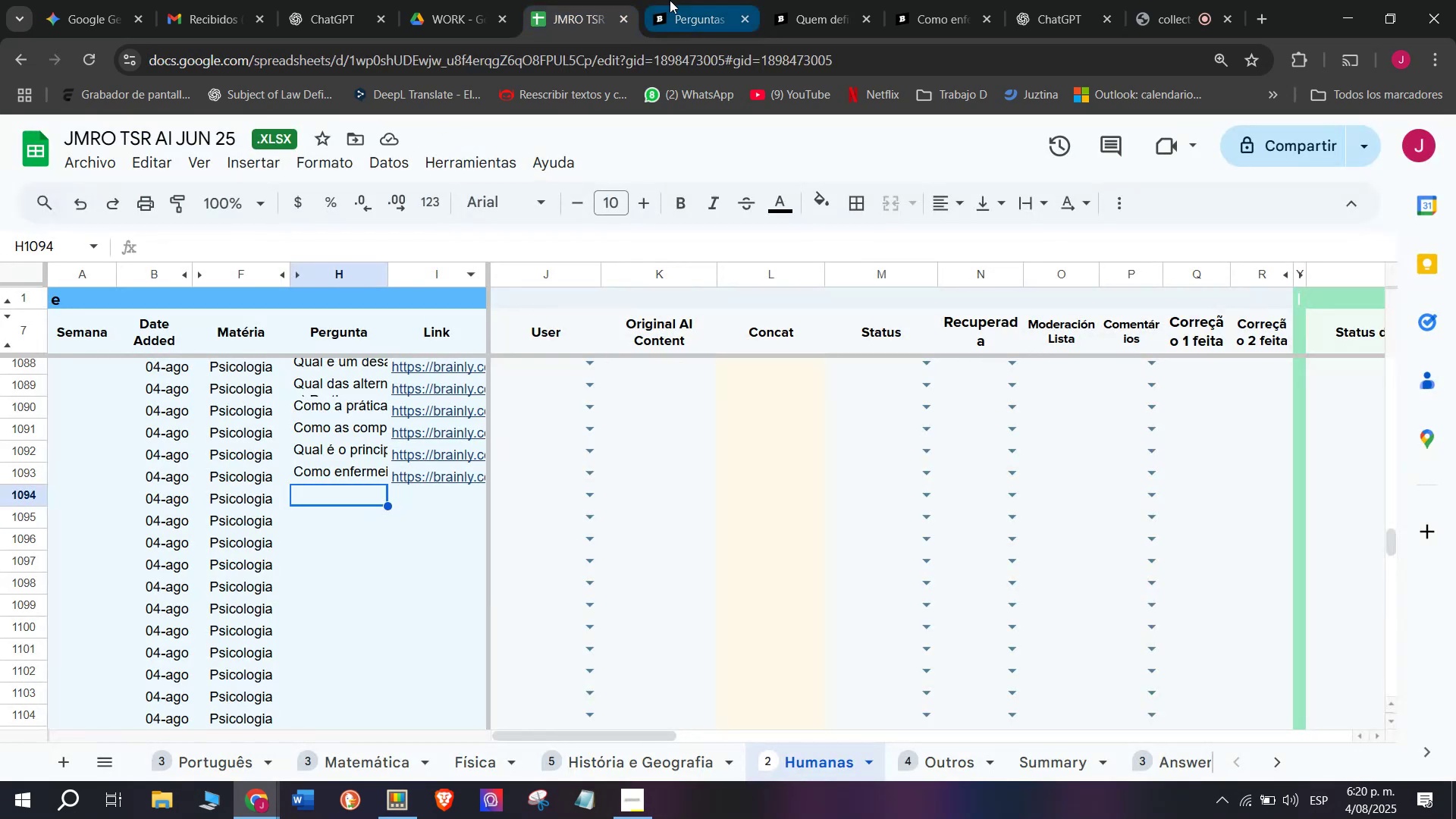 
left_click([682, 0])
 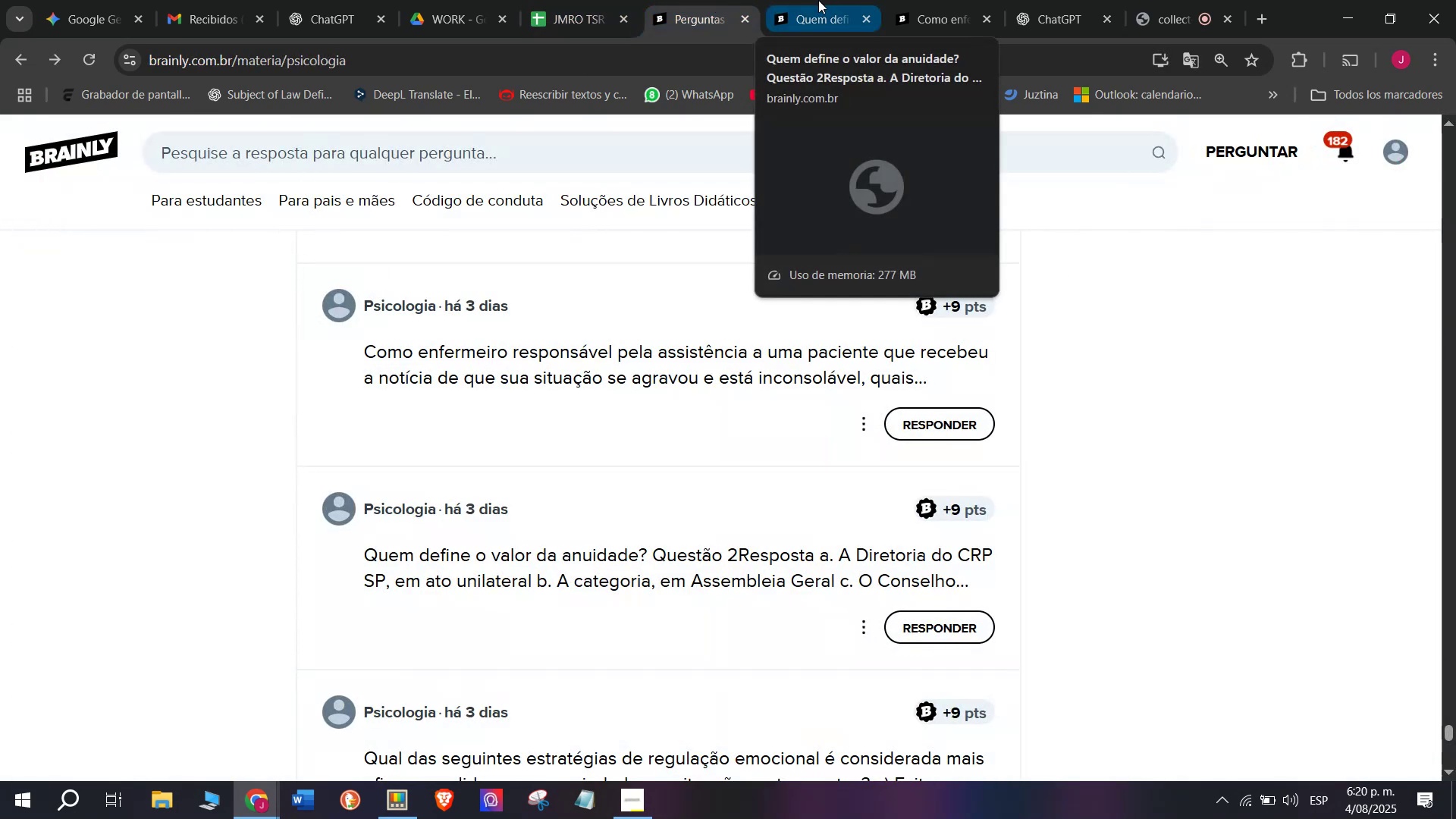 
left_click([818, 0])
 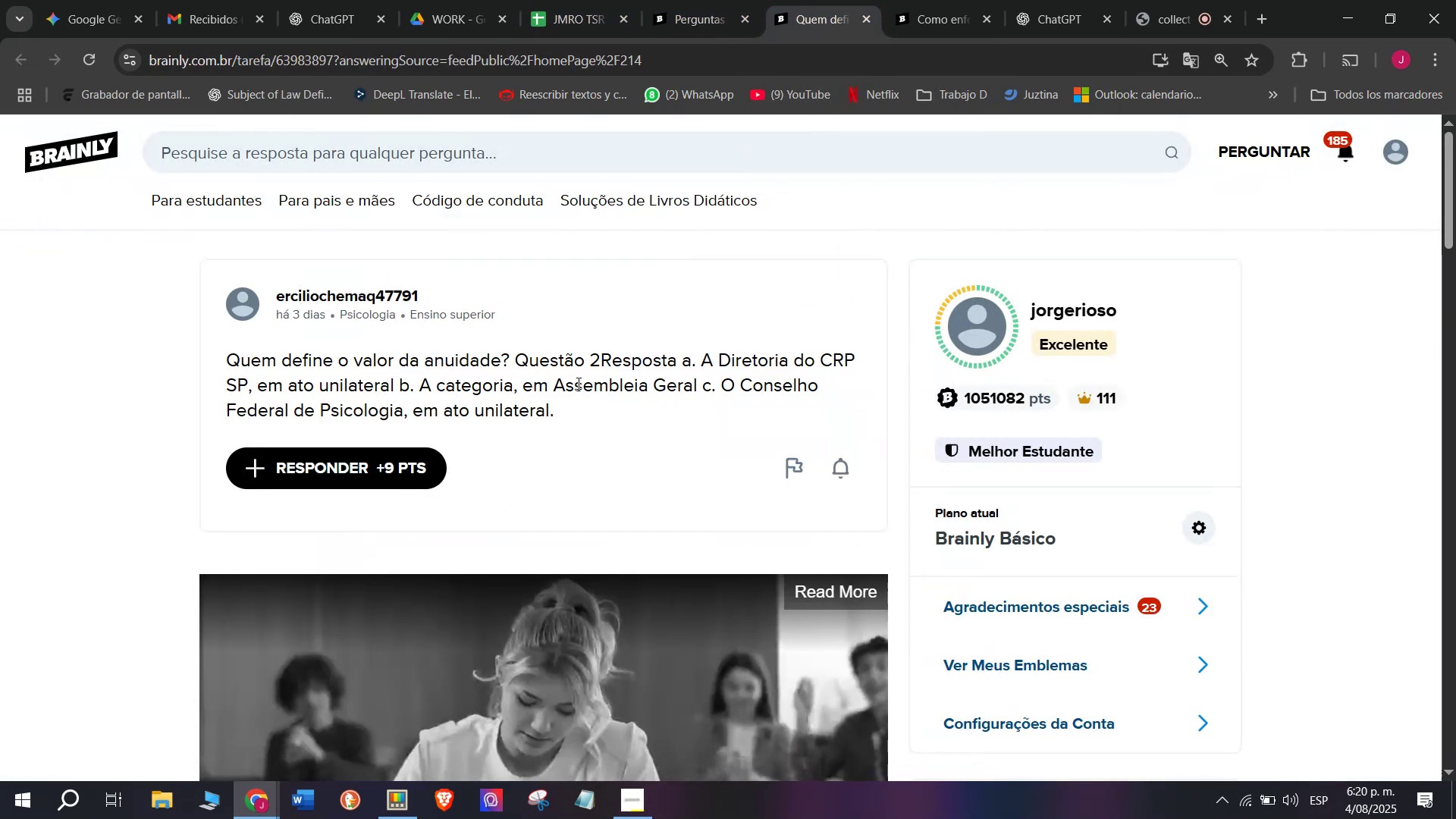 
double_click([577, 382])
 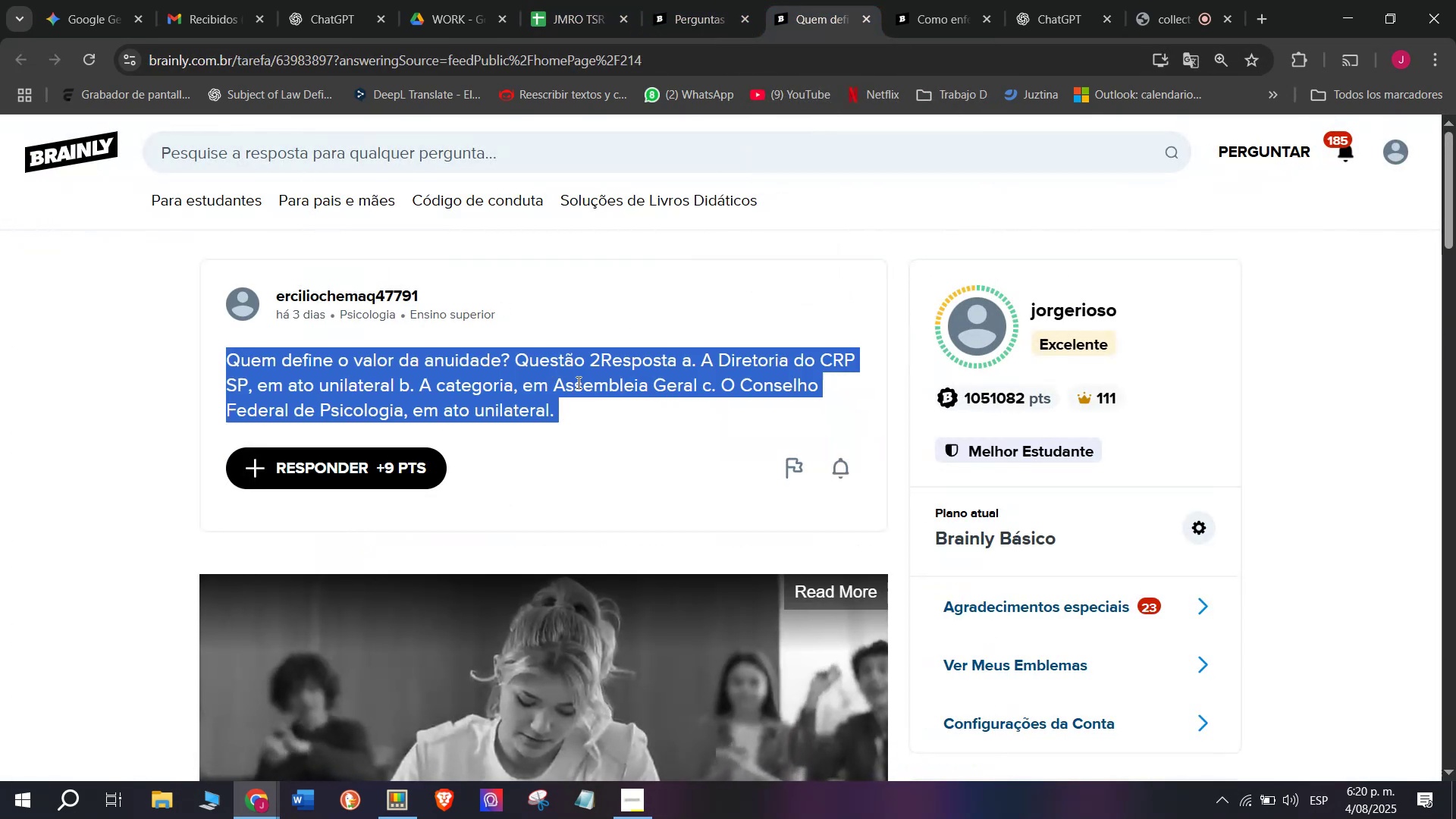 
triple_click([577, 382])
 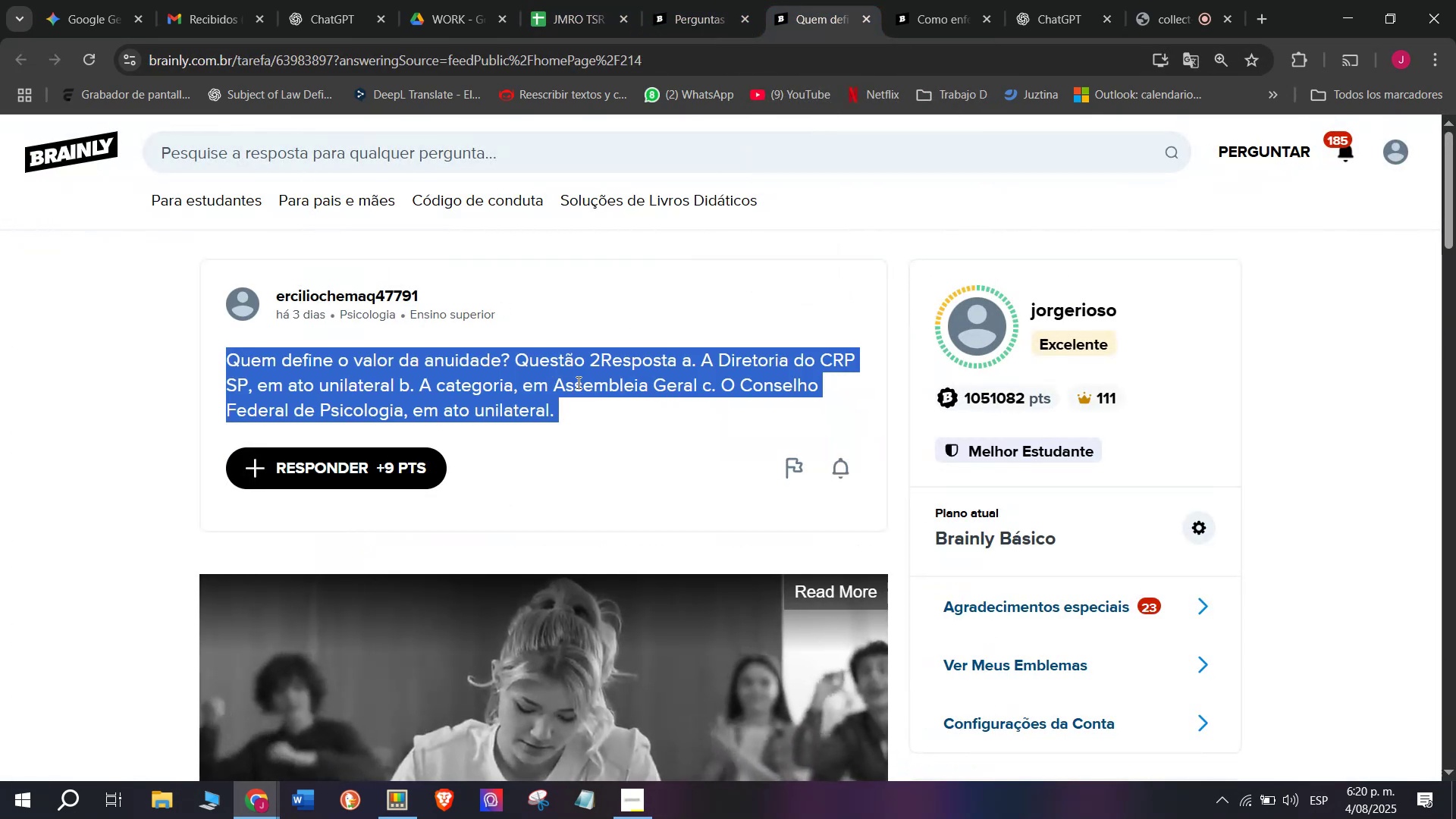 
key(Break)
 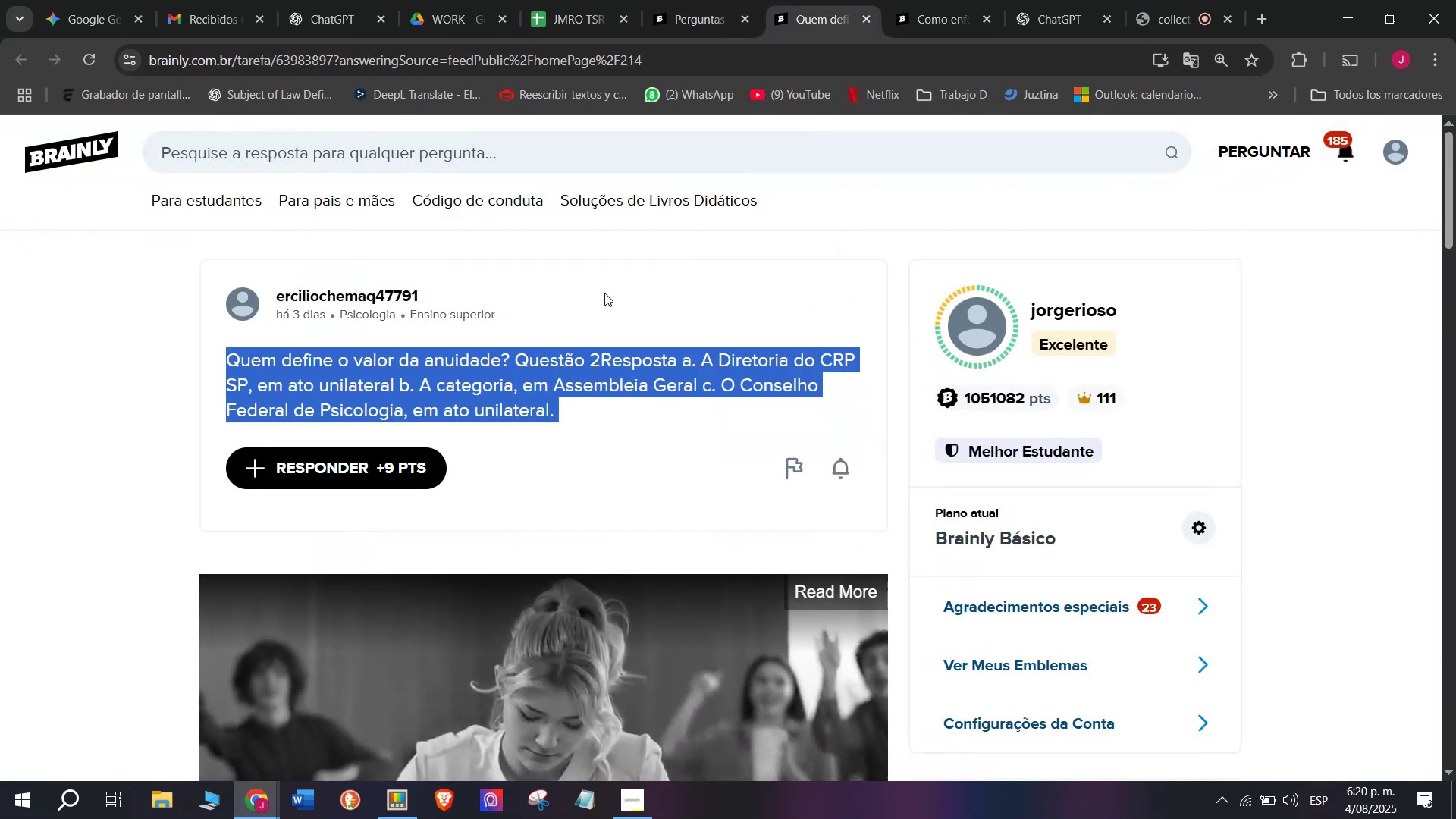 
key(Control+ControlLeft)
 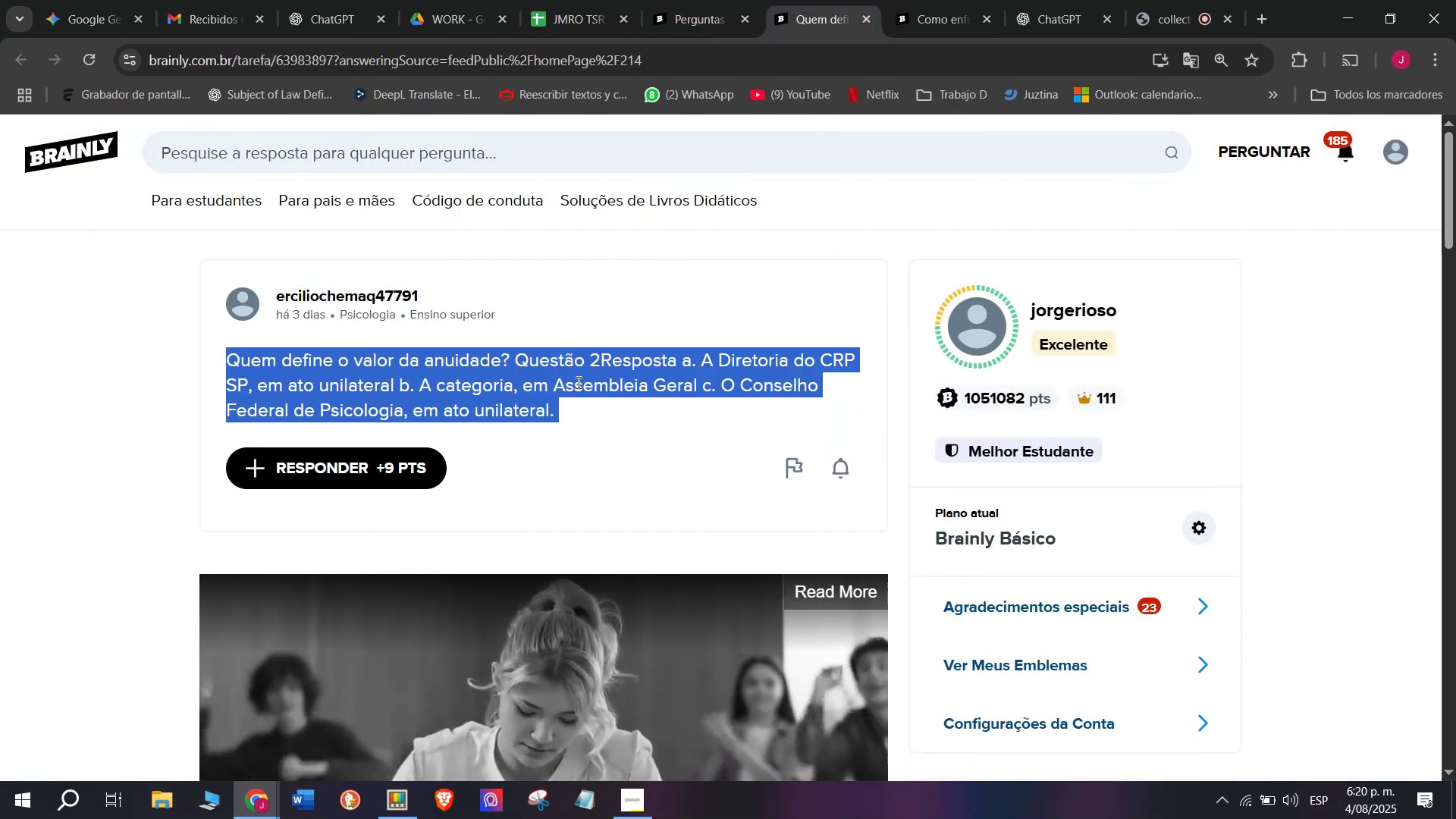 
key(Control+C)
 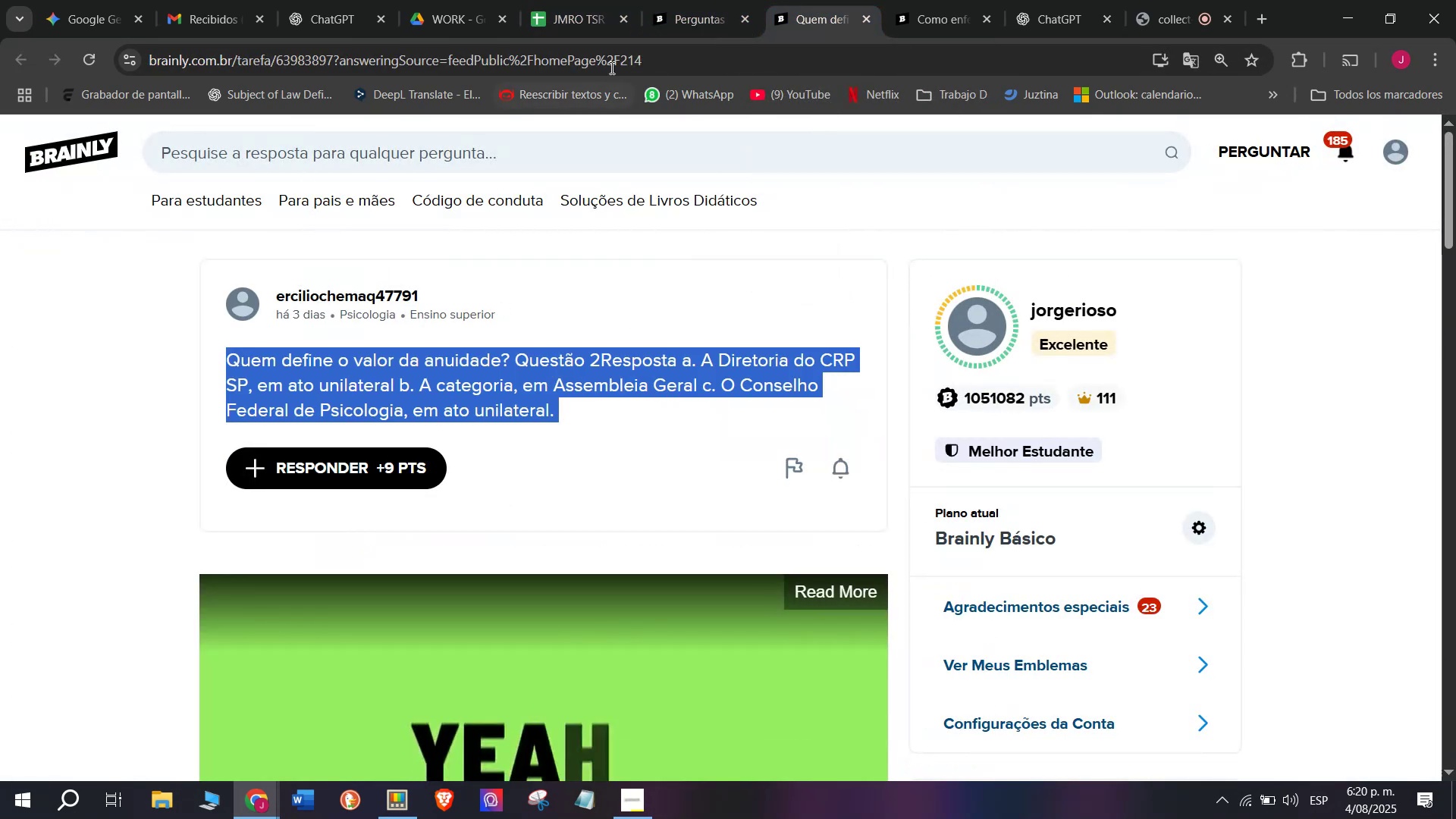 
double_click([614, 60])
 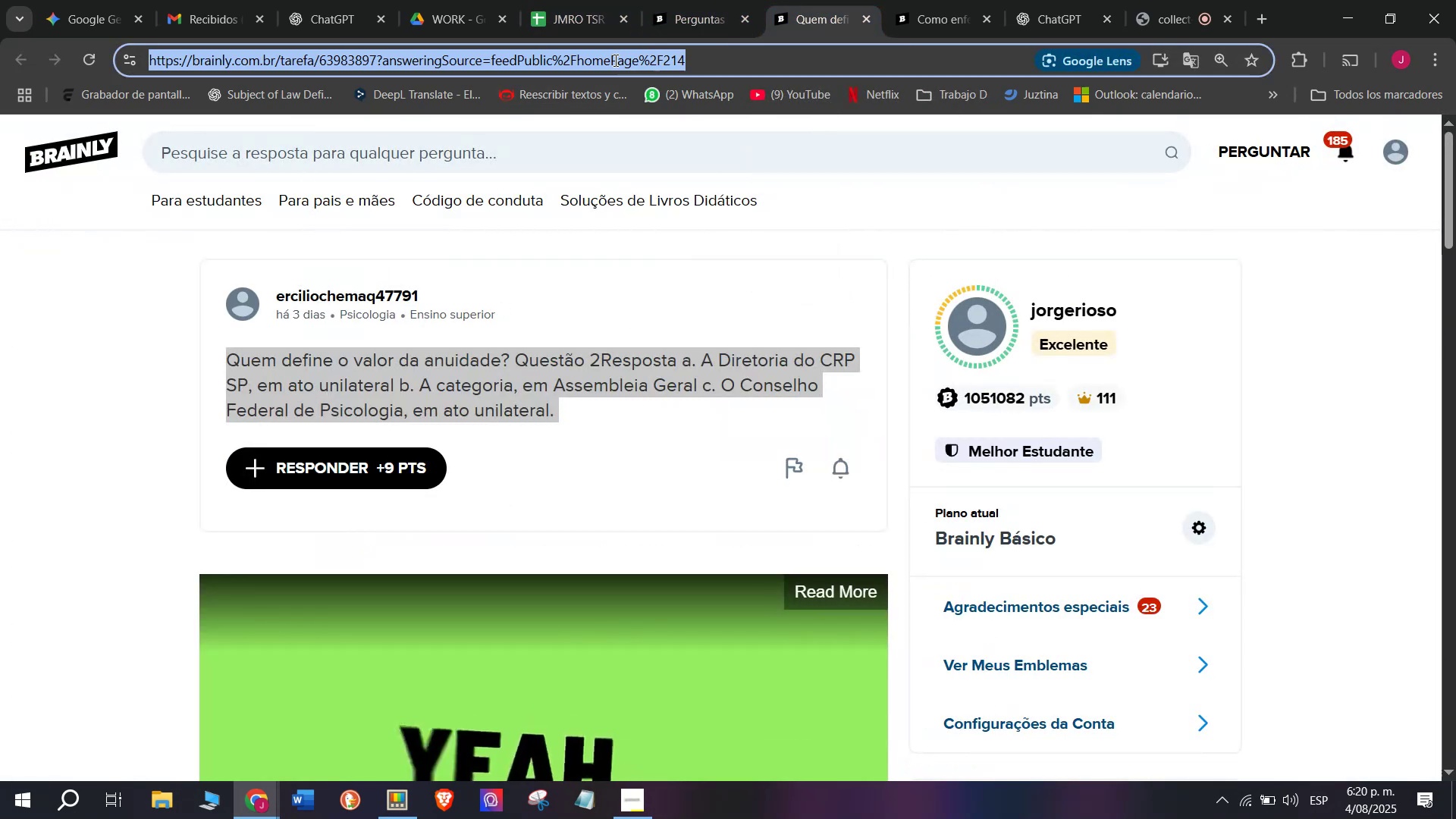 
triple_click([614, 60])
 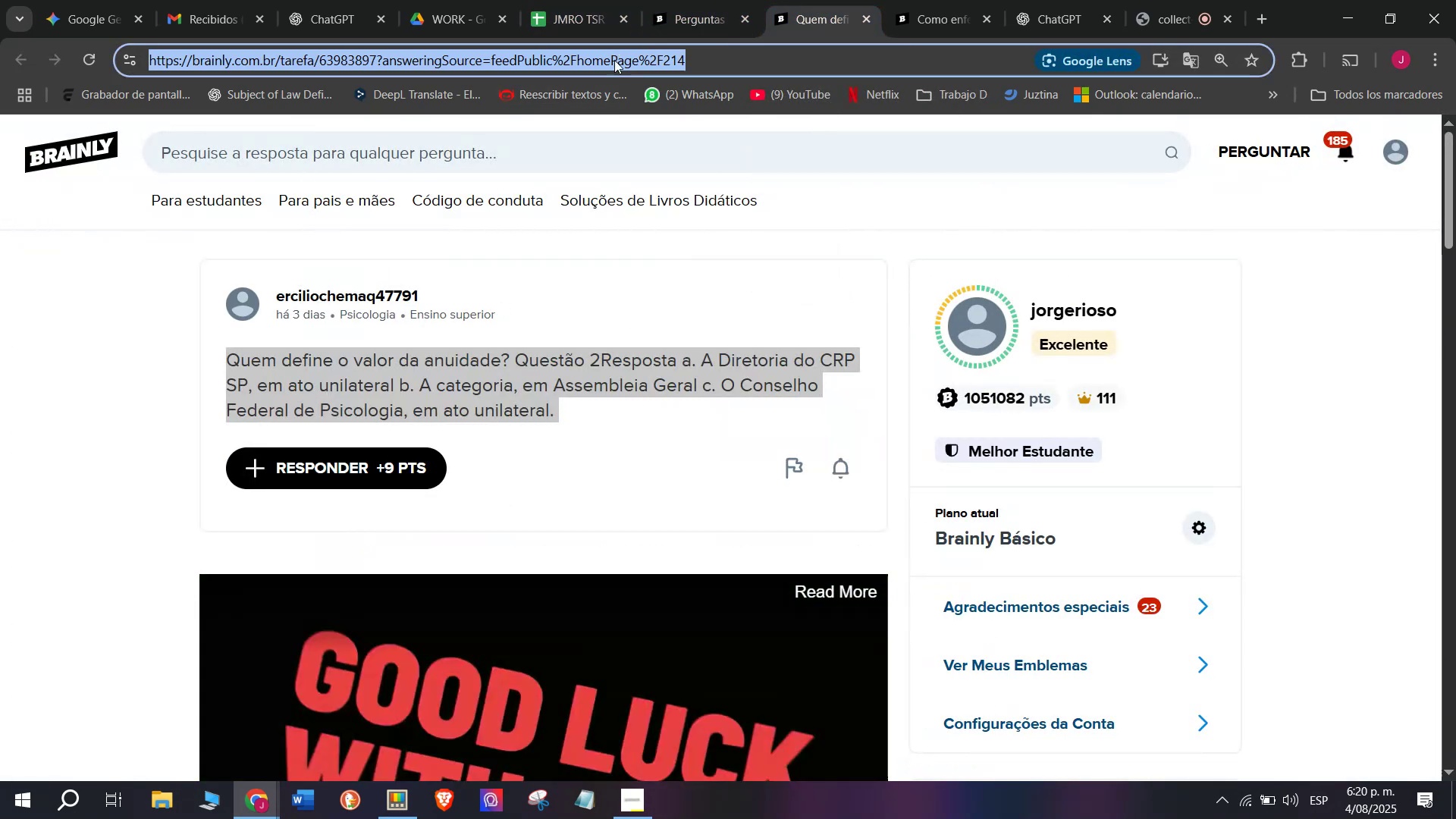 
key(Break)
 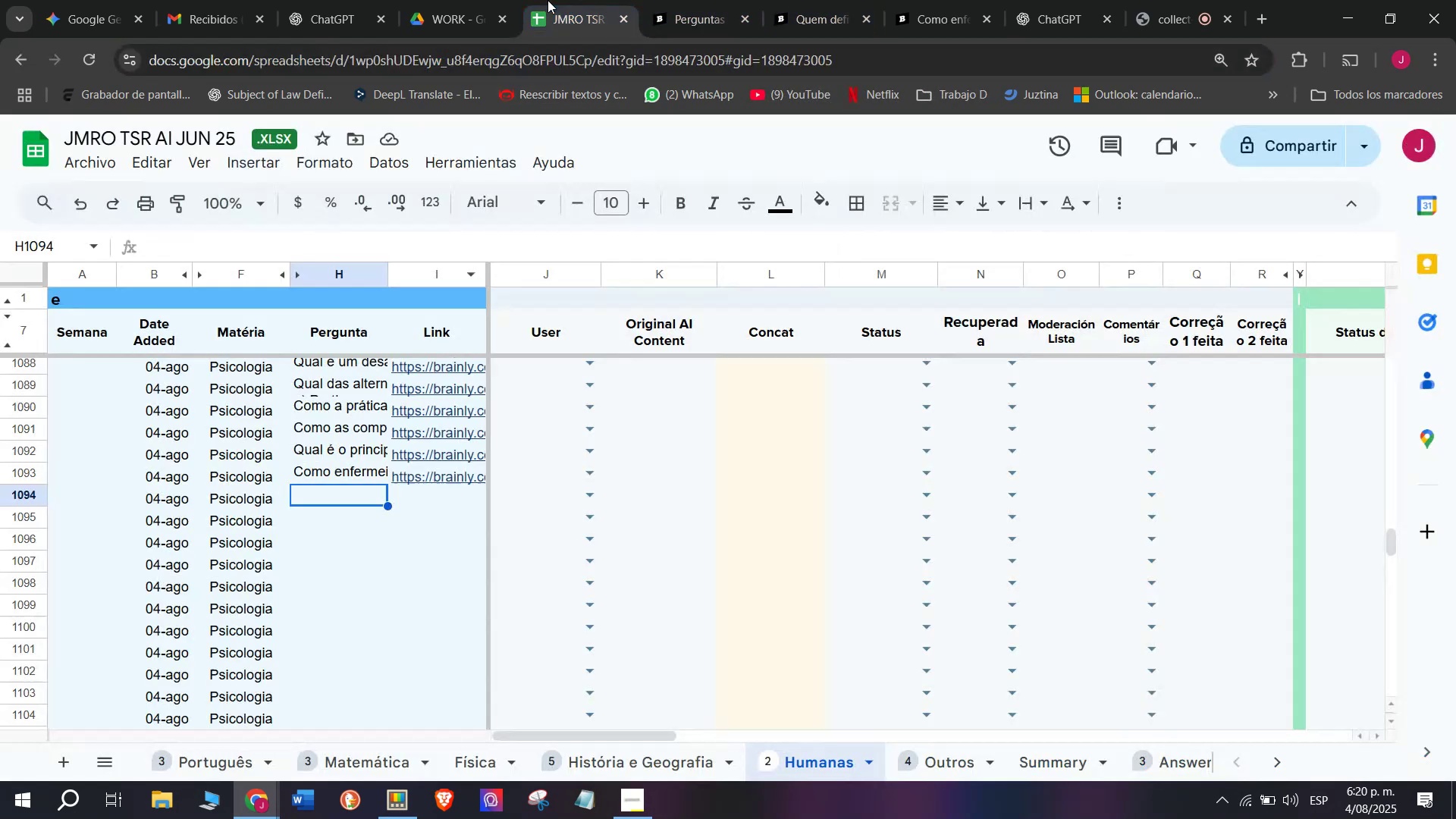 
key(Control+ControlLeft)
 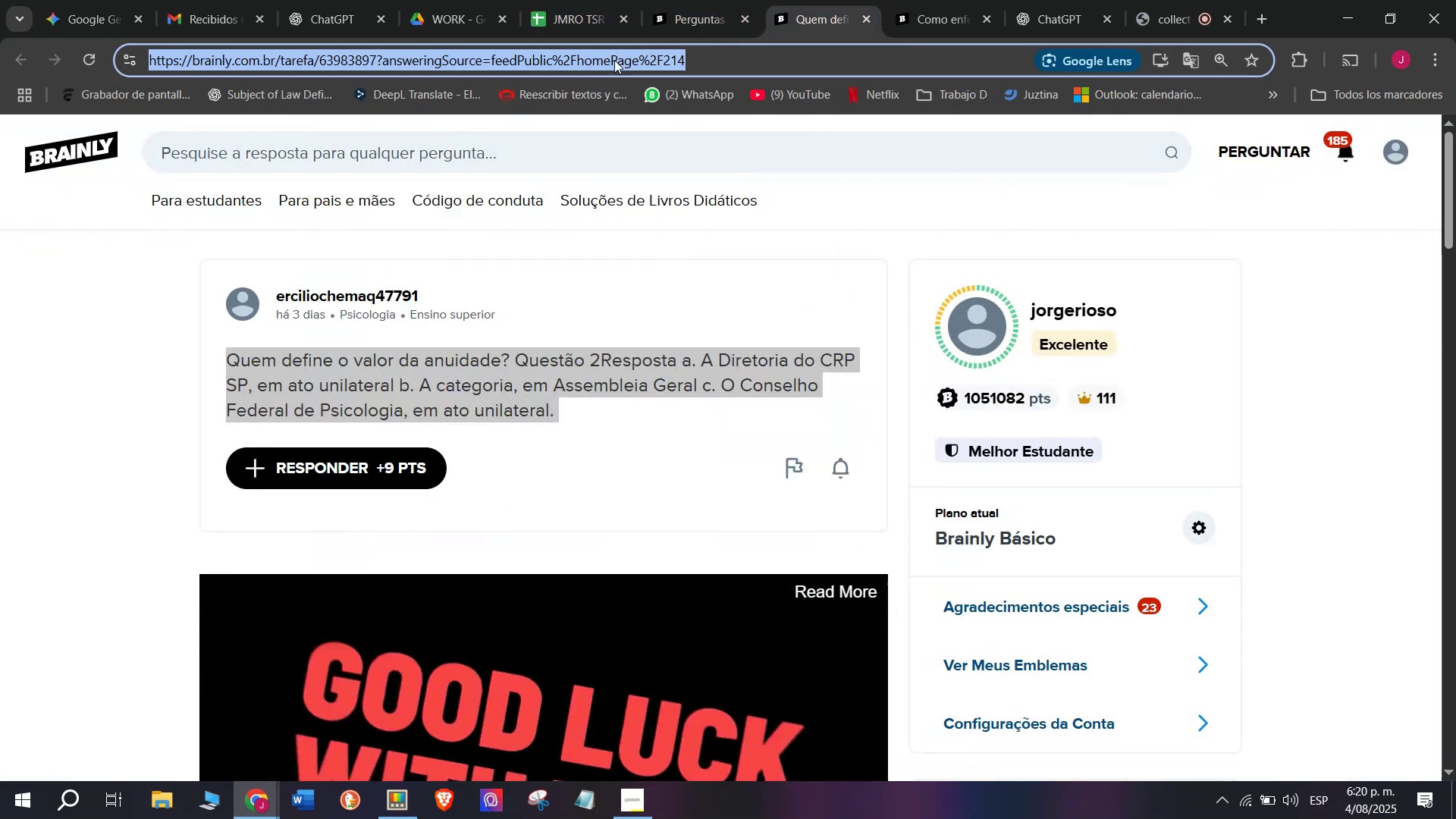 
key(Control+C)
 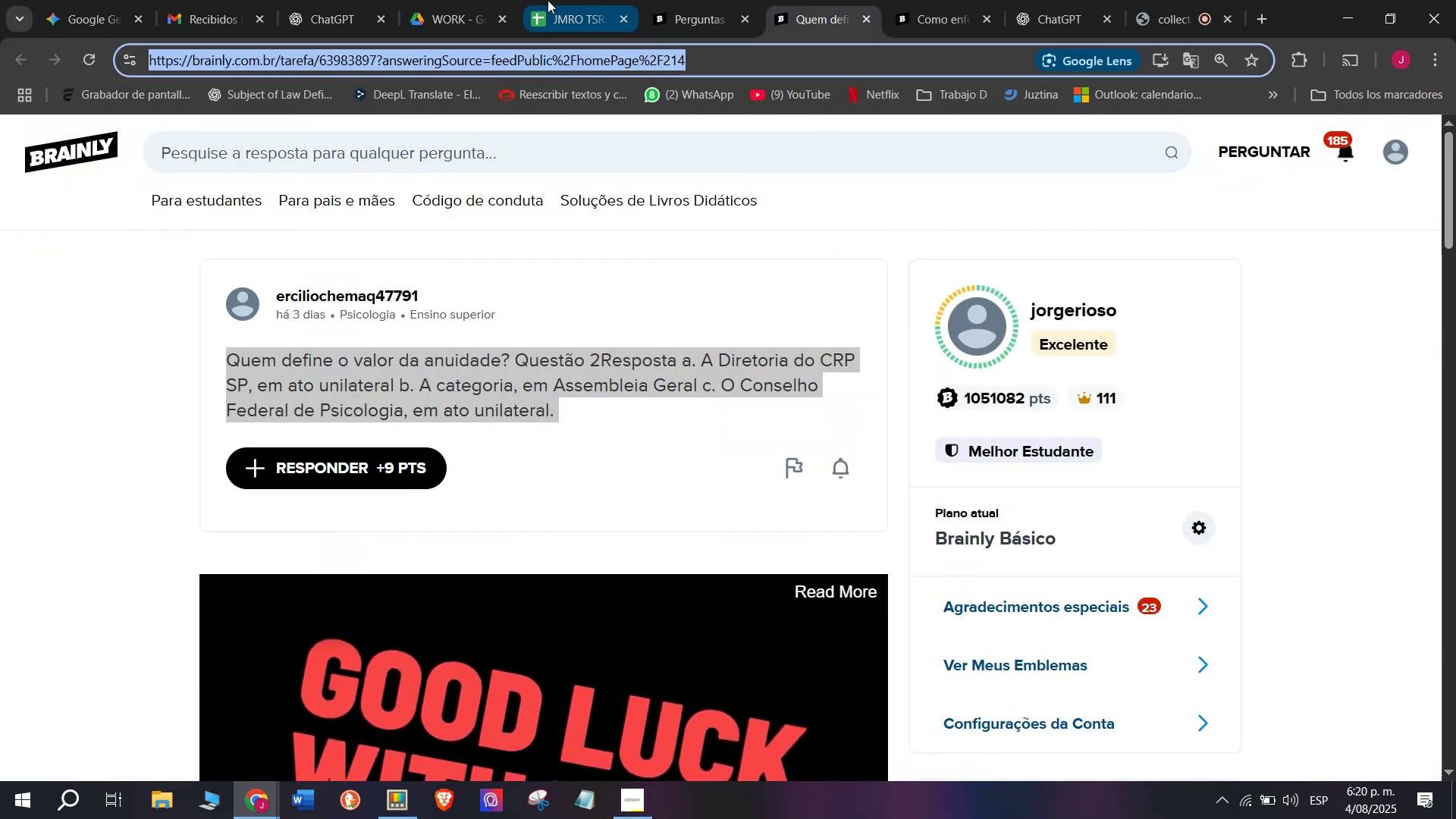 
left_click([548, 0])
 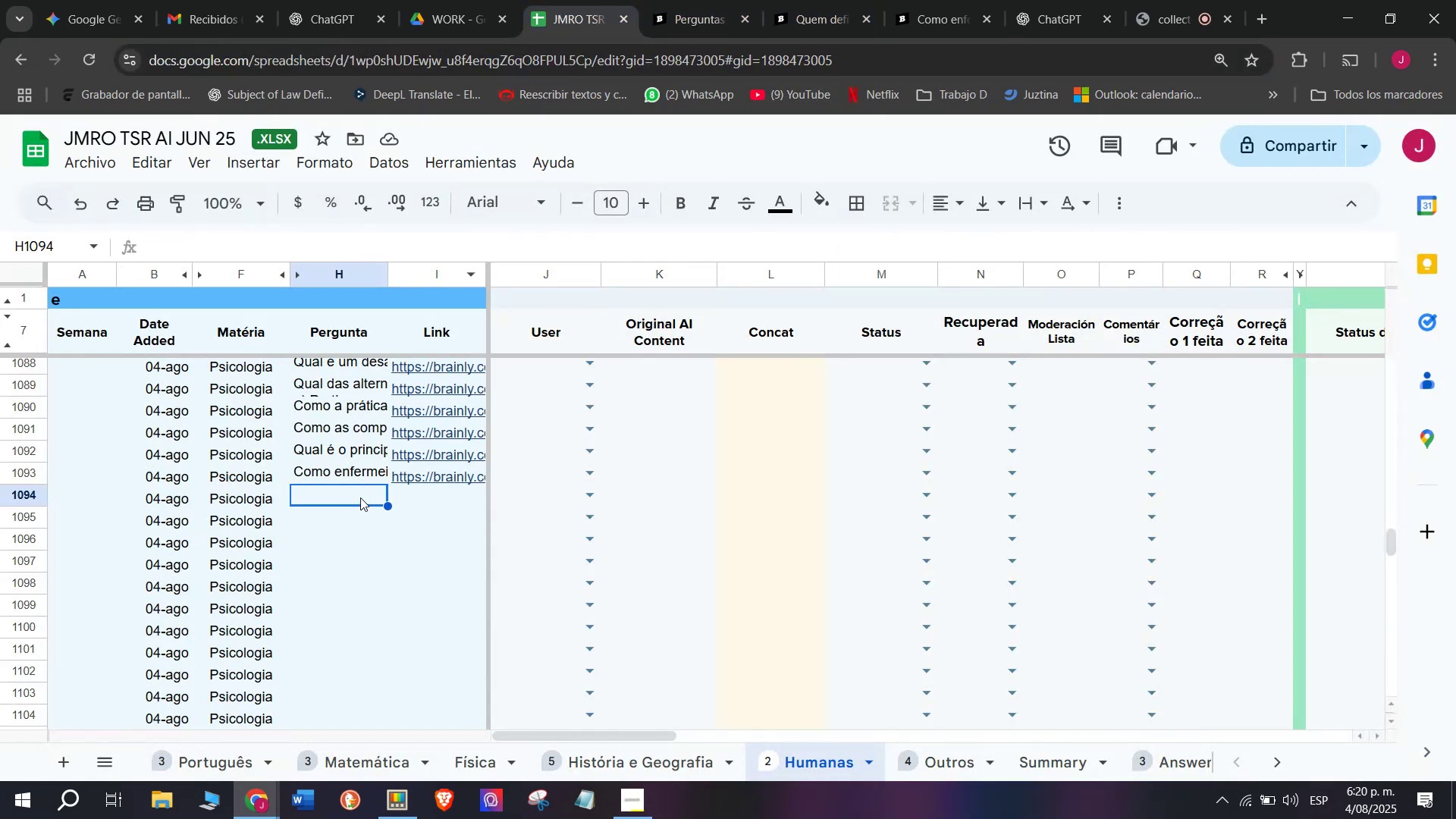 
double_click([358, 497])
 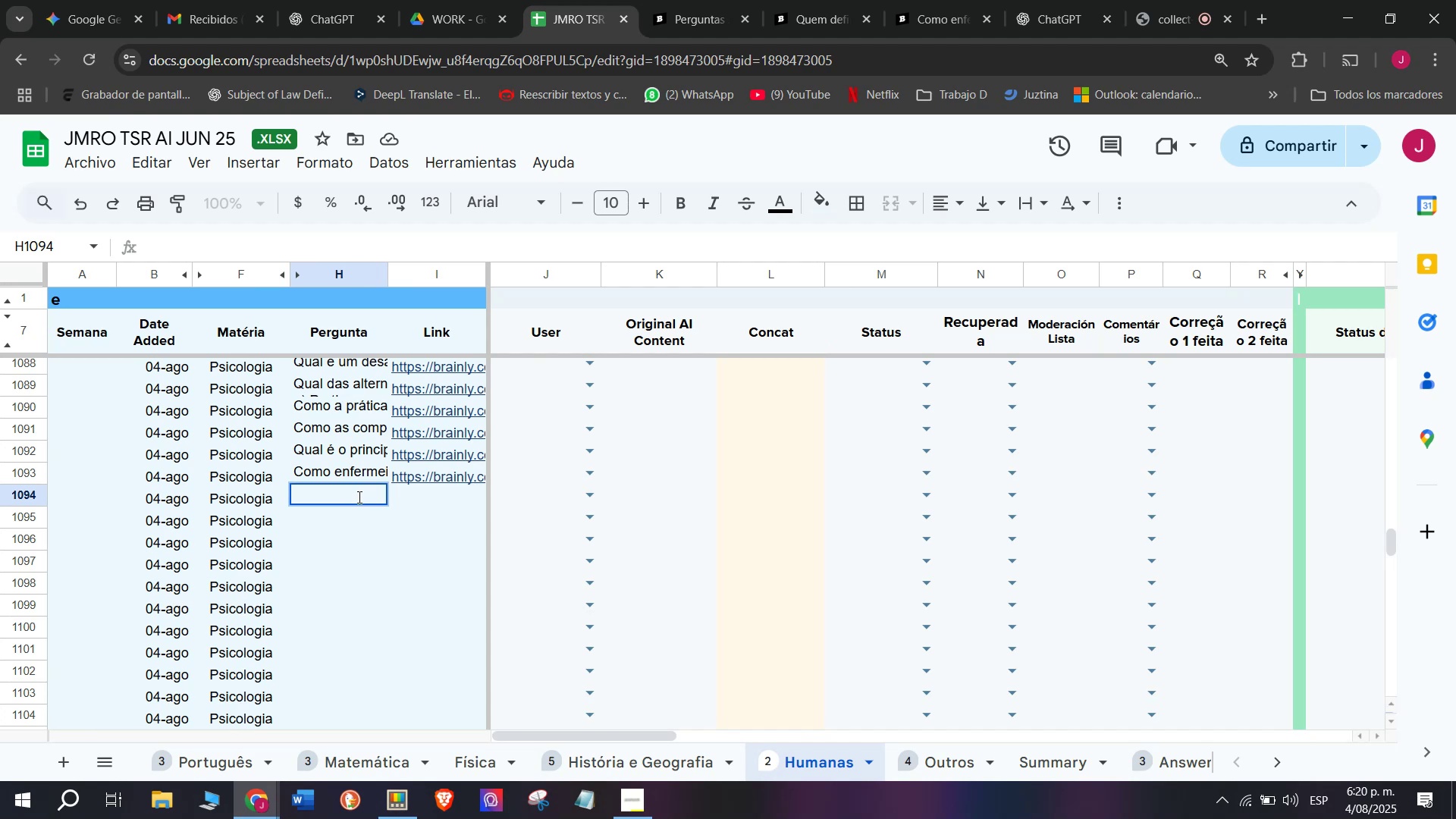 
key(Meta+MetaLeft)
 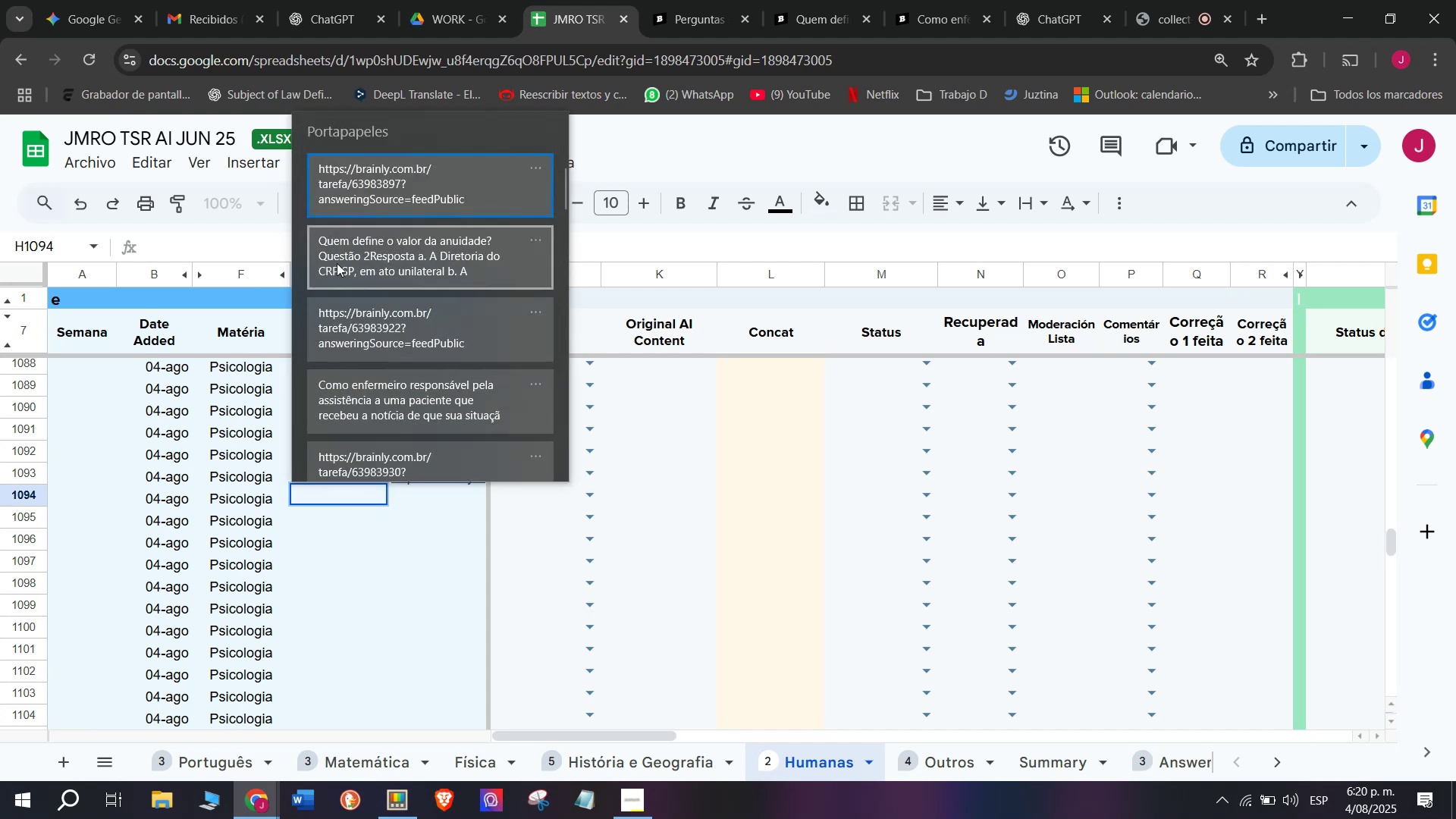 
key(C)
 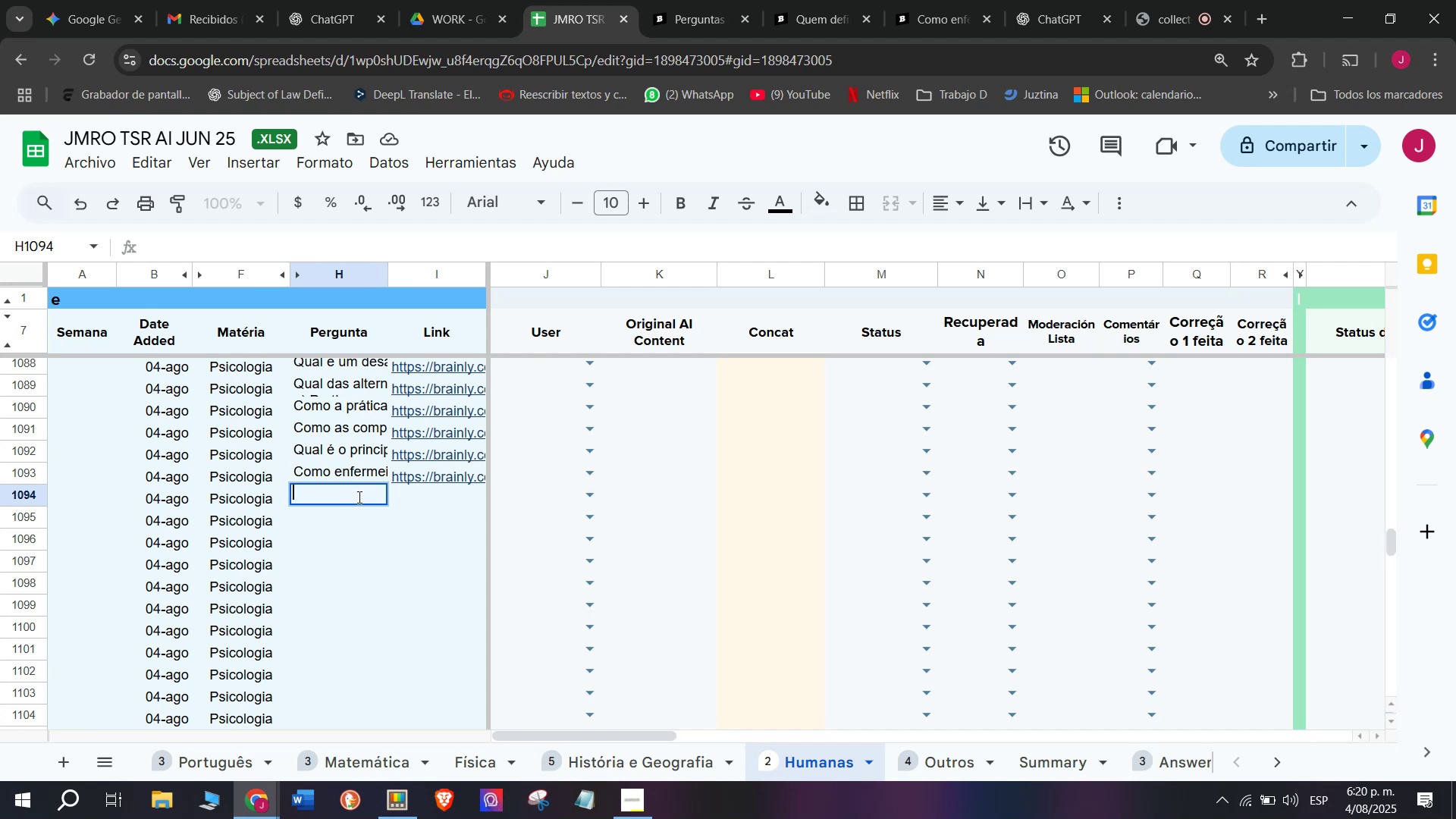 
key(Meta+V)
 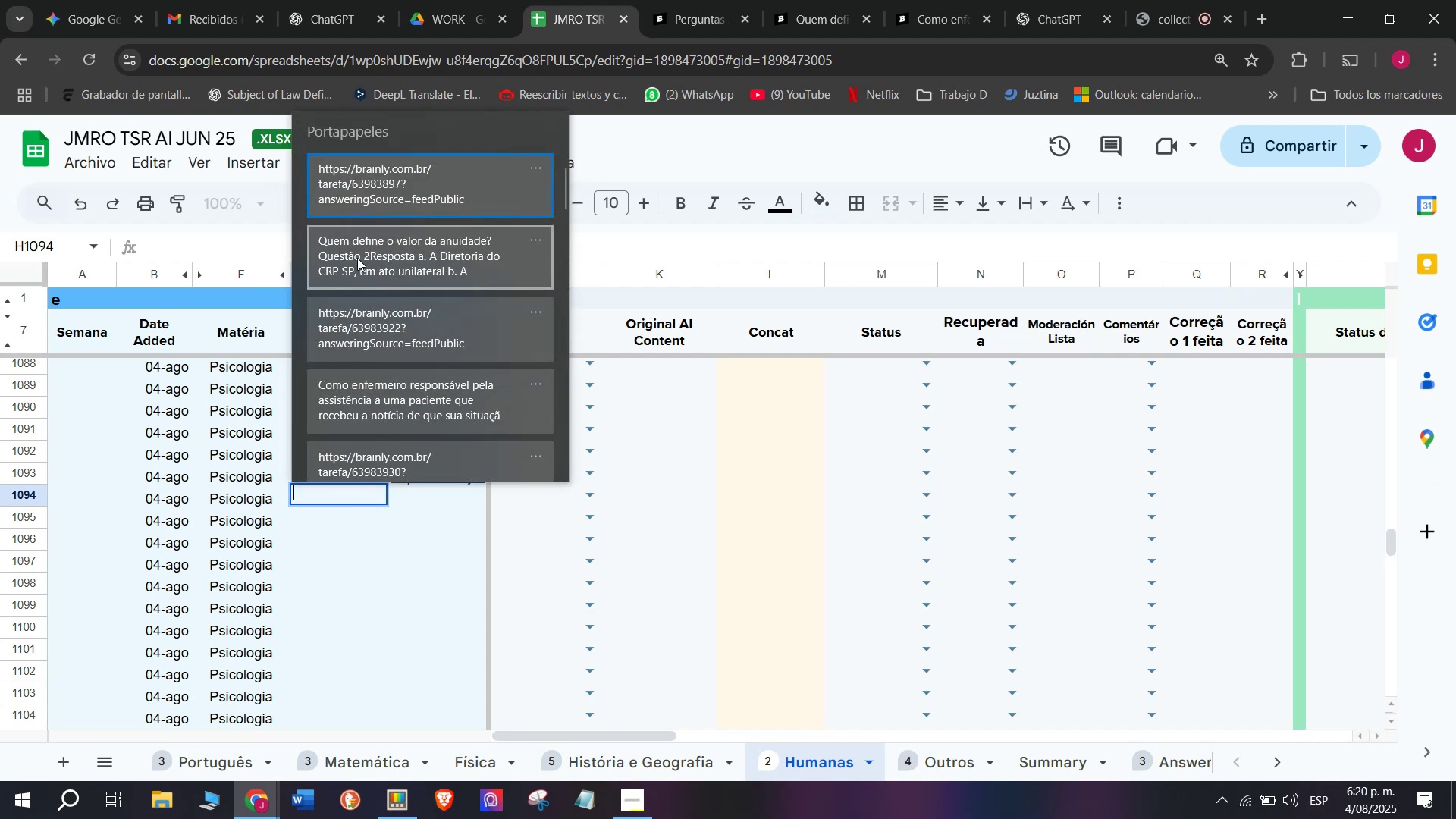 
left_click([357, 258])
 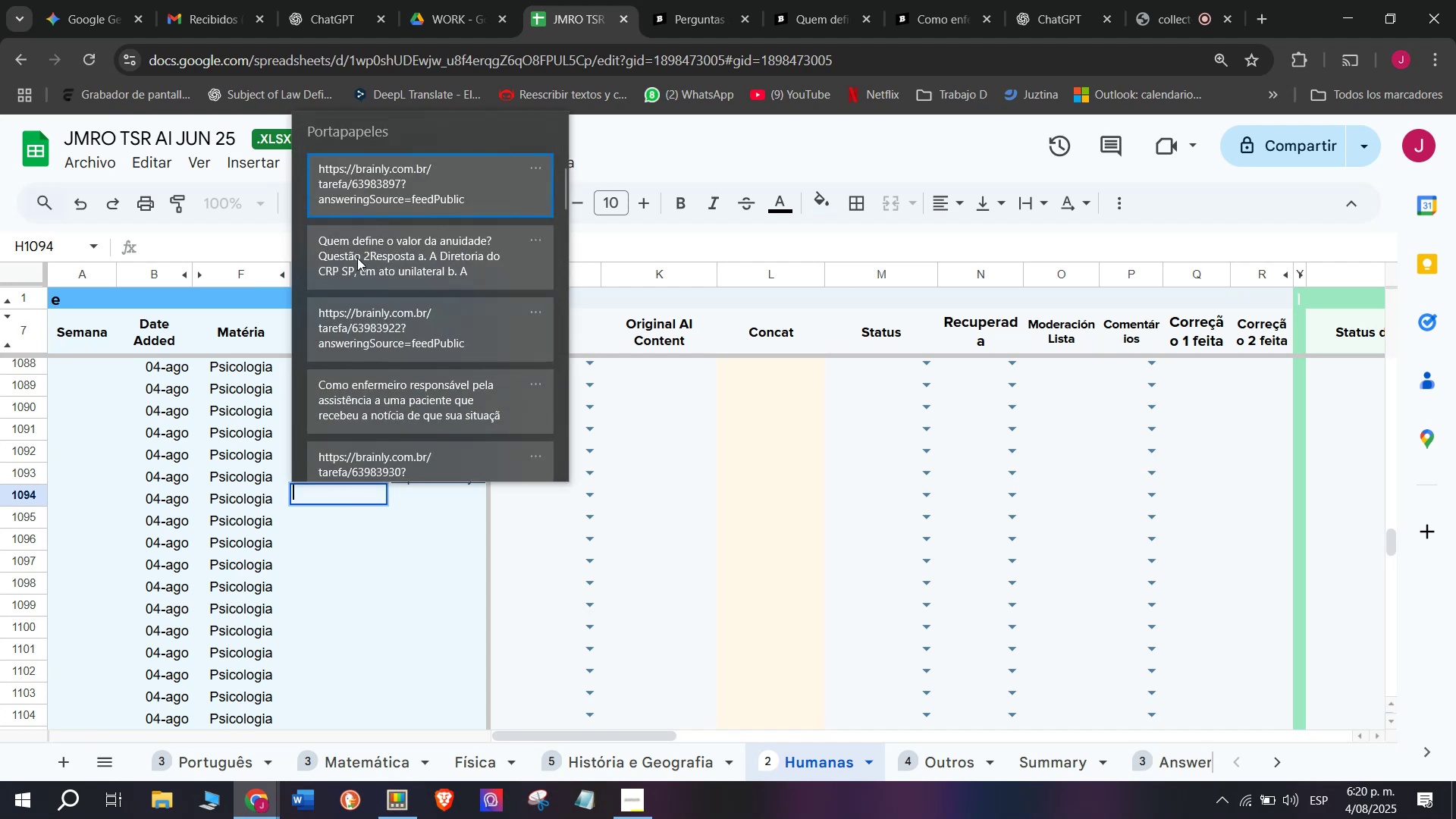 
key(Control+ControlLeft)
 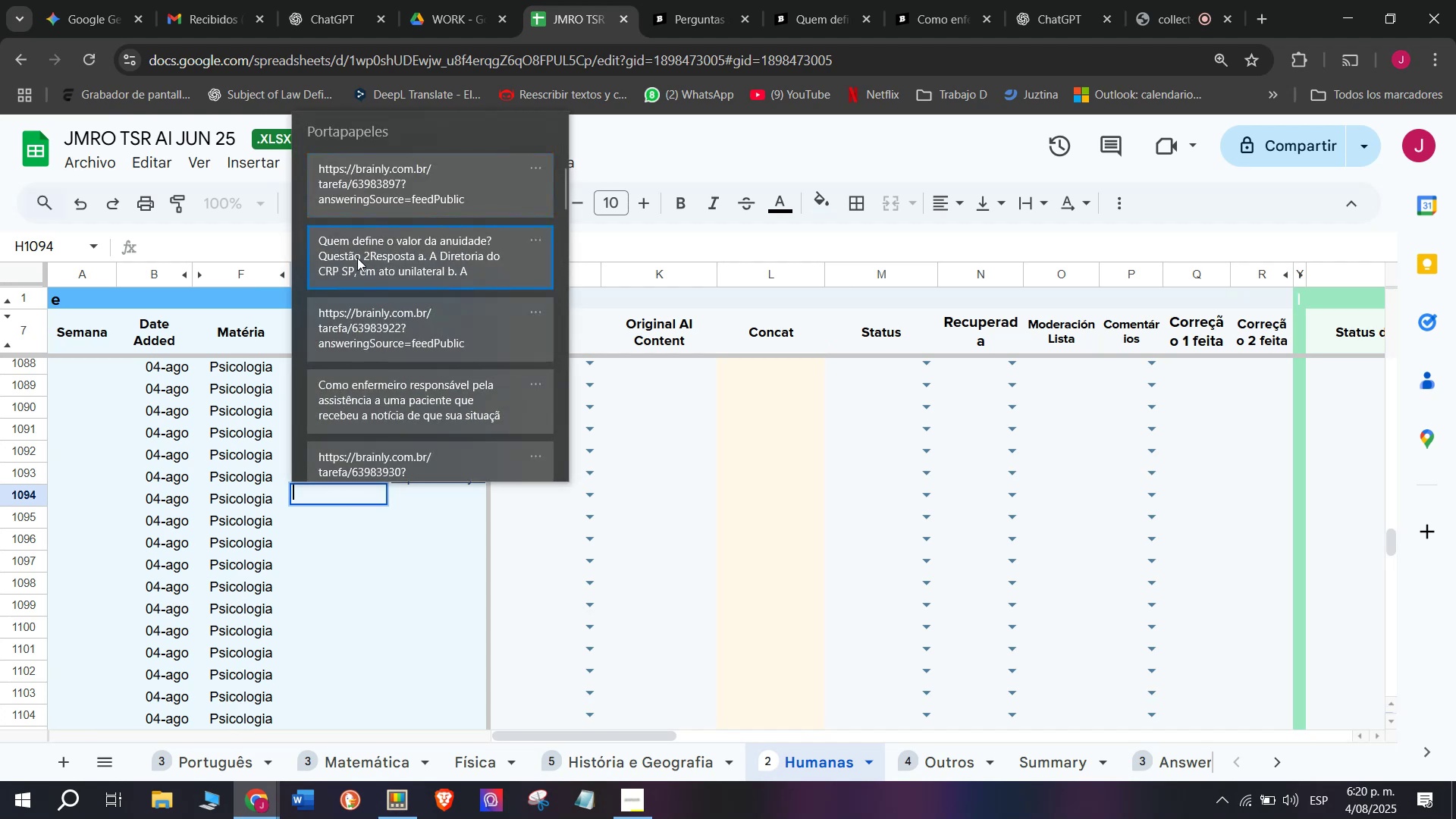 
key(Control+V)
 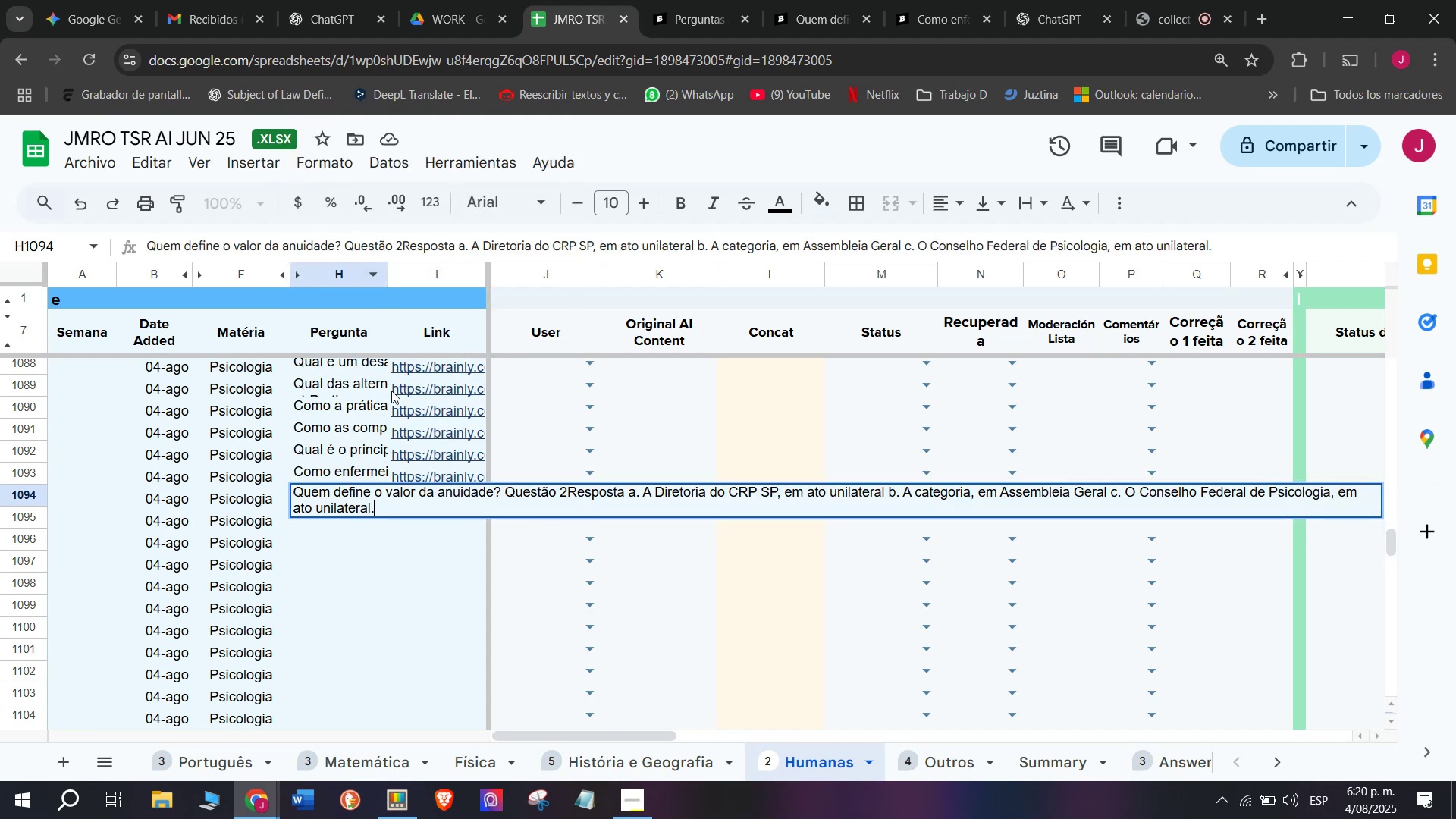 
key(Enter)
 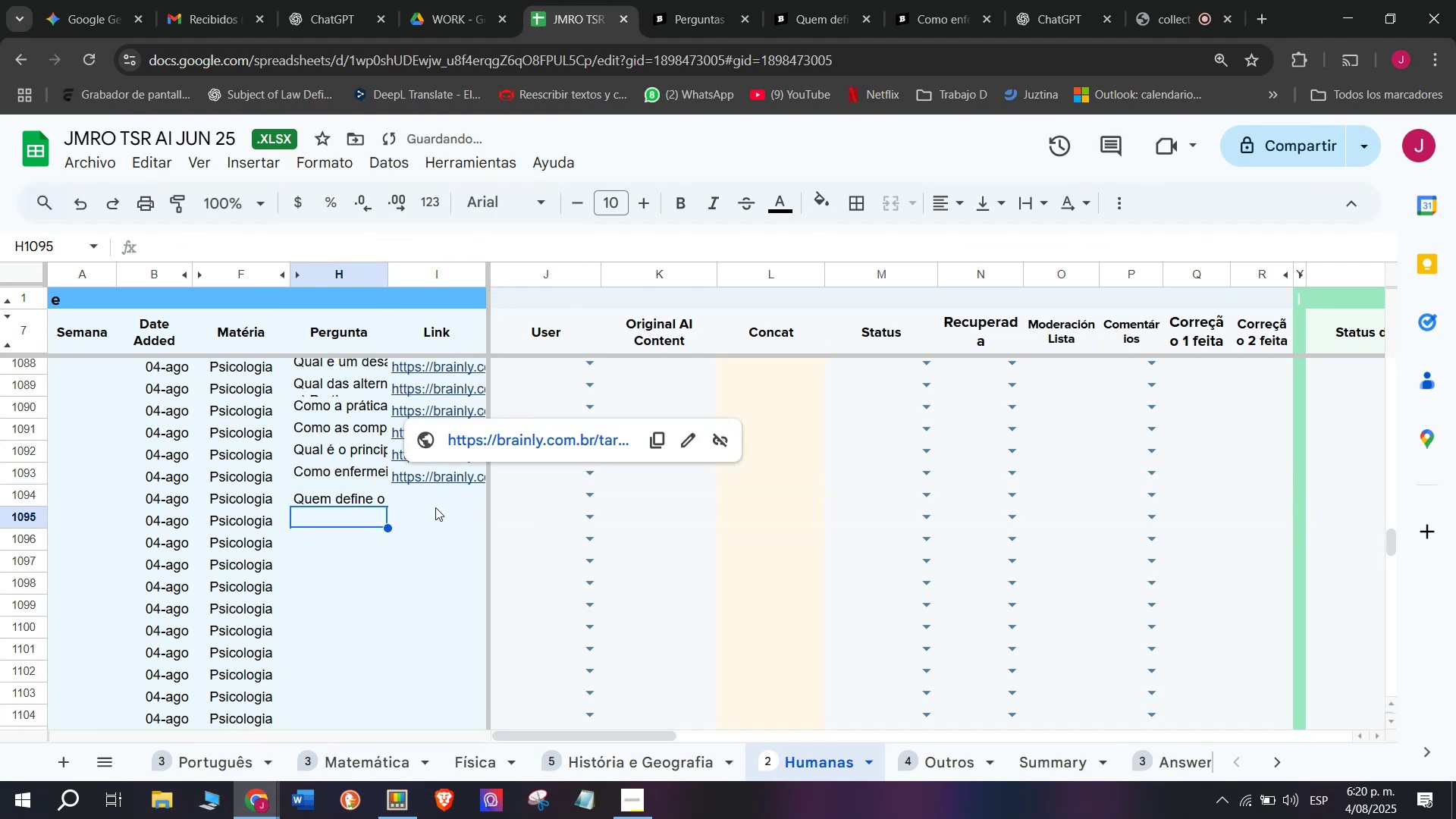 
double_click([435, 510])
 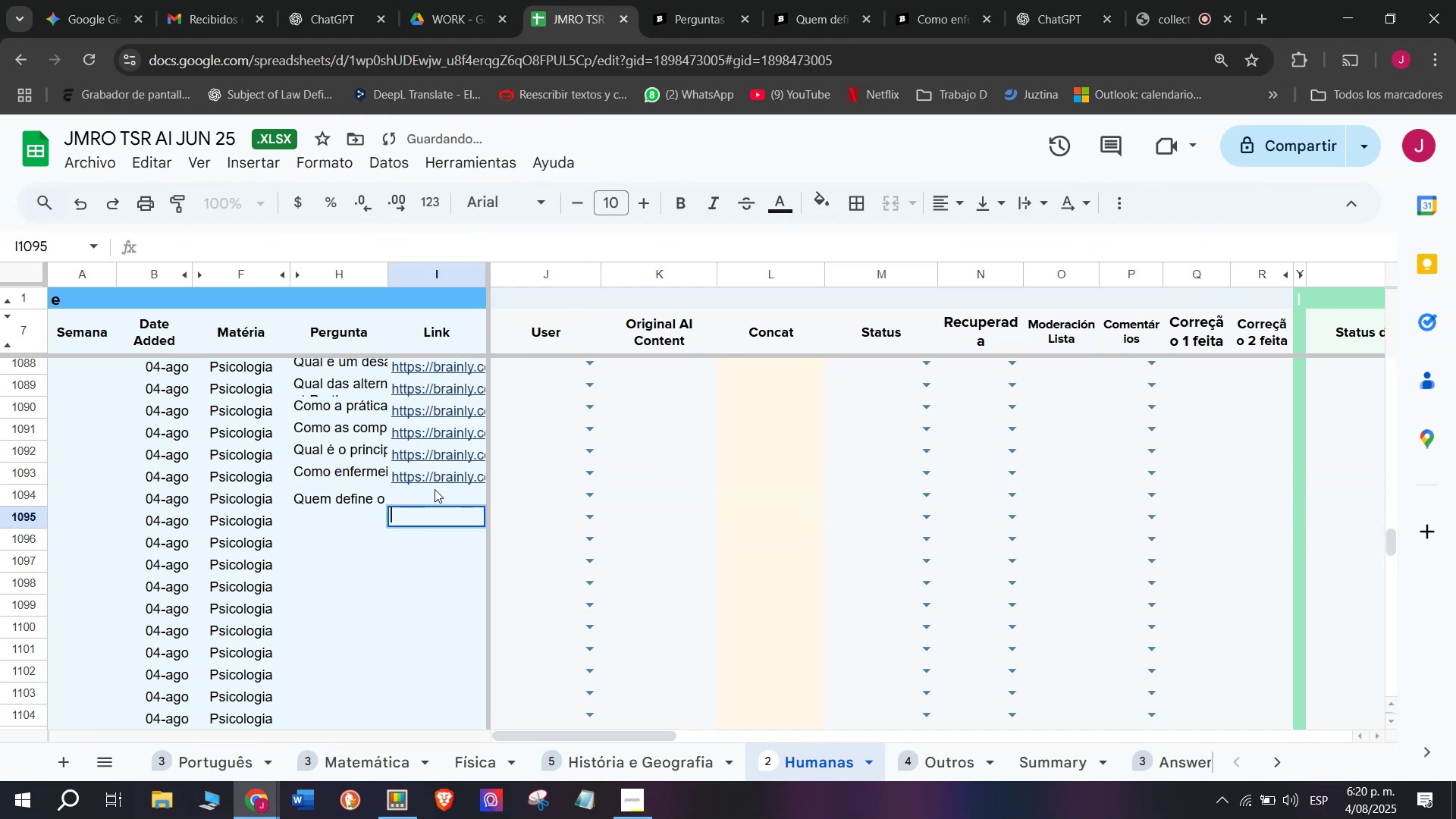 
double_click([435, 489])
 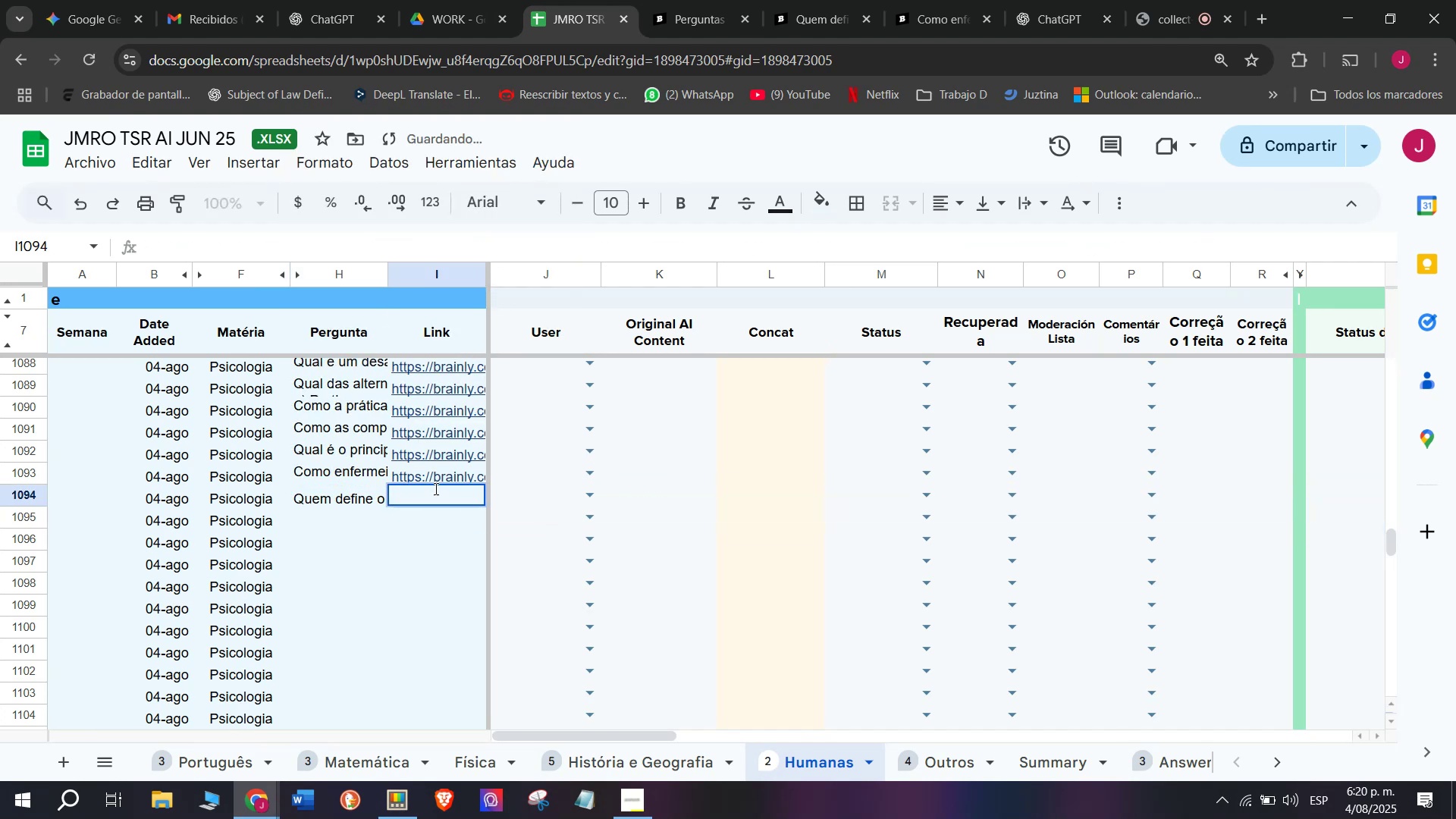 
triple_click([435, 488])
 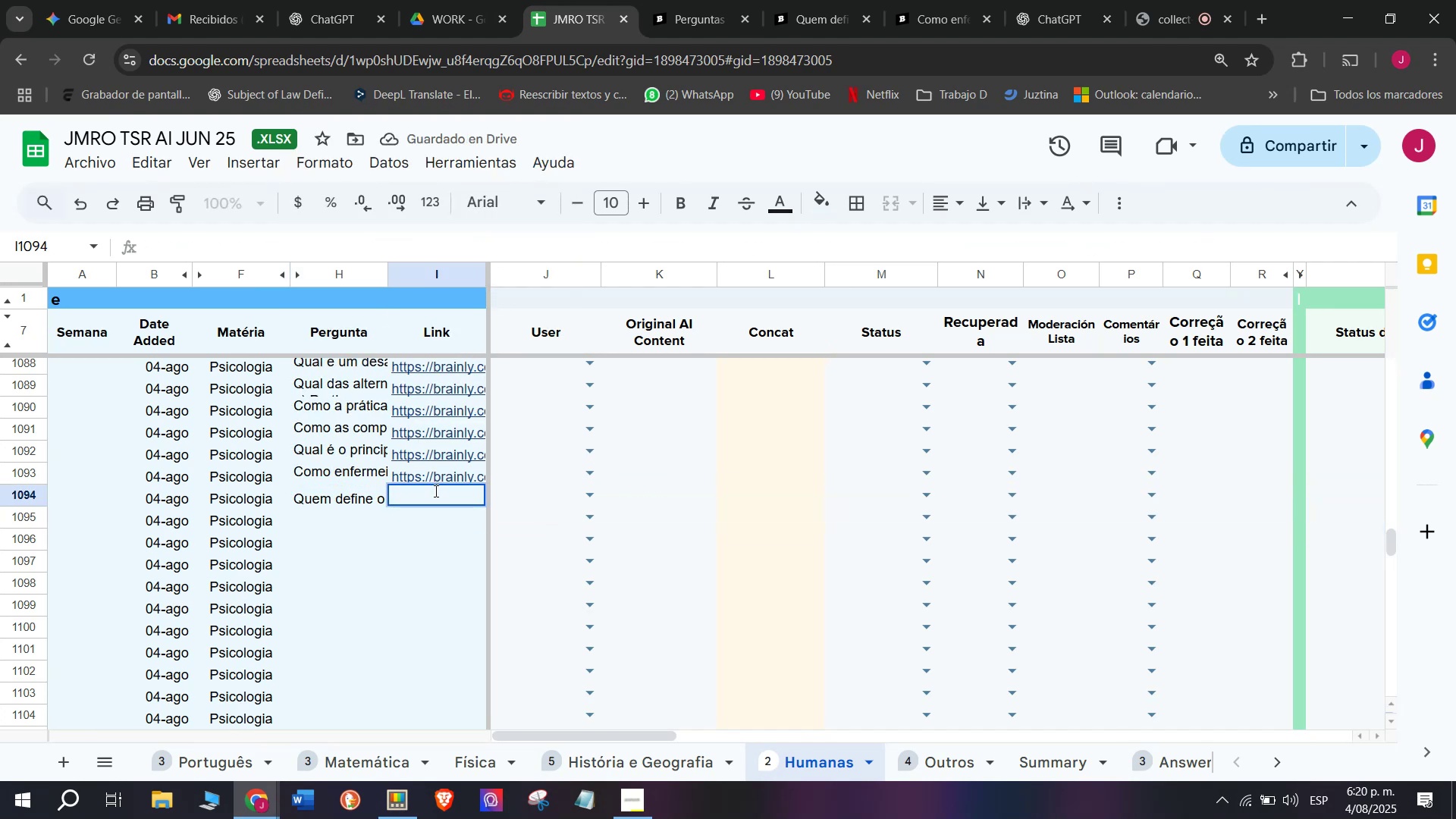 
key(C)
 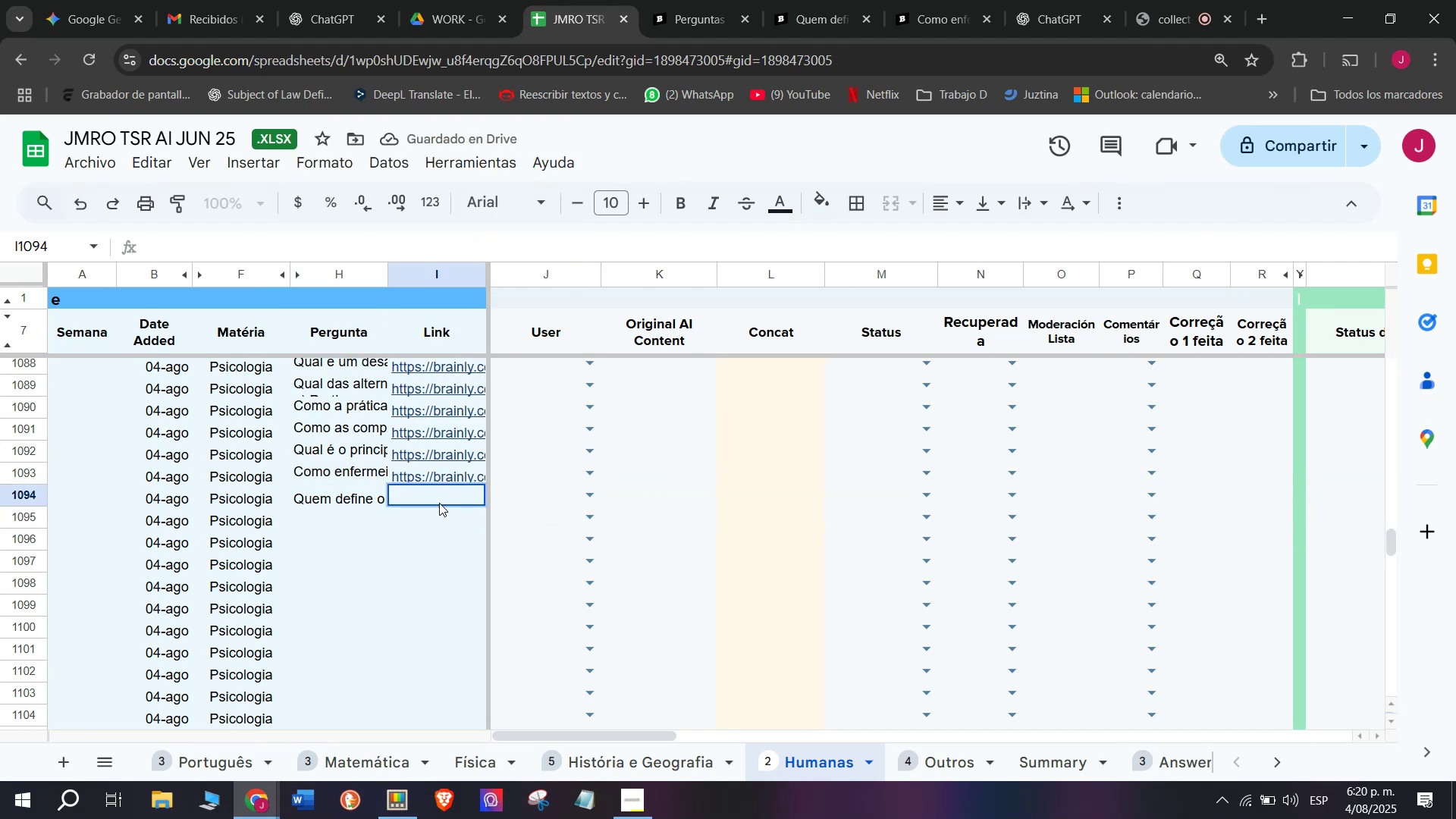 
key(Meta+MetaLeft)
 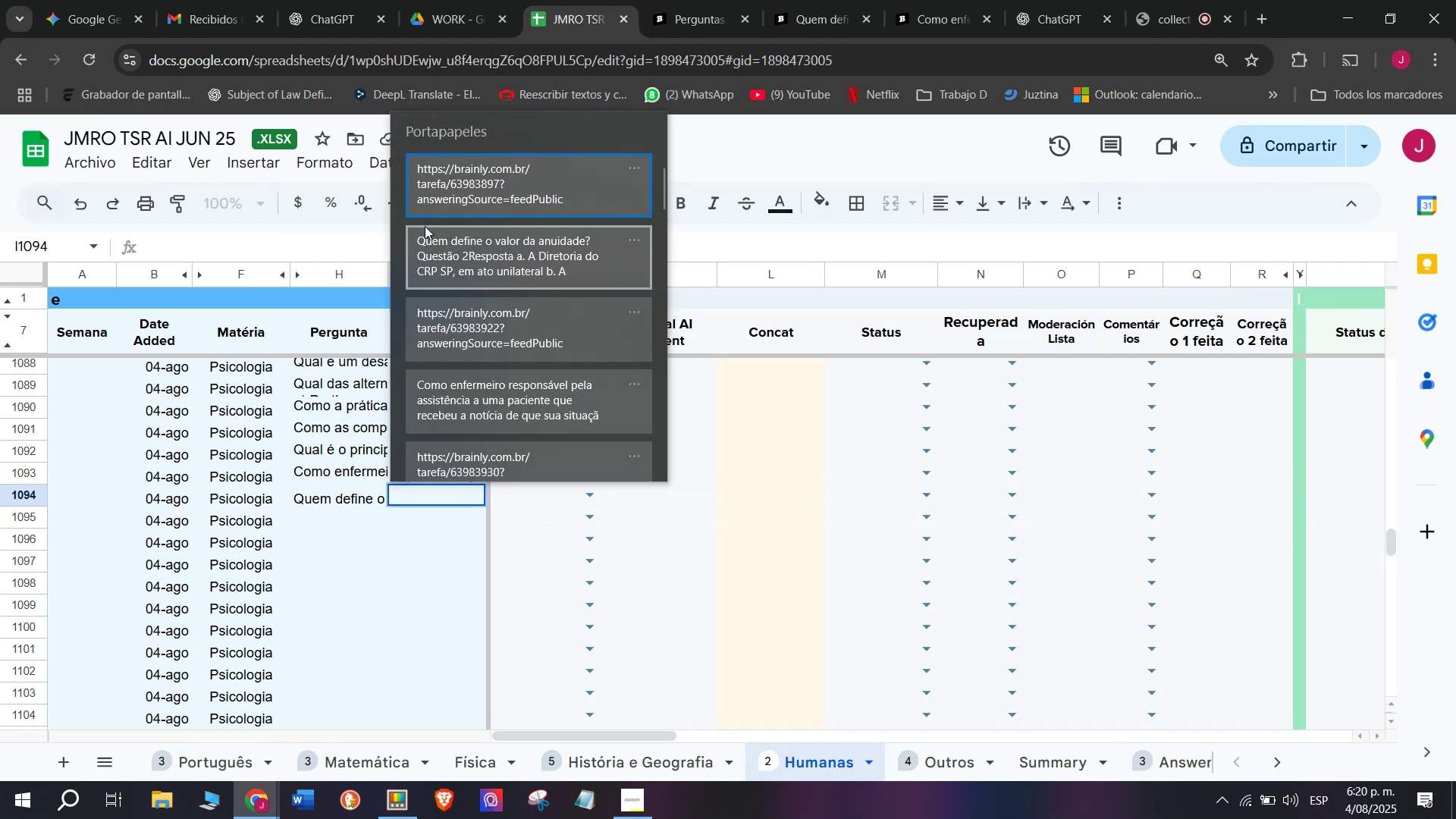 
key(Meta+V)
 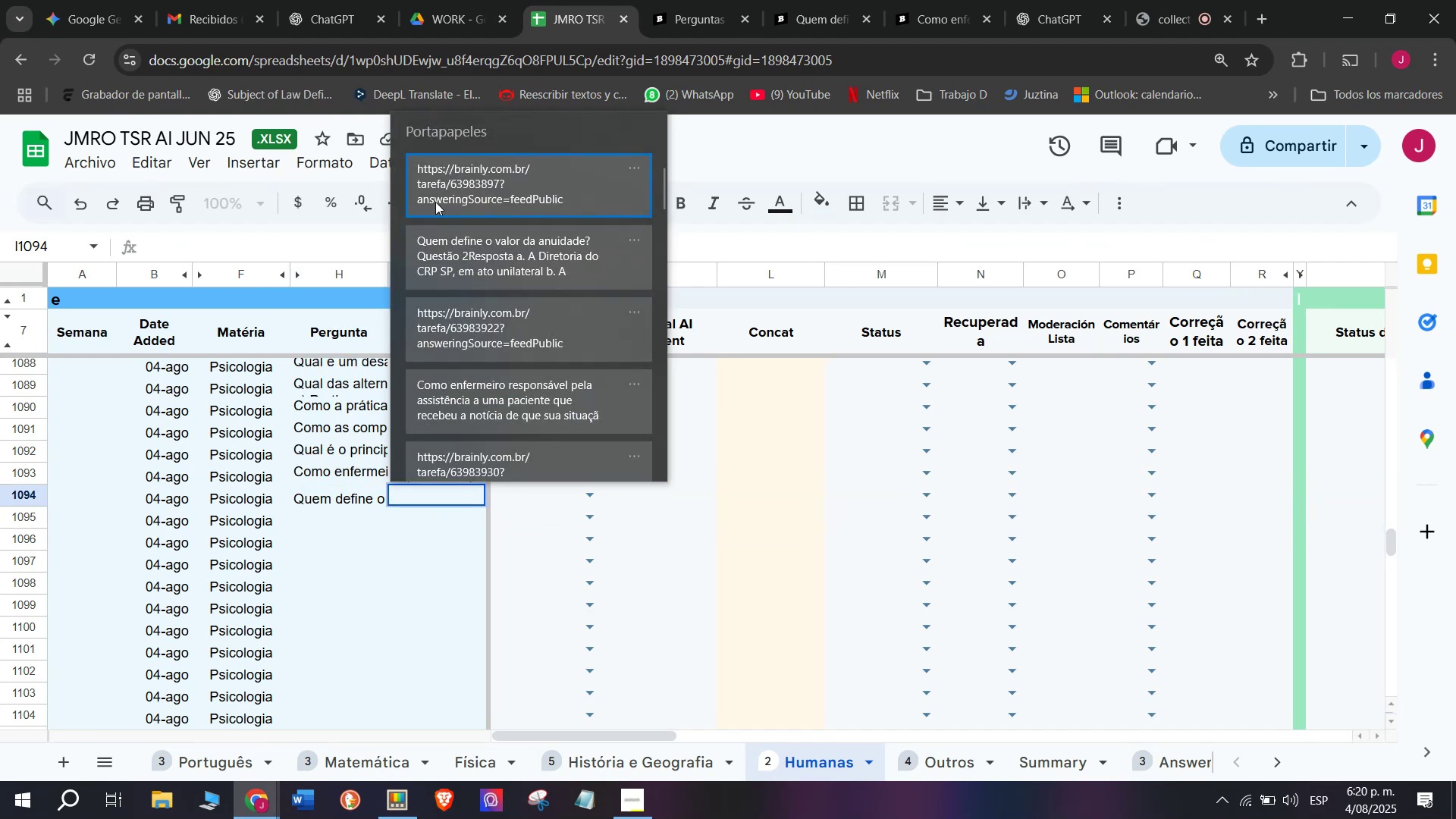 
left_click([442, 188])
 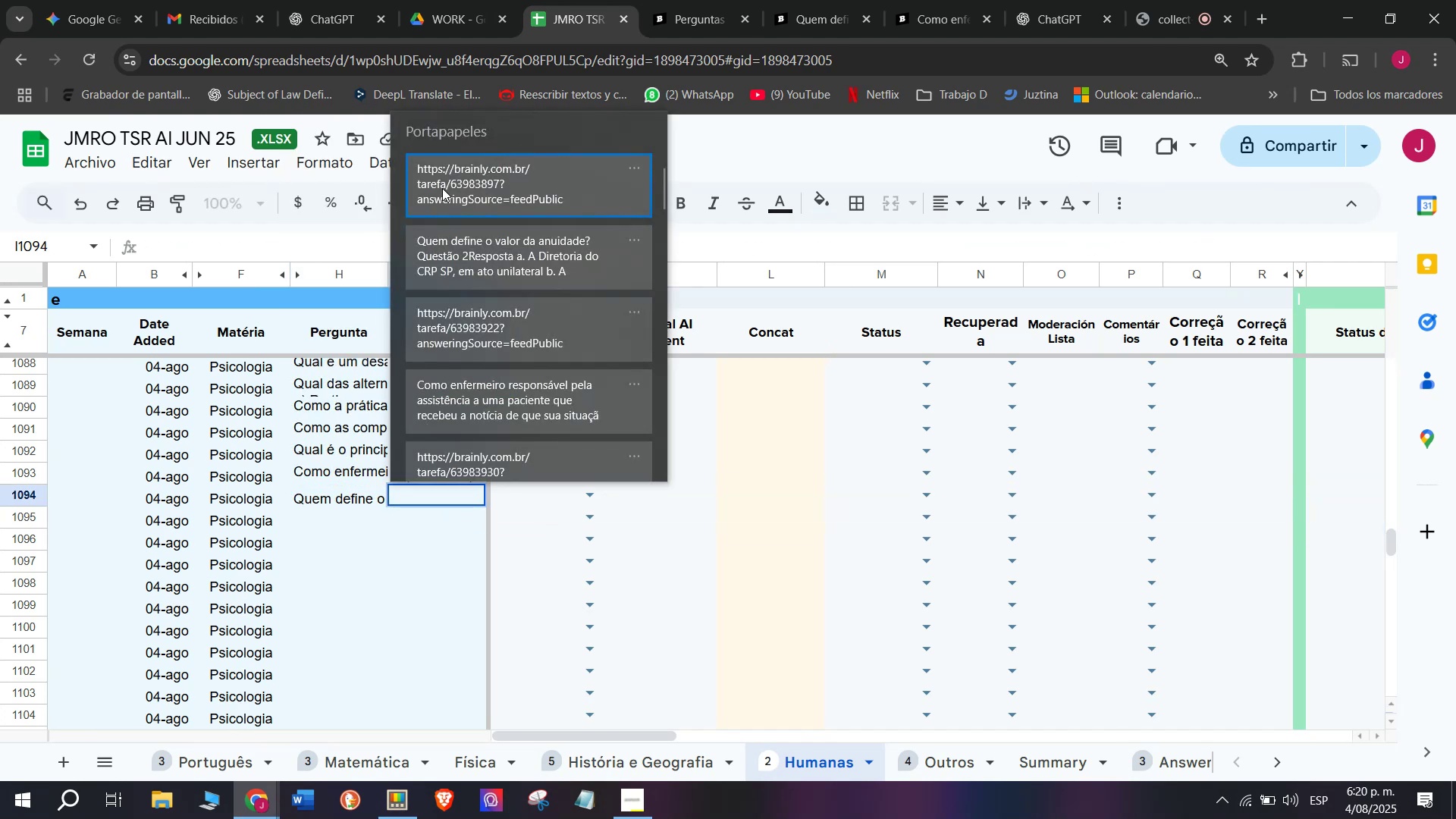 
key(Control+ControlLeft)
 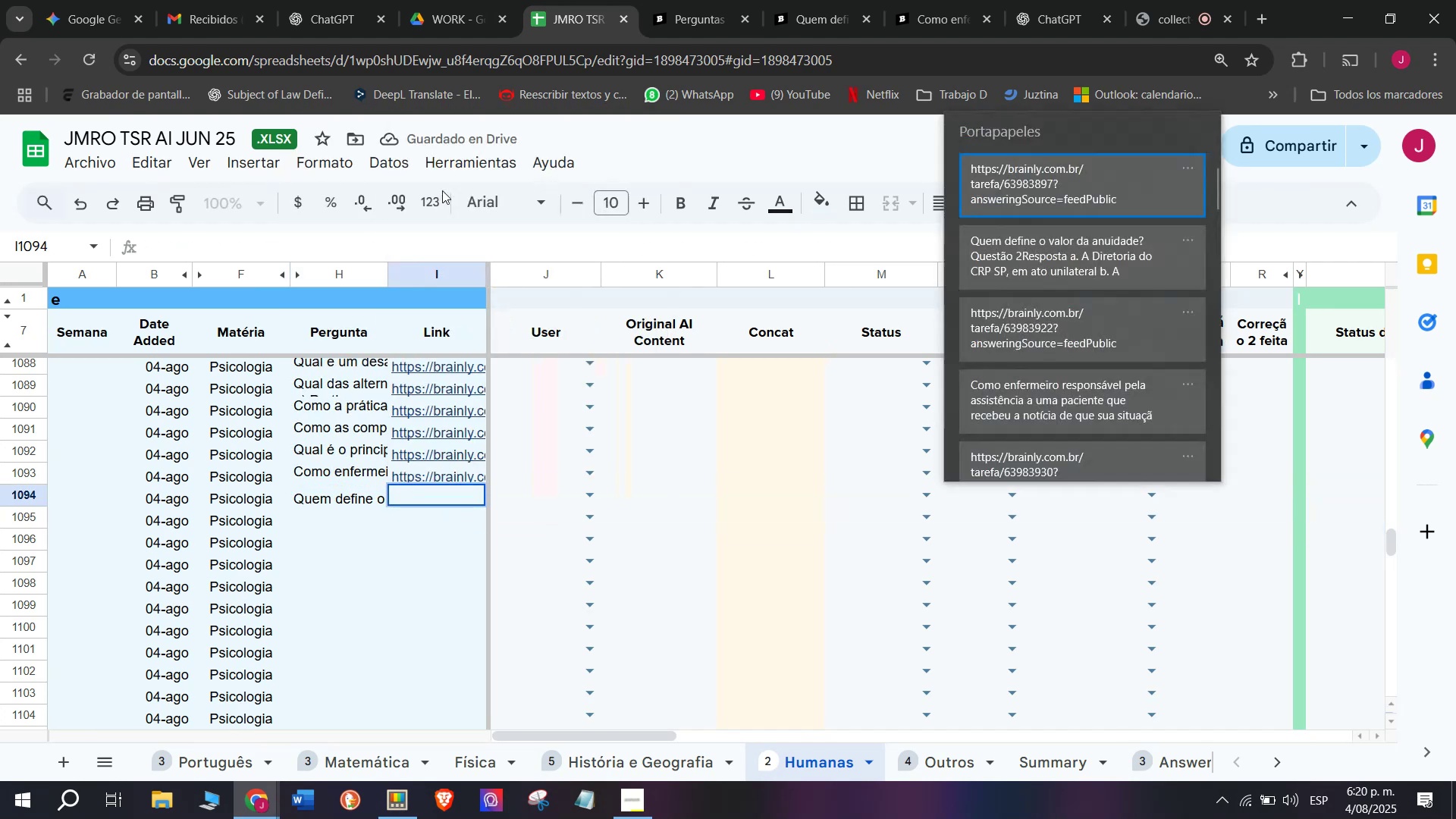 
key(Control+V)
 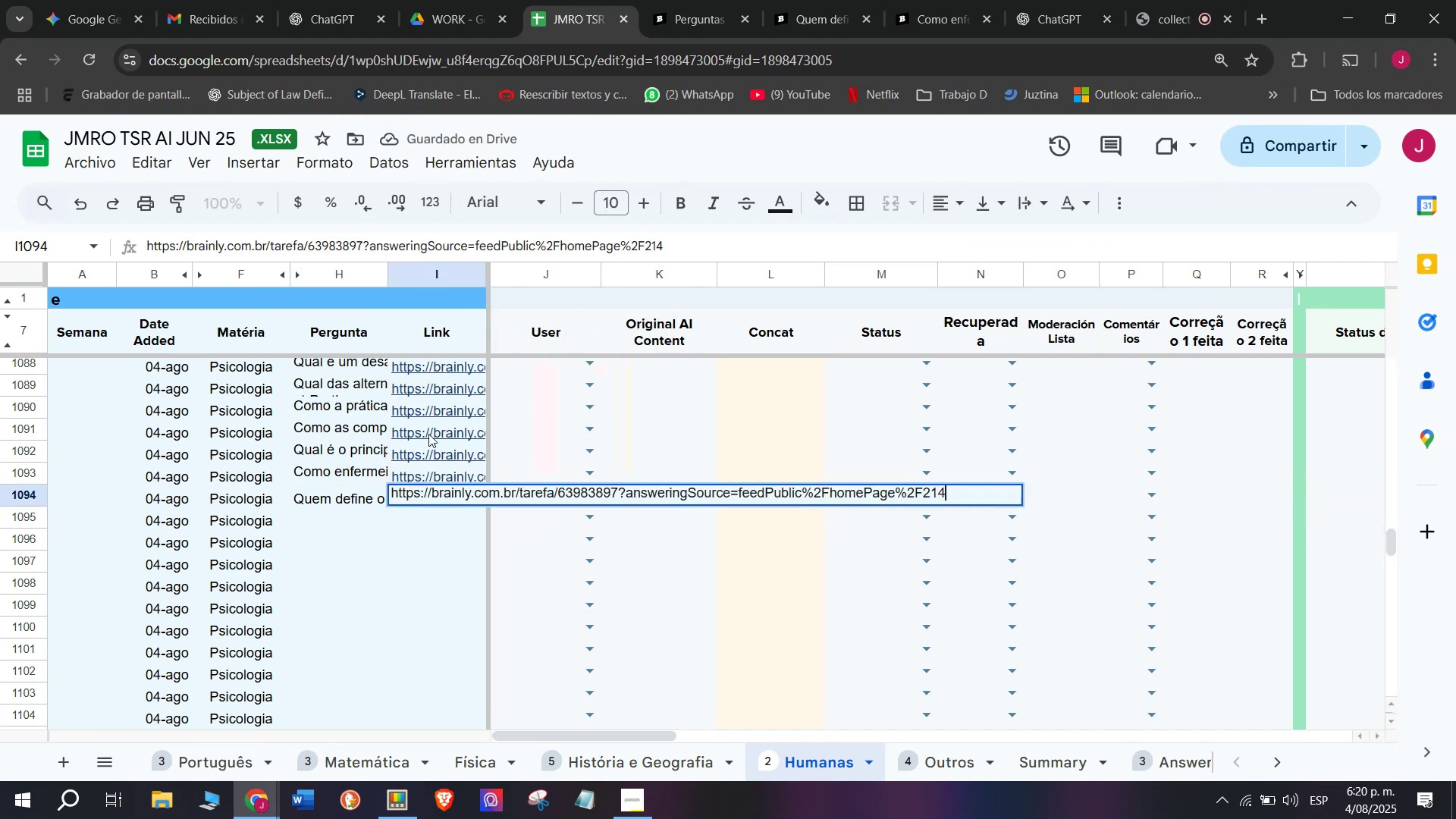 
key(Enter)
 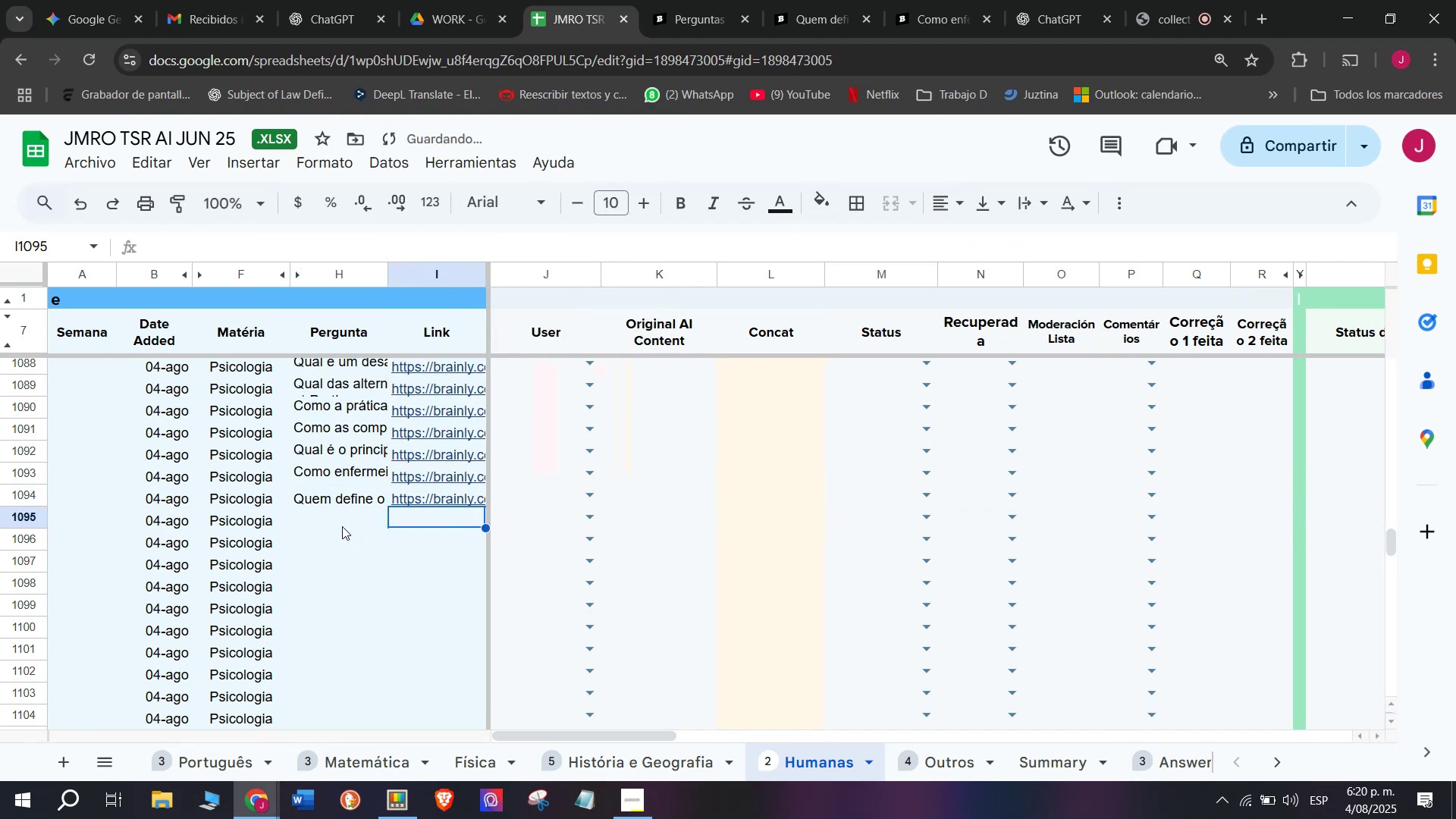 
left_click([341, 525])
 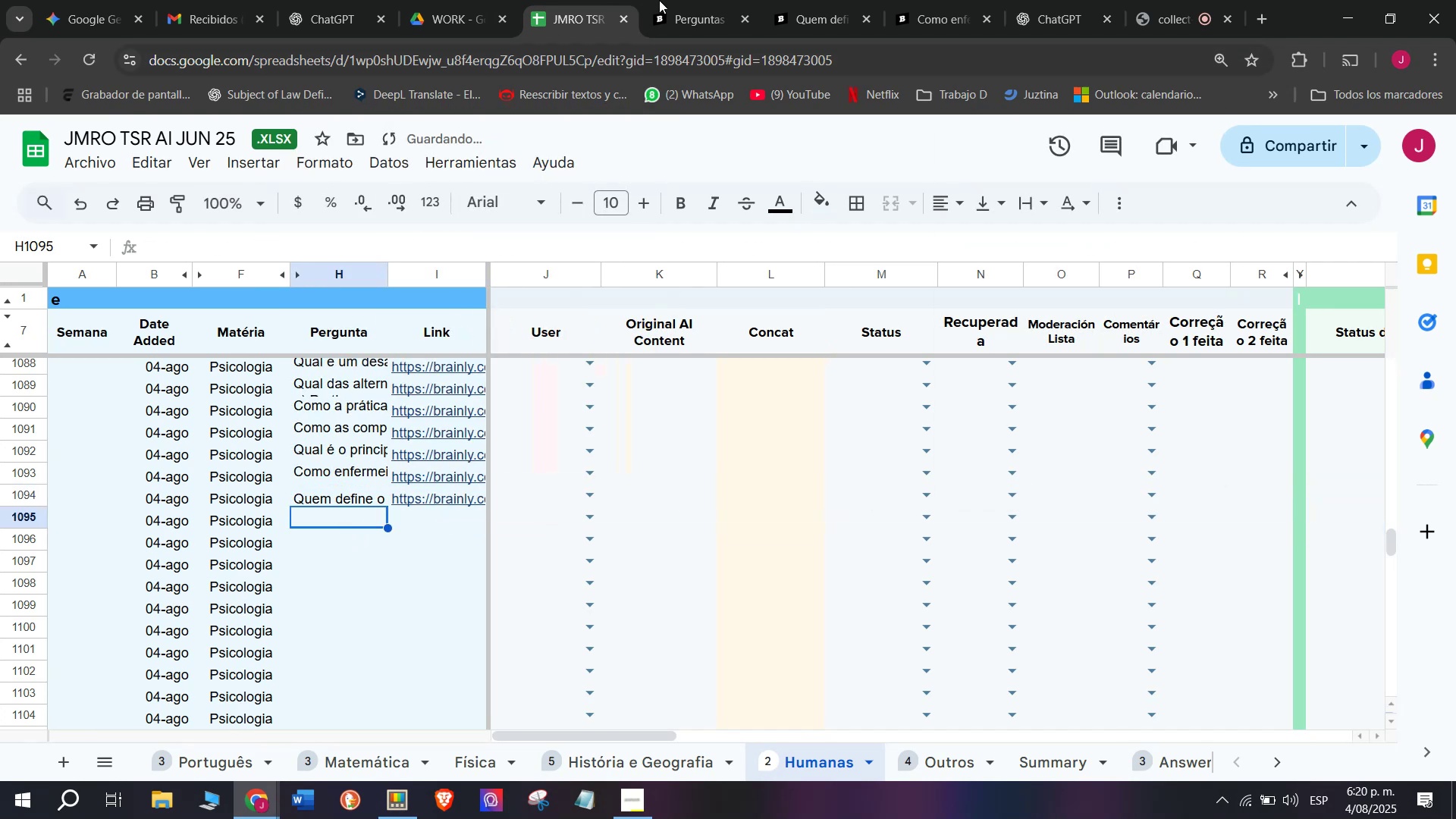 
left_click([693, 0])
 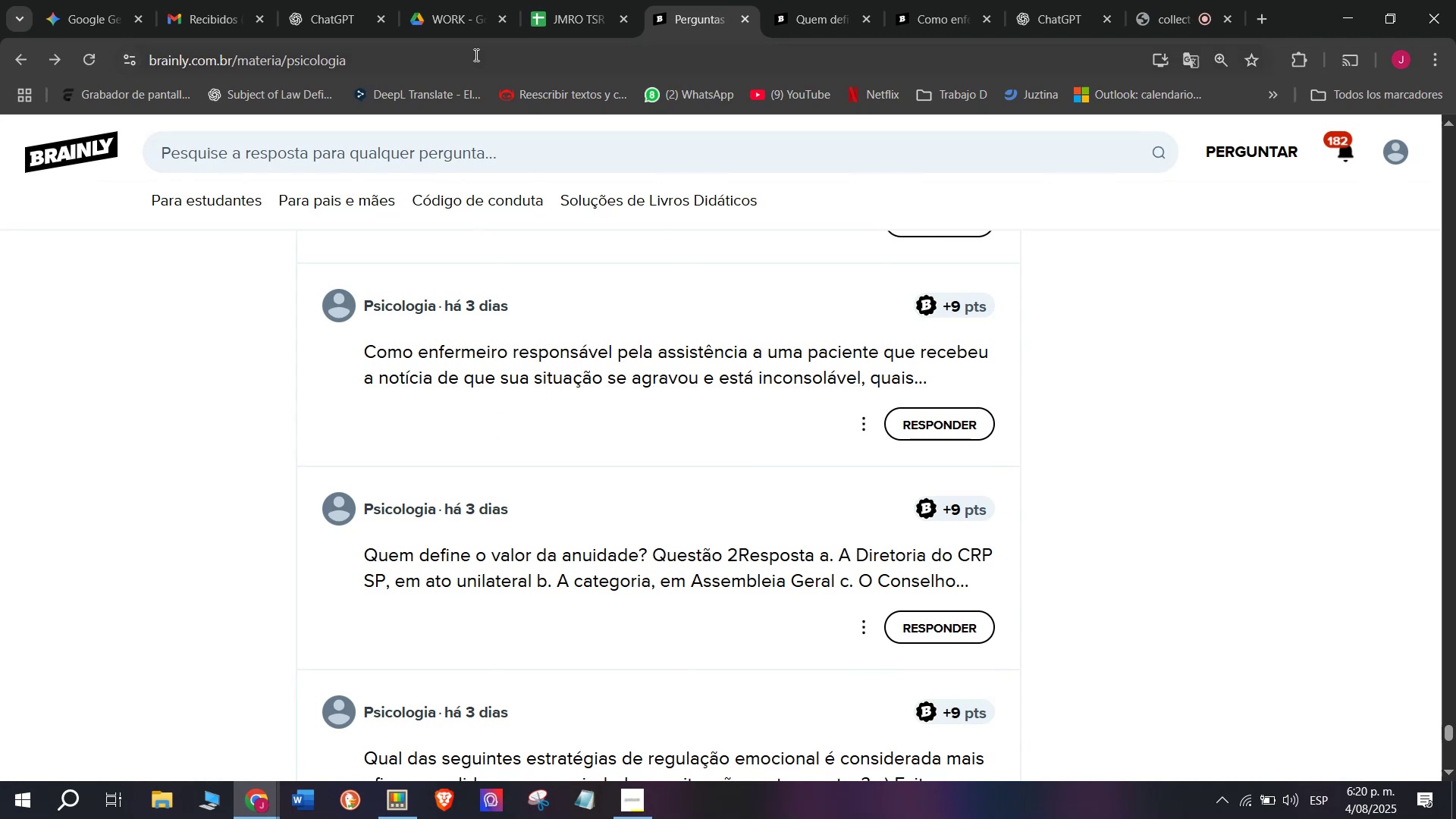 
left_click([543, 0])
 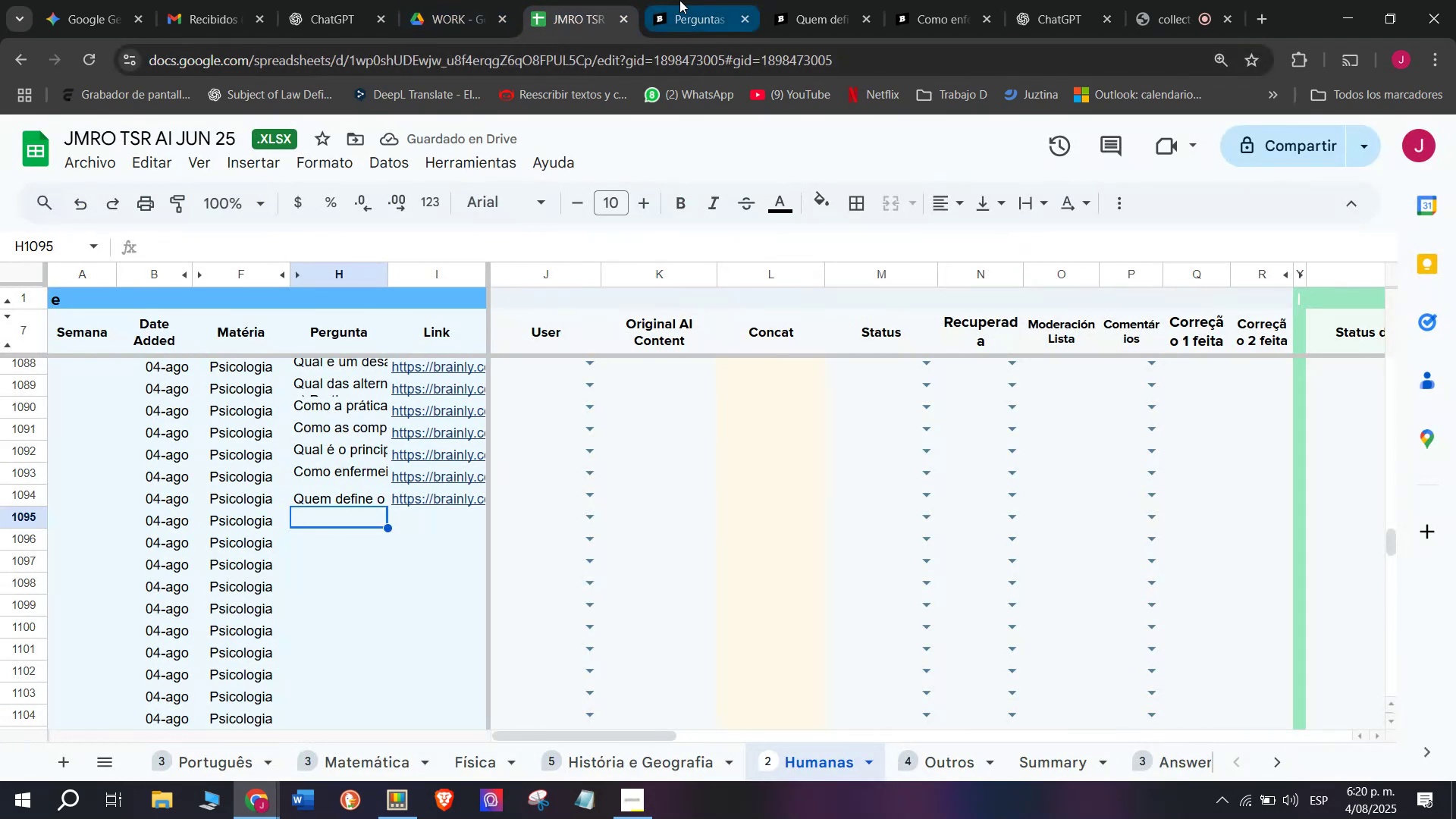 
left_click([730, 0])
 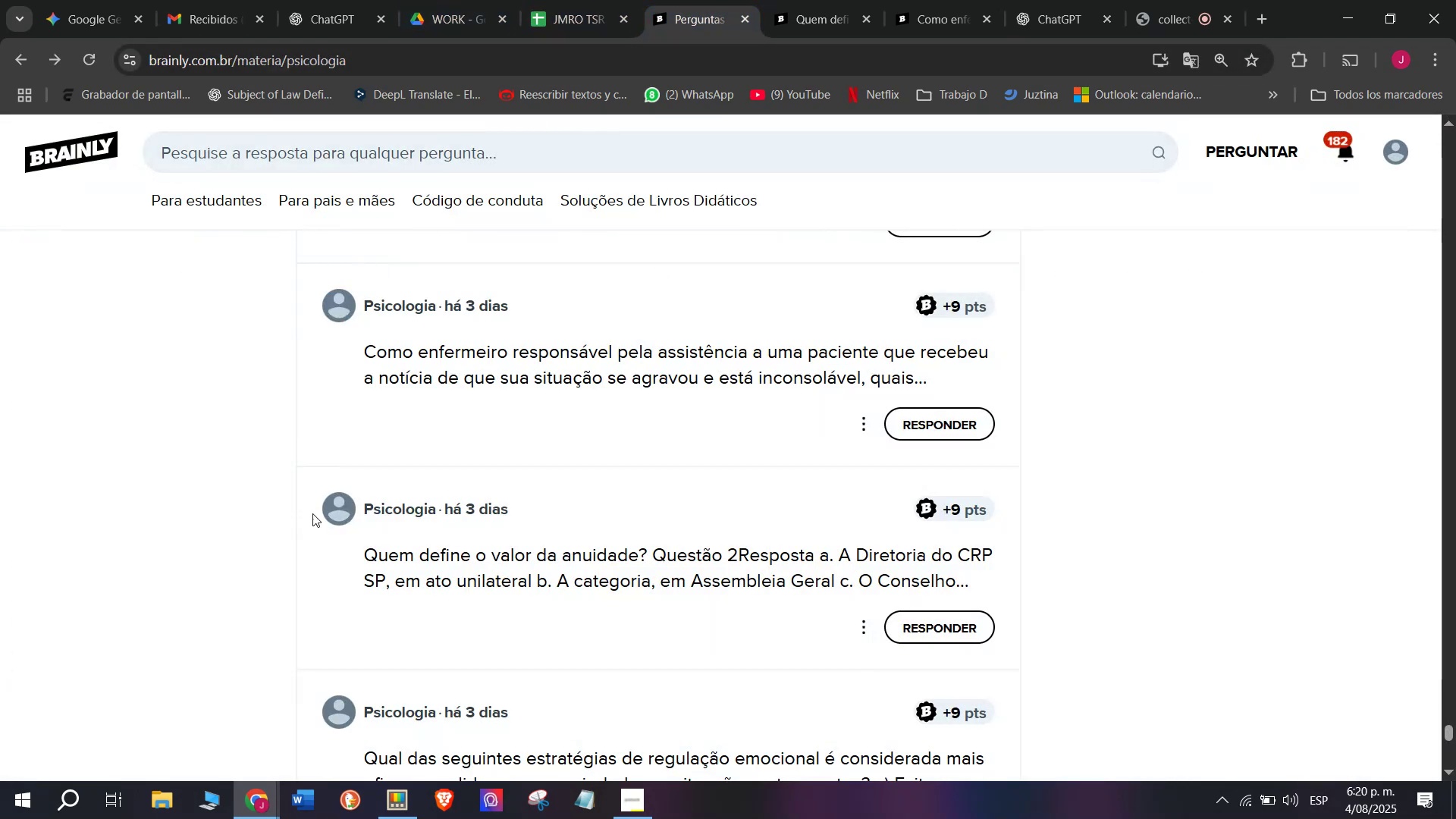 
scroll: coordinate [188, 519], scroll_direction: down, amount: 1.0
 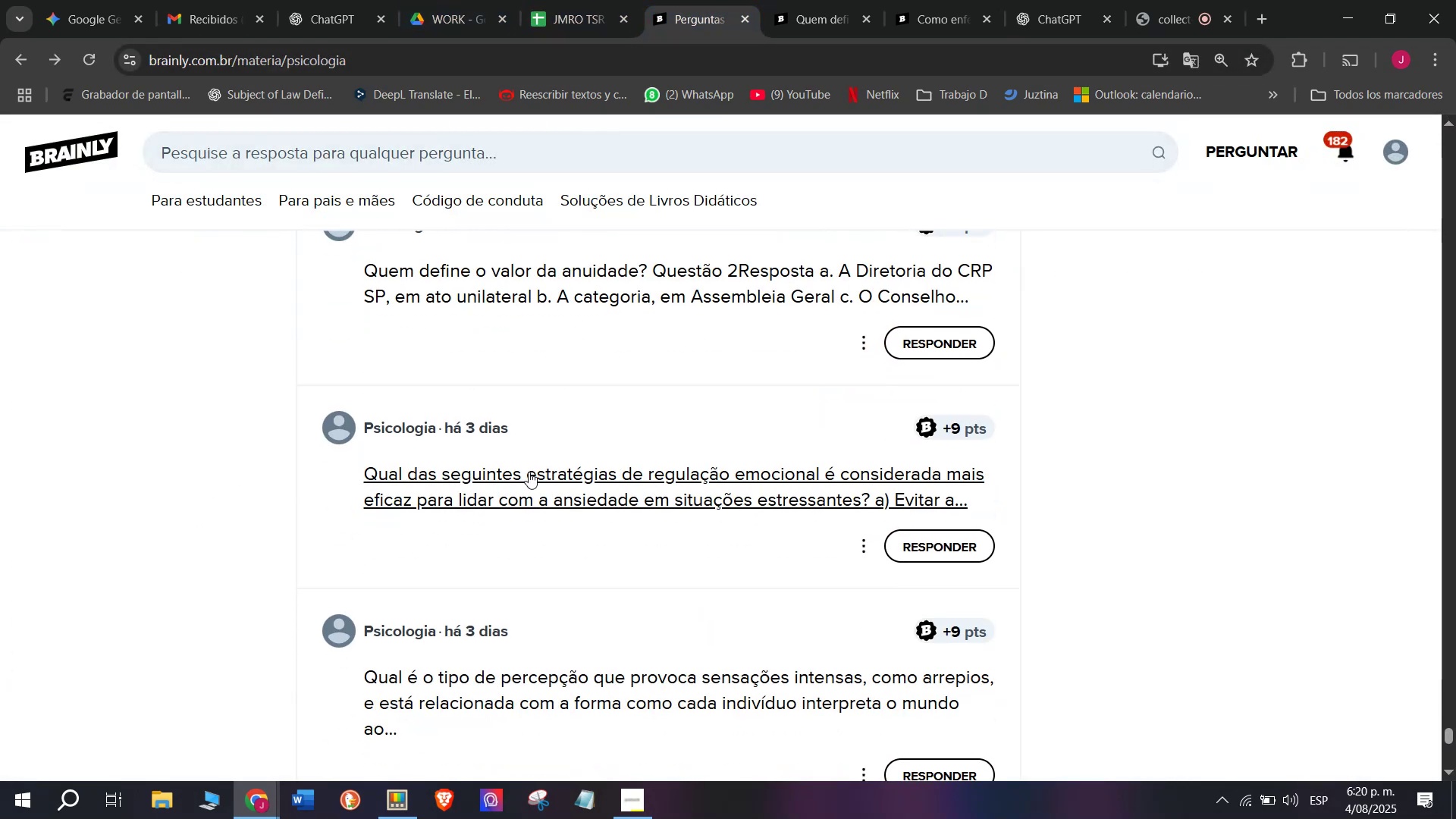 
right_click([531, 469])
 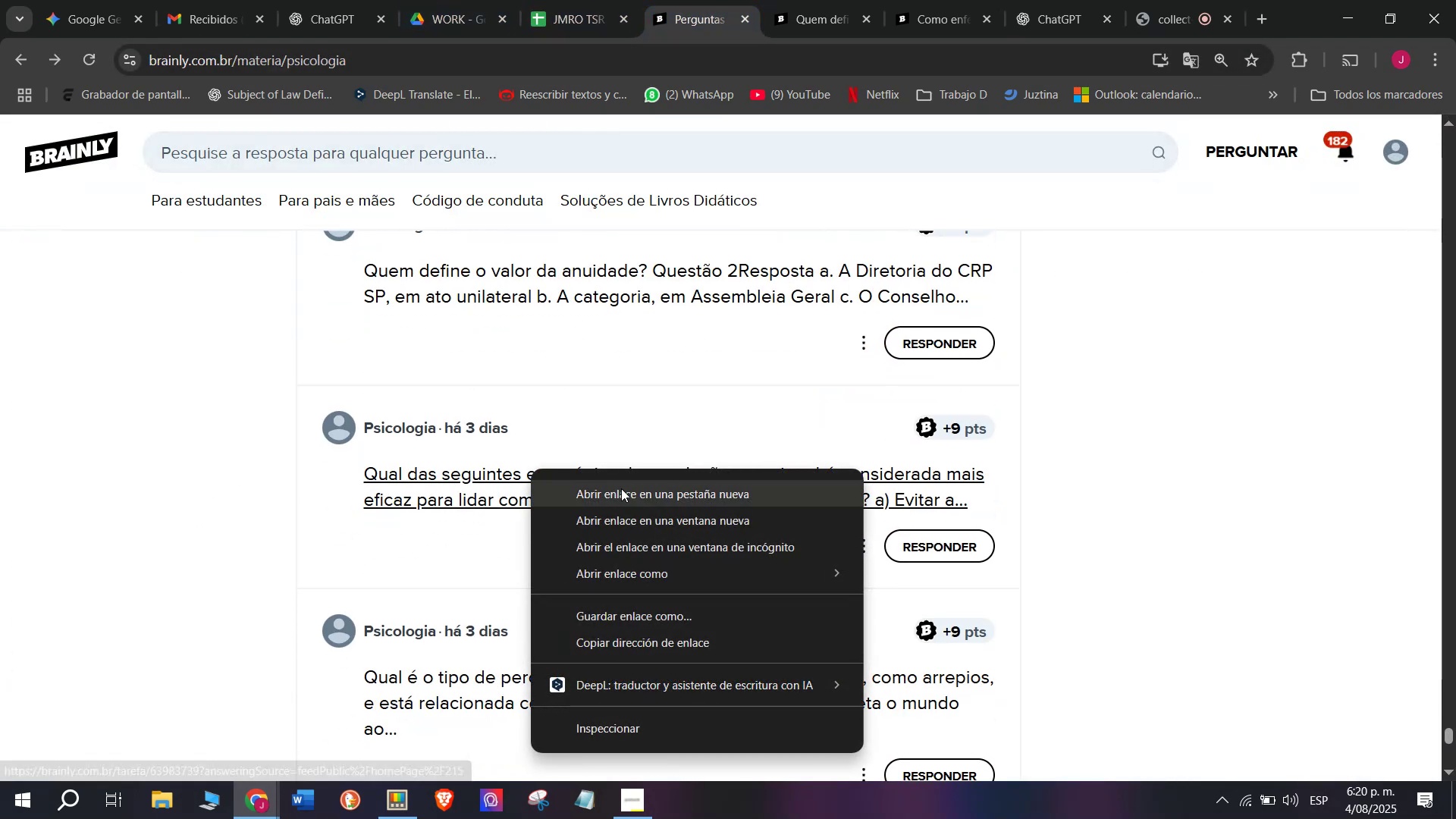 
left_click([621, 488])
 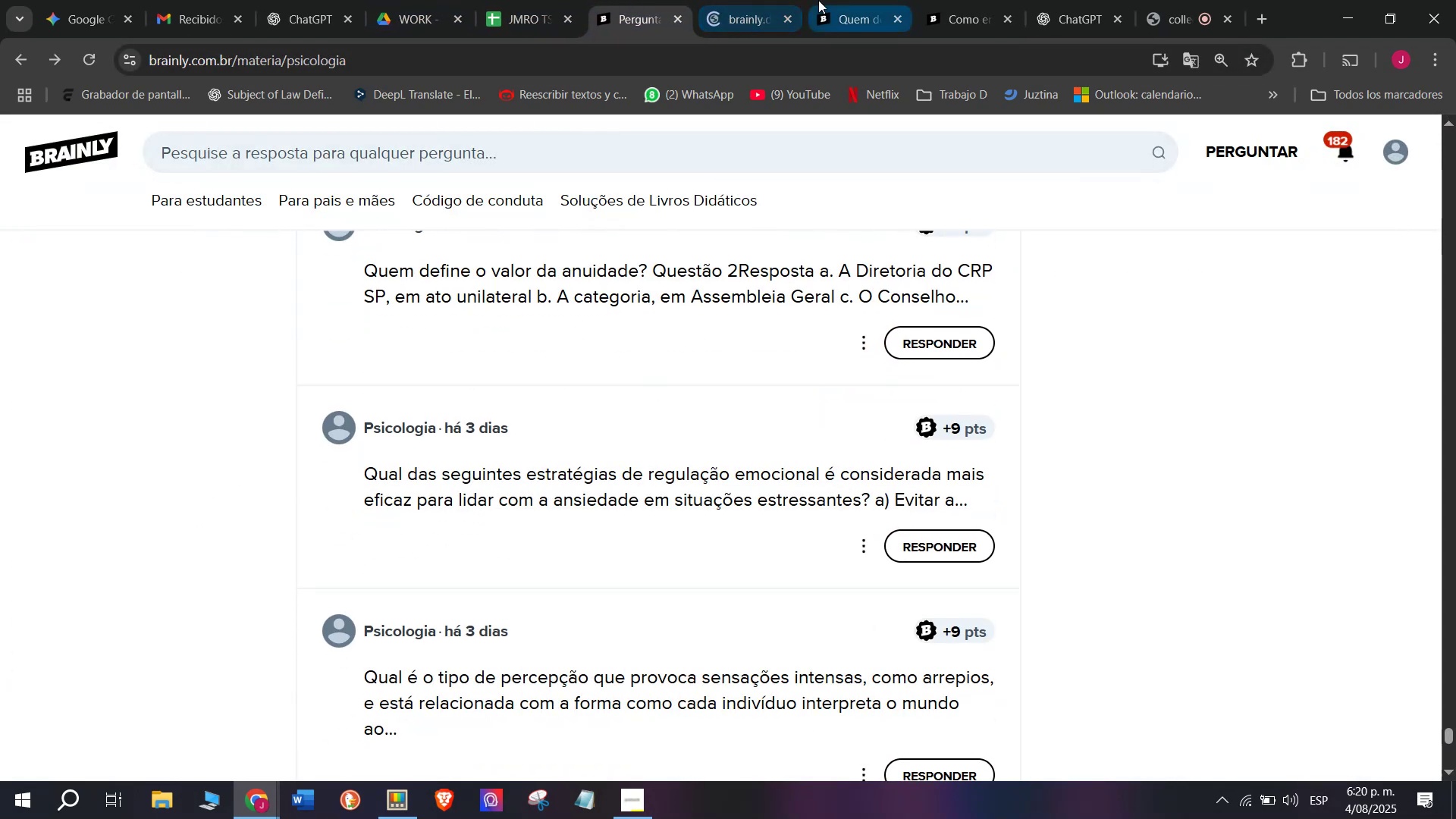 
left_click([818, 0])
 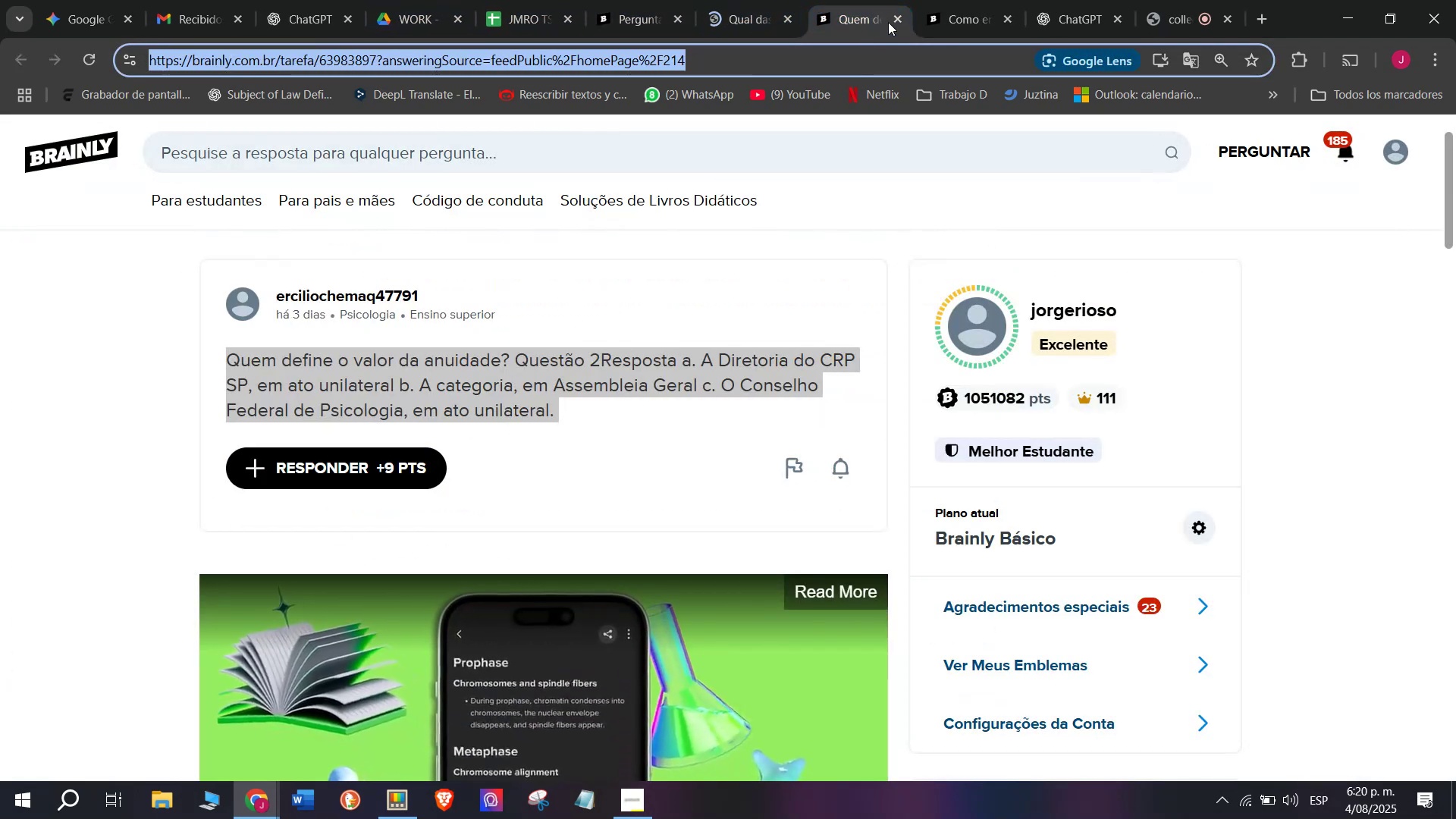 
double_click([891, 20])
 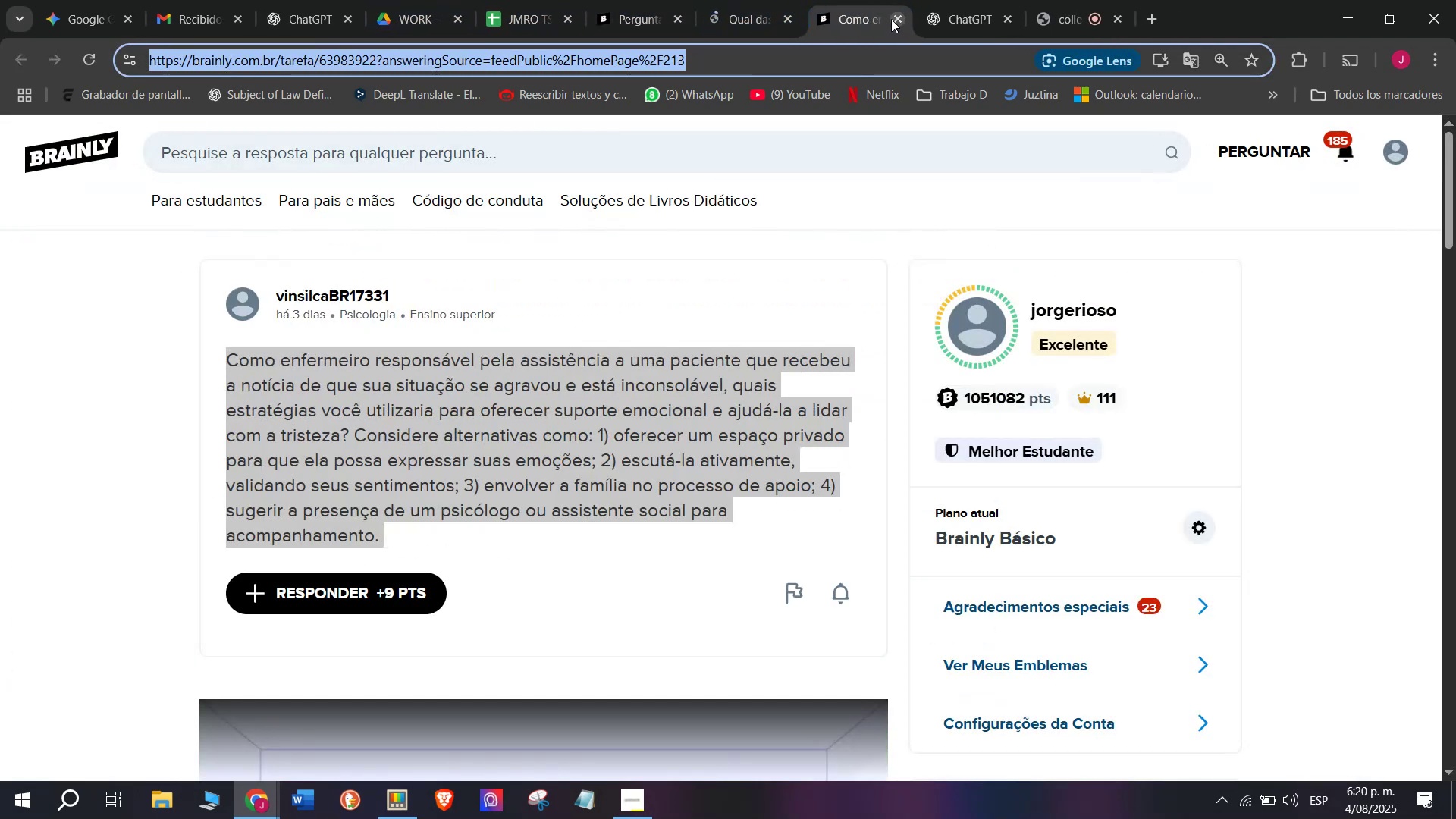 
triple_click([891, 19])
 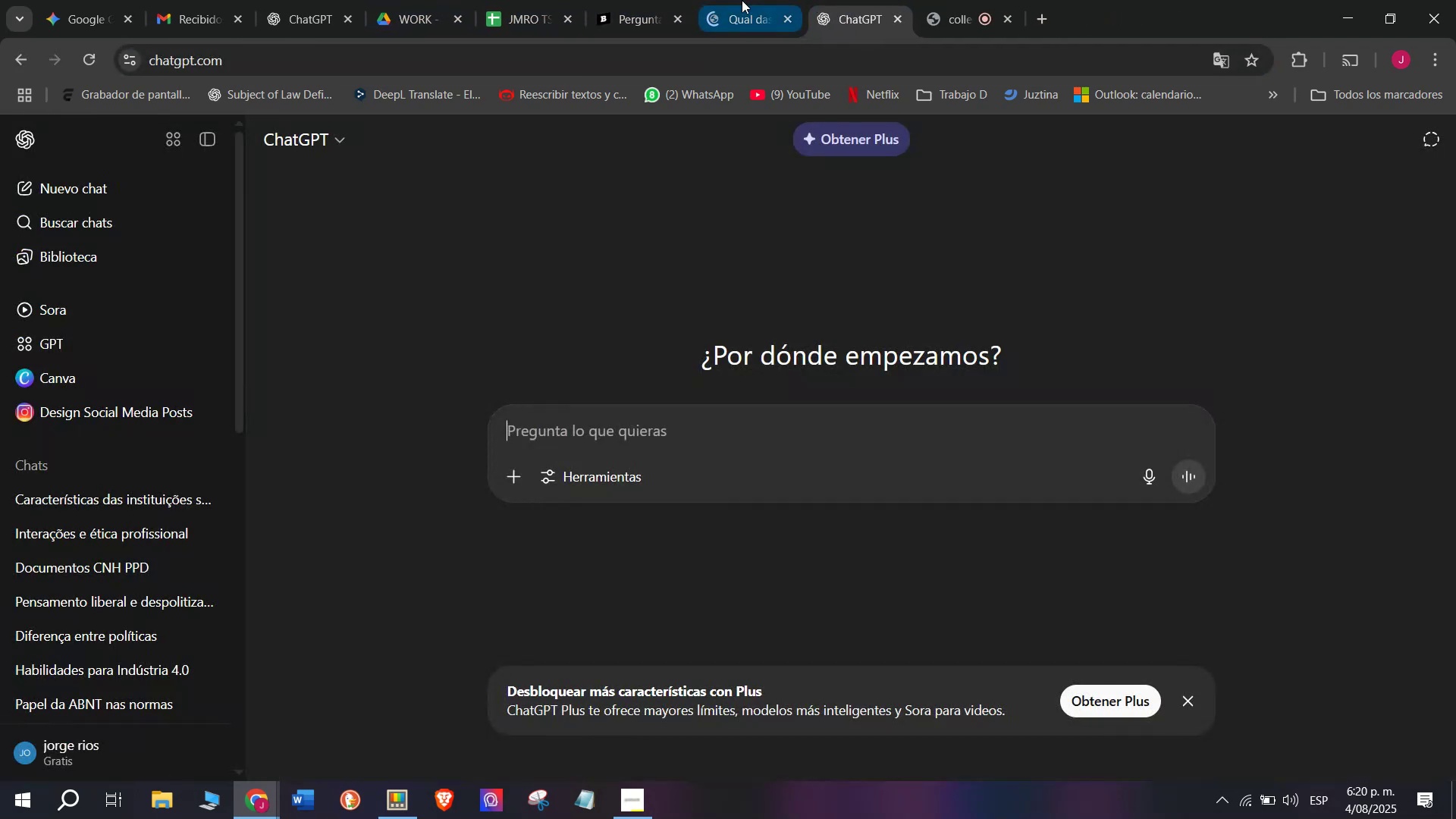 
left_click([740, 0])
 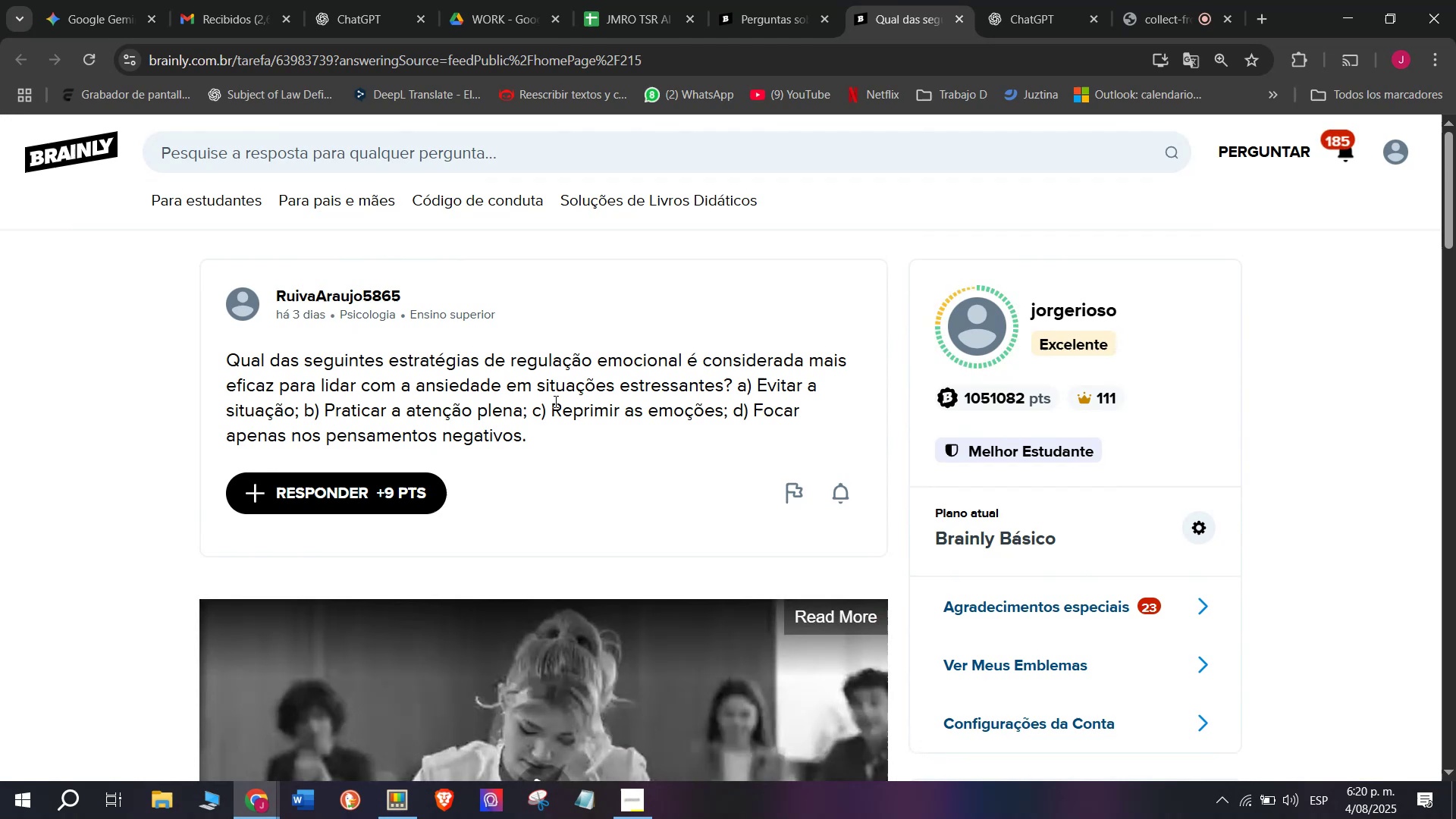 
double_click([554, 401])
 